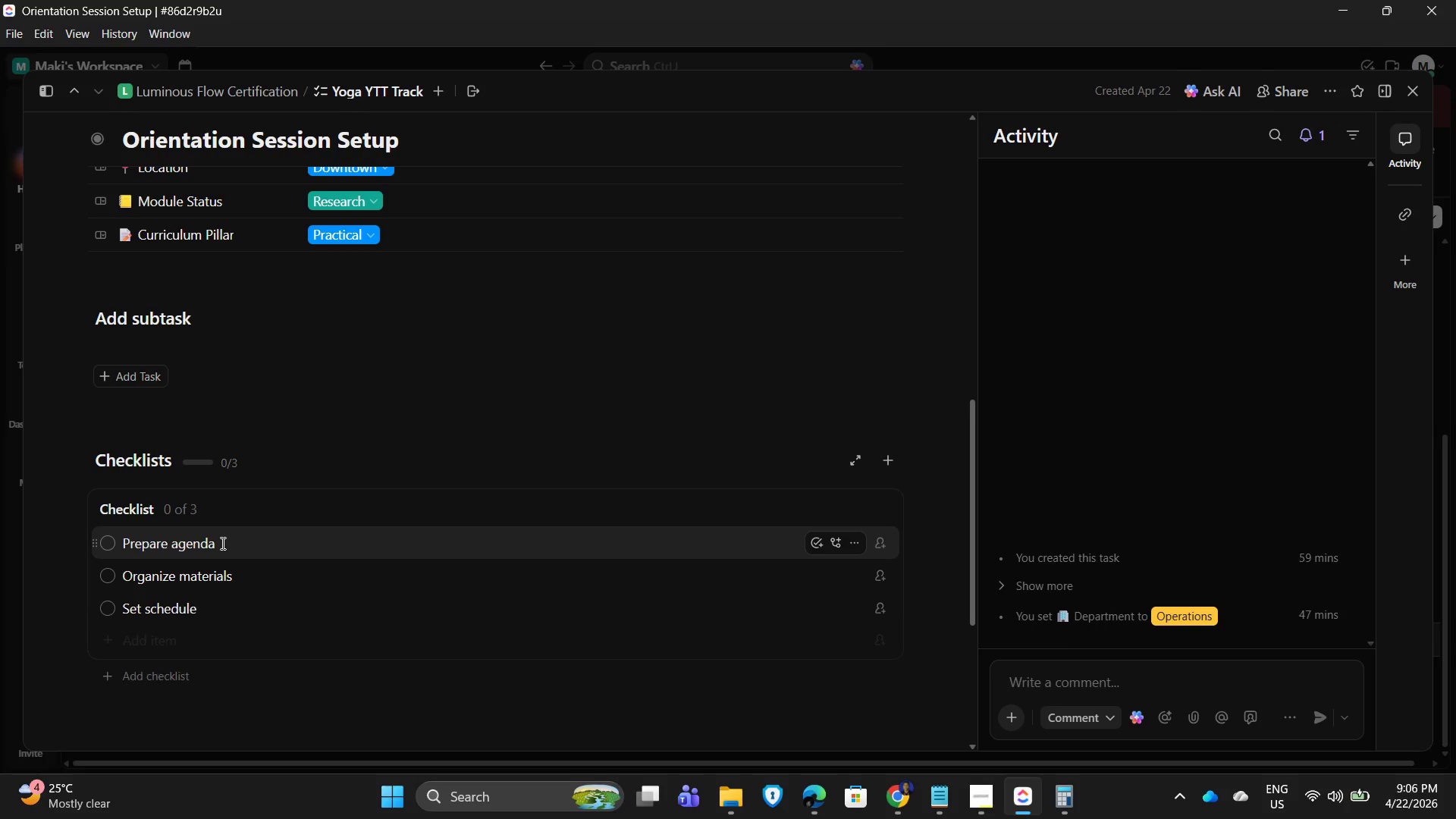 
key(Enter)
 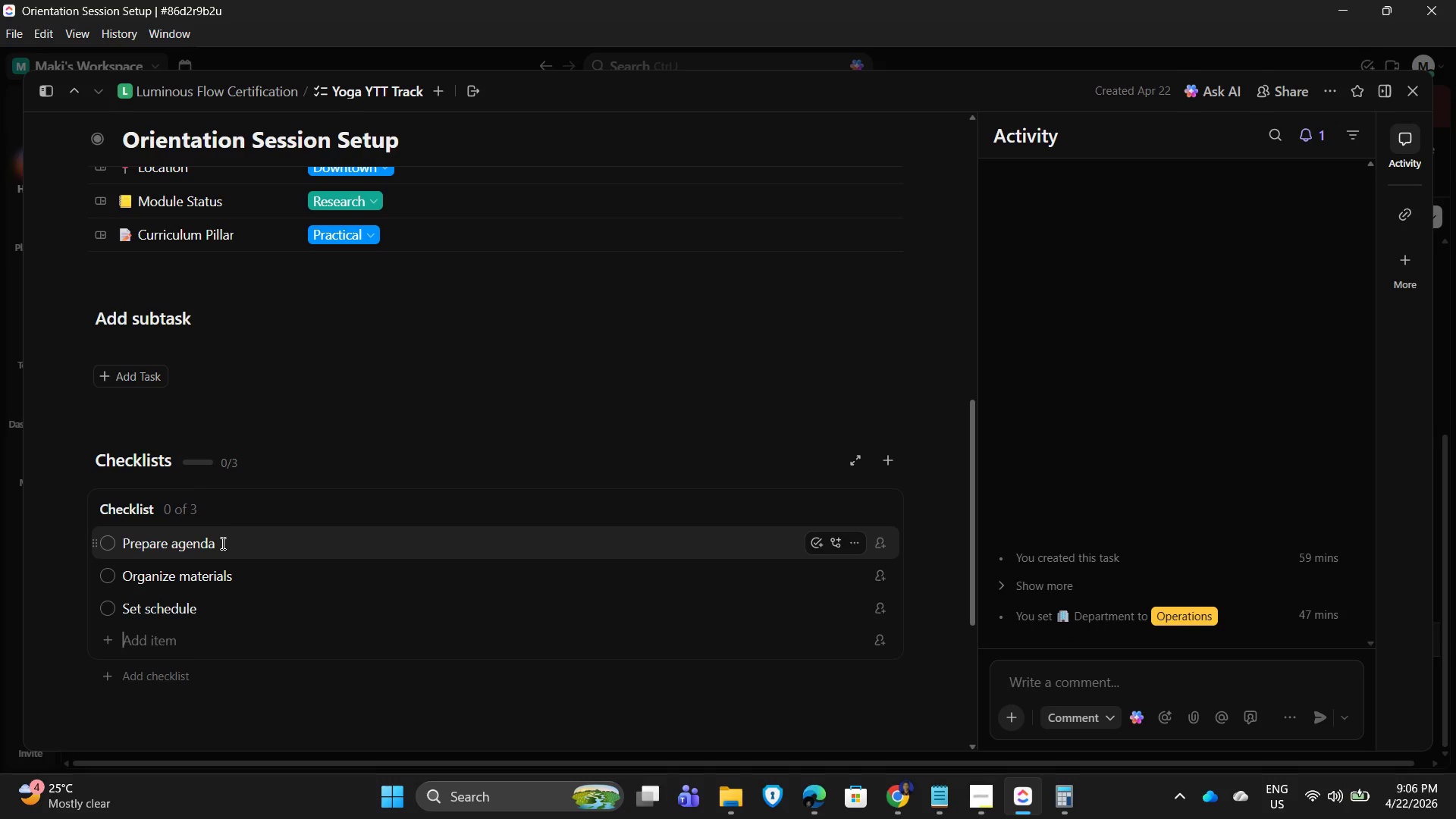 
type(Confr)
key(Backspace)
type(irm setup.)
key(Backspace)
 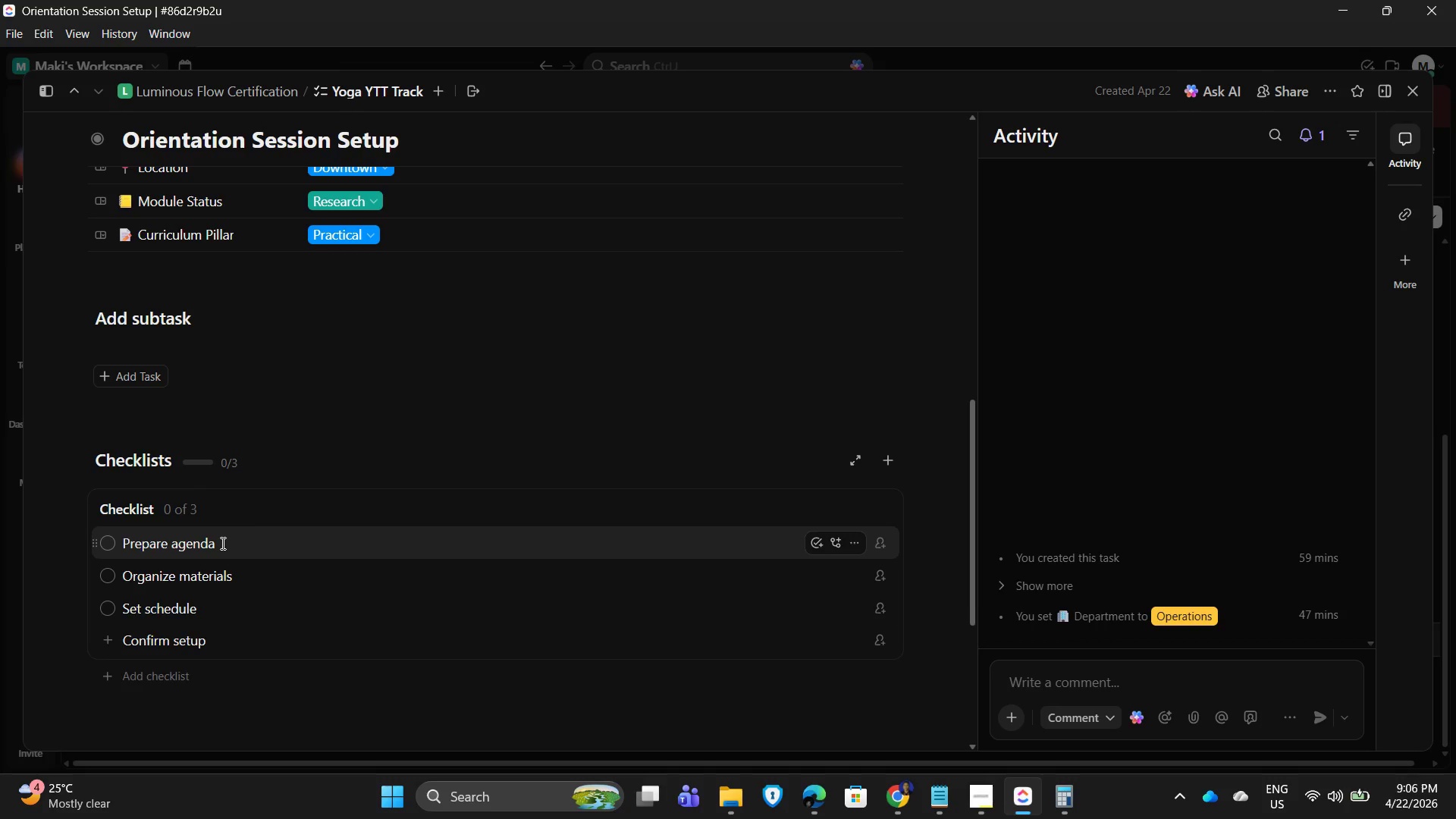 
key(Enter)
 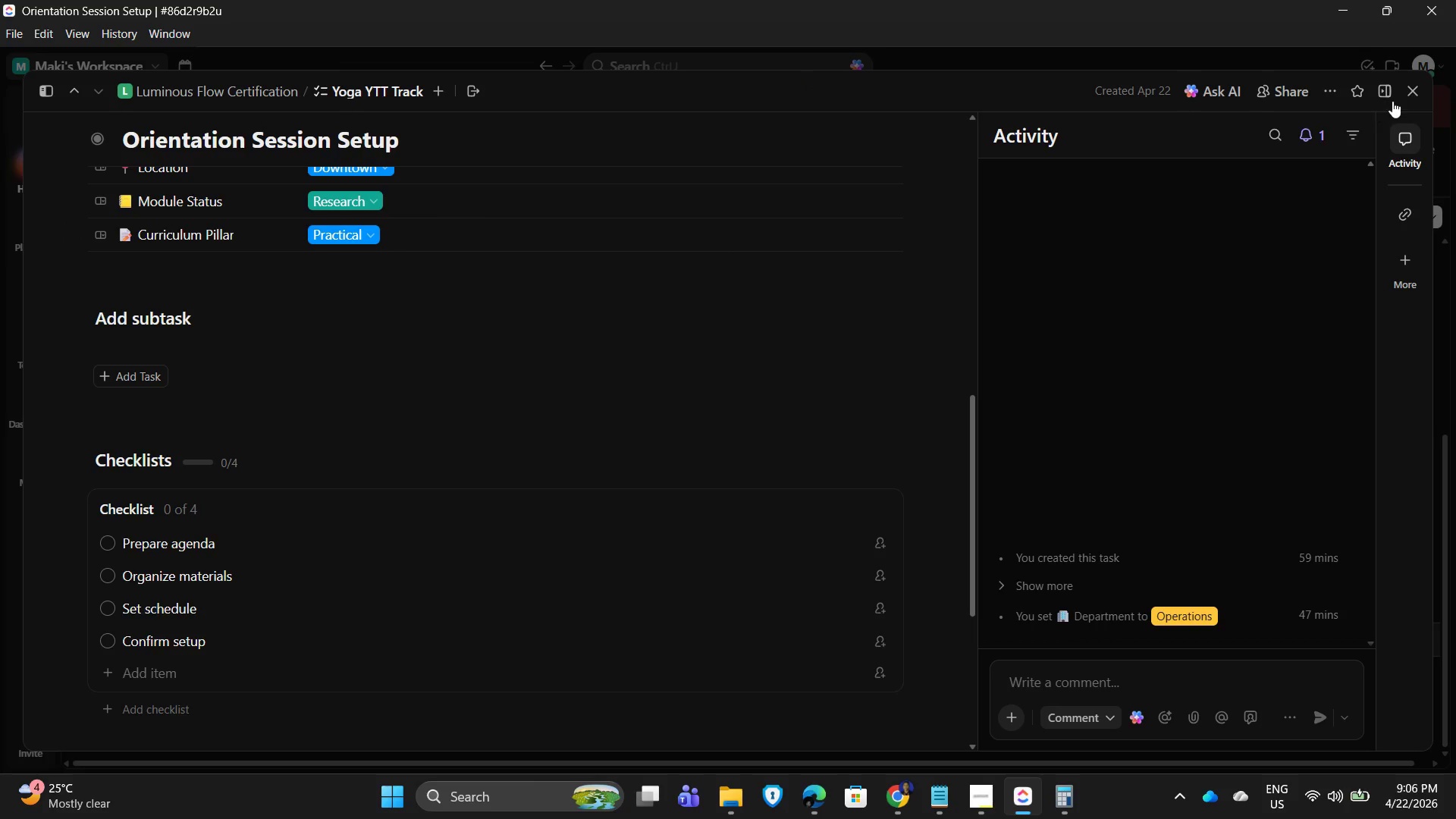 
left_click([1415, 90])
 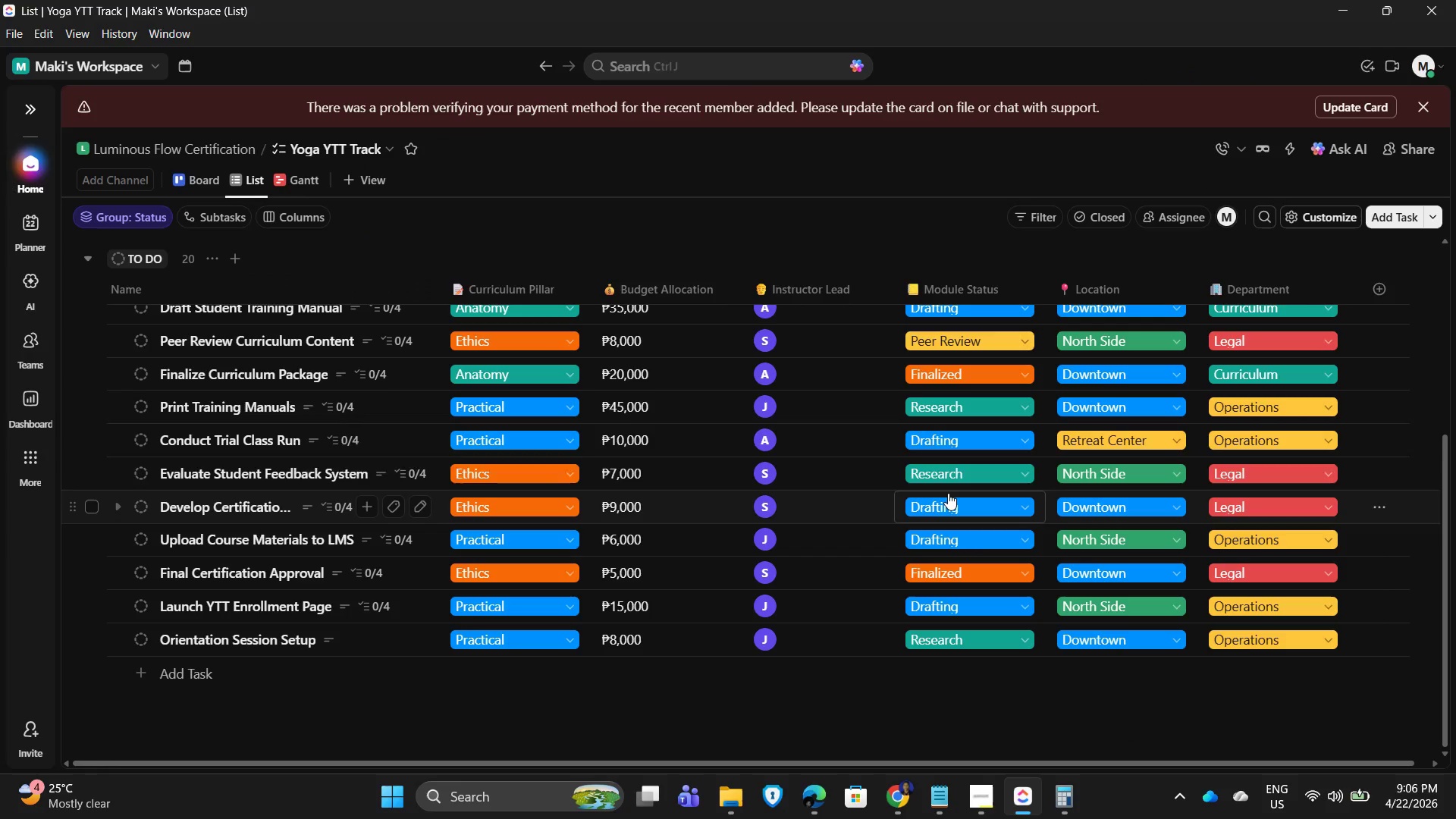 
left_click_drag(start_coordinate=[953, 436], to_coordinate=[950, 427])
 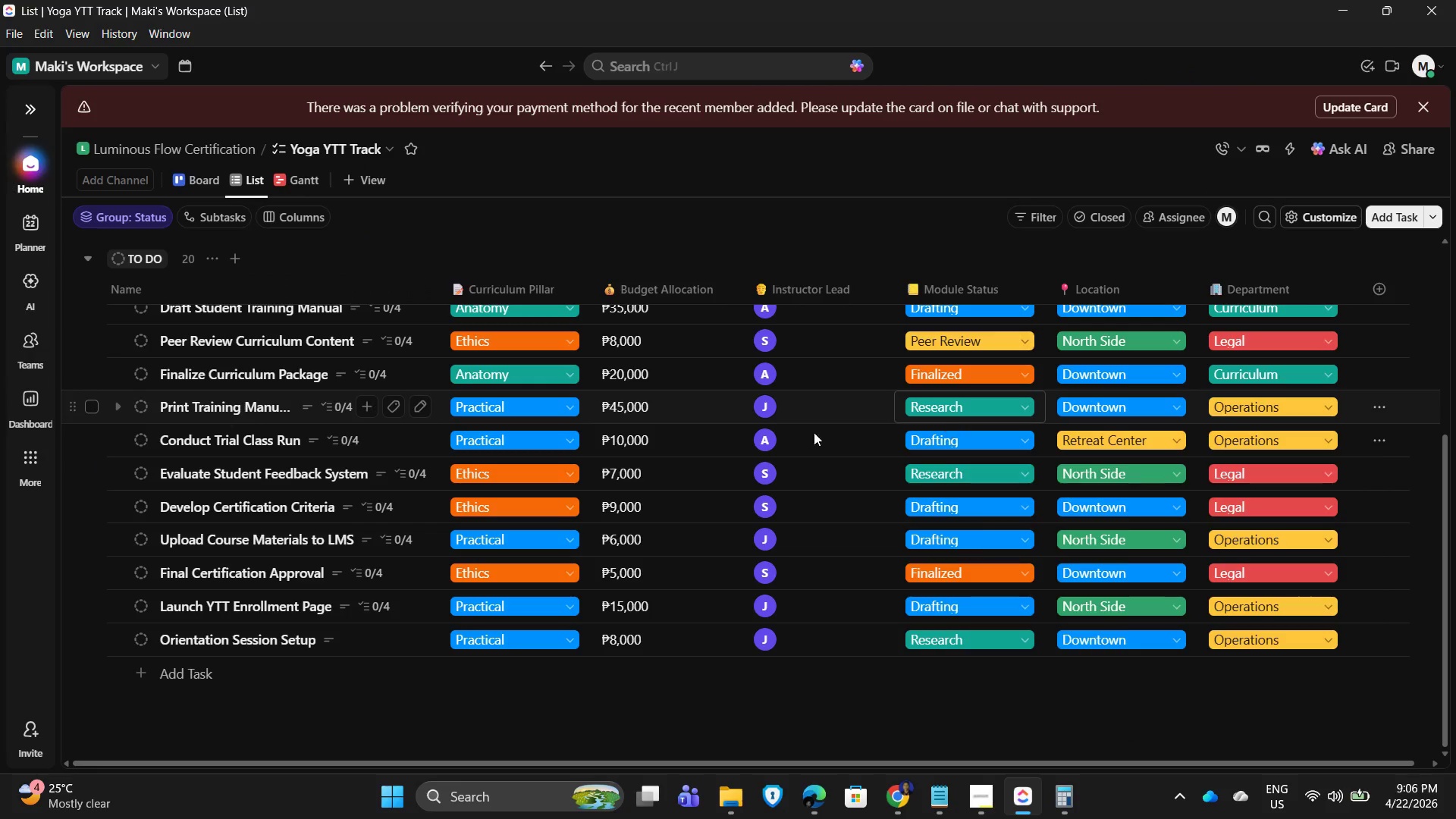 
scroll: coordinate [678, 431], scroll_direction: down, amount: 3.0
 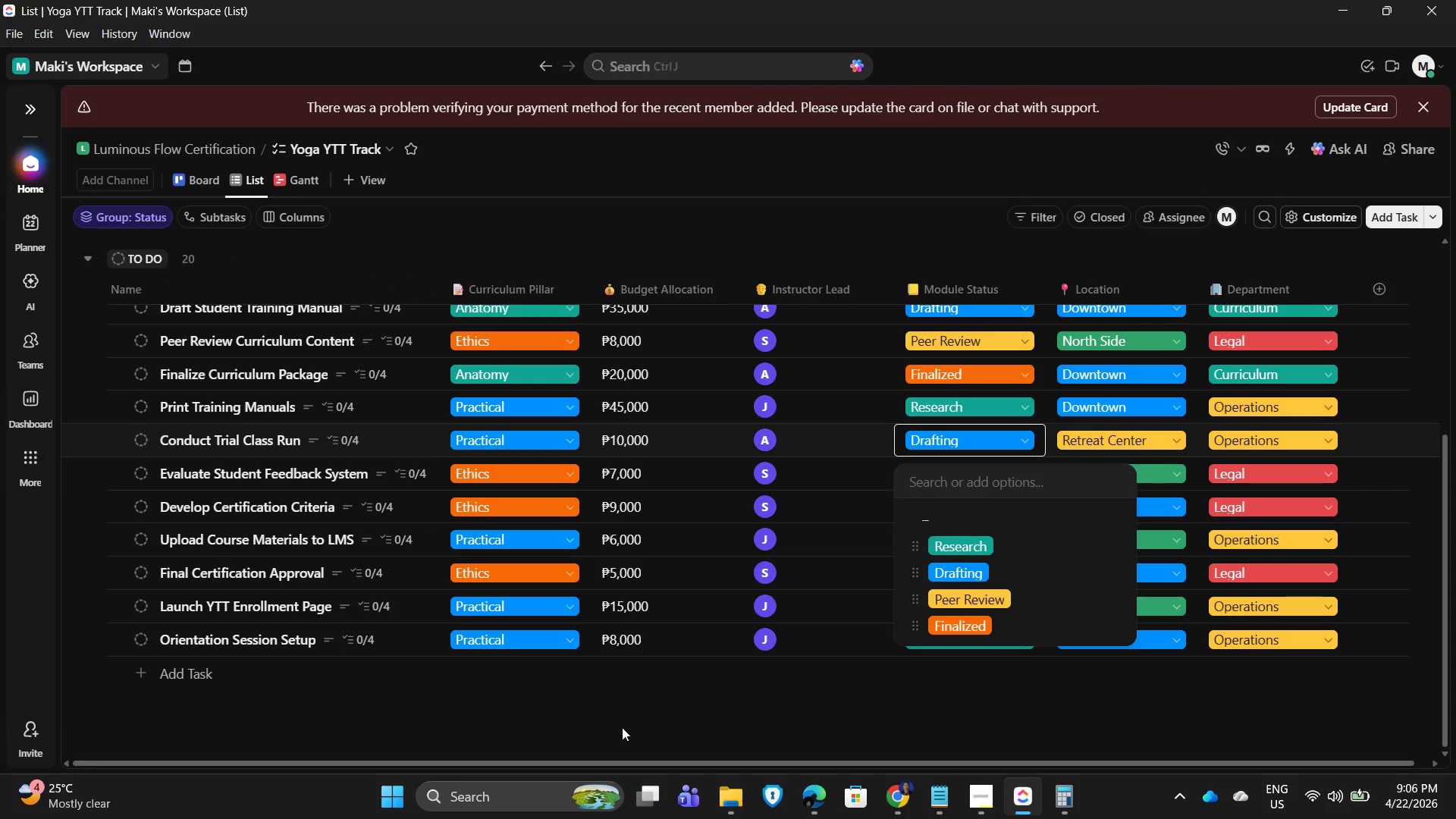 
left_click_drag(start_coordinate=[469, 704], to_coordinate=[475, 703])
 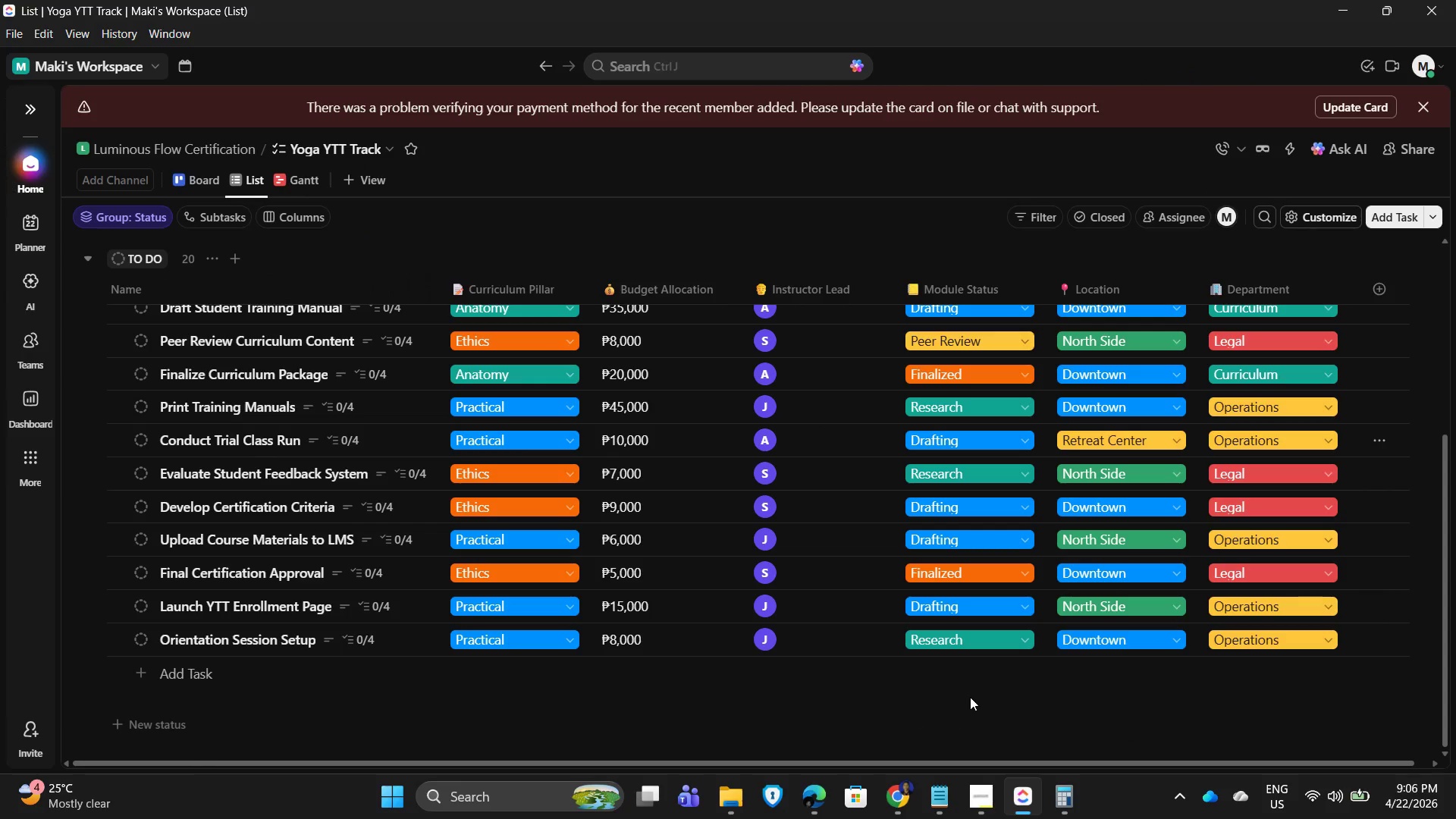 
scroll: coordinate [455, 743], scroll_direction: down, amount: 4.0
 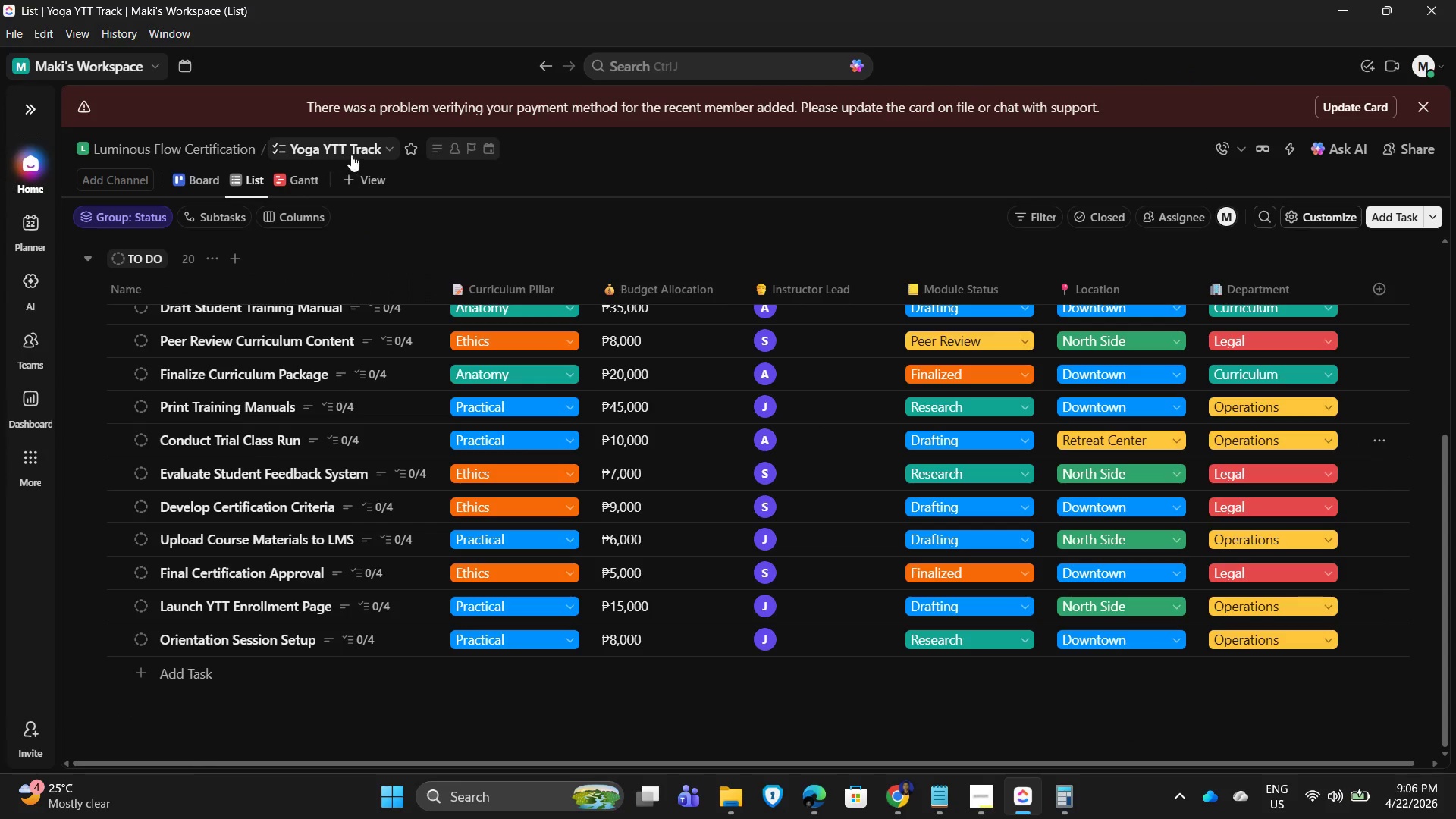 
left_click([382, 149])
 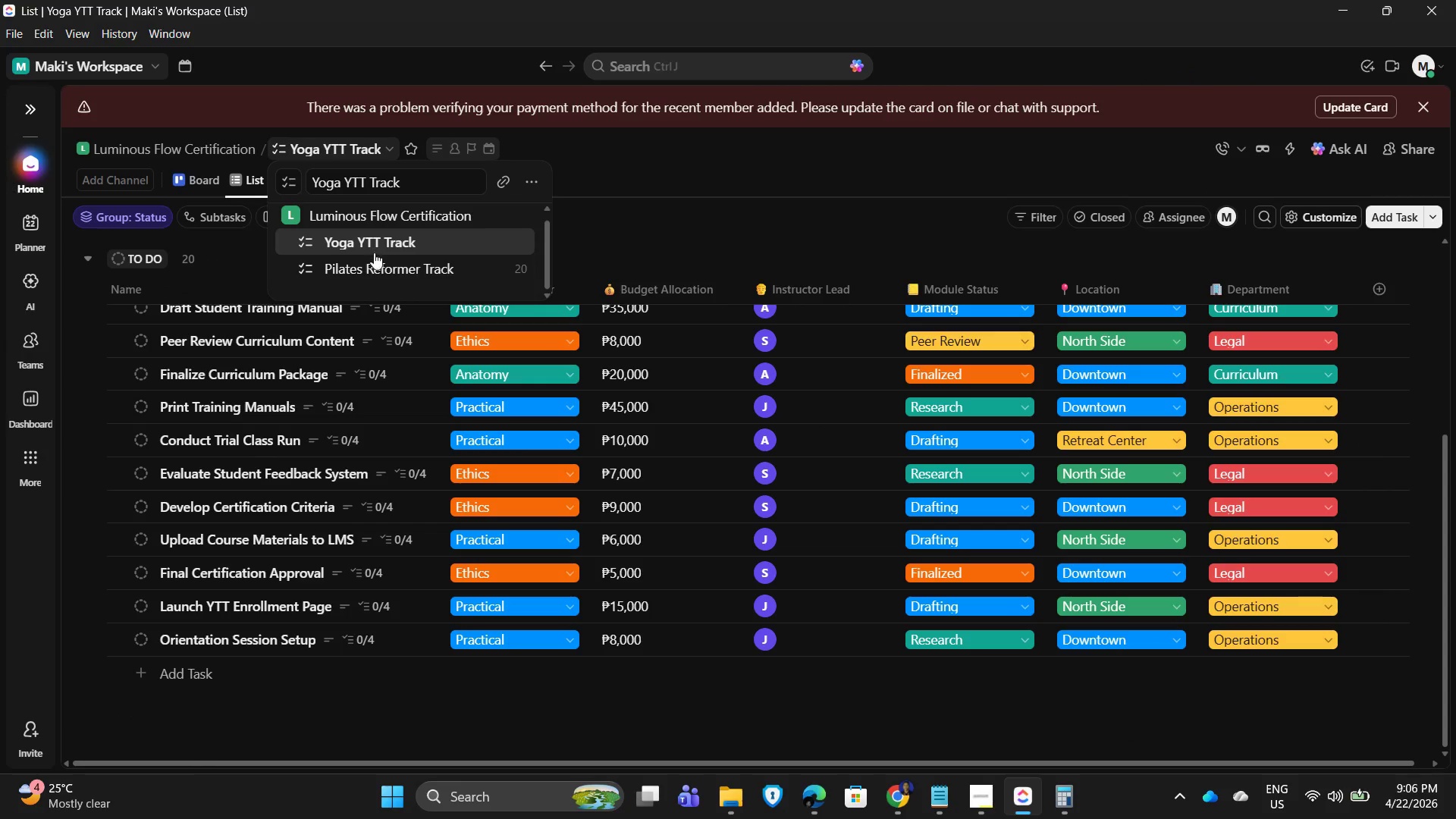 
left_click([377, 268])
 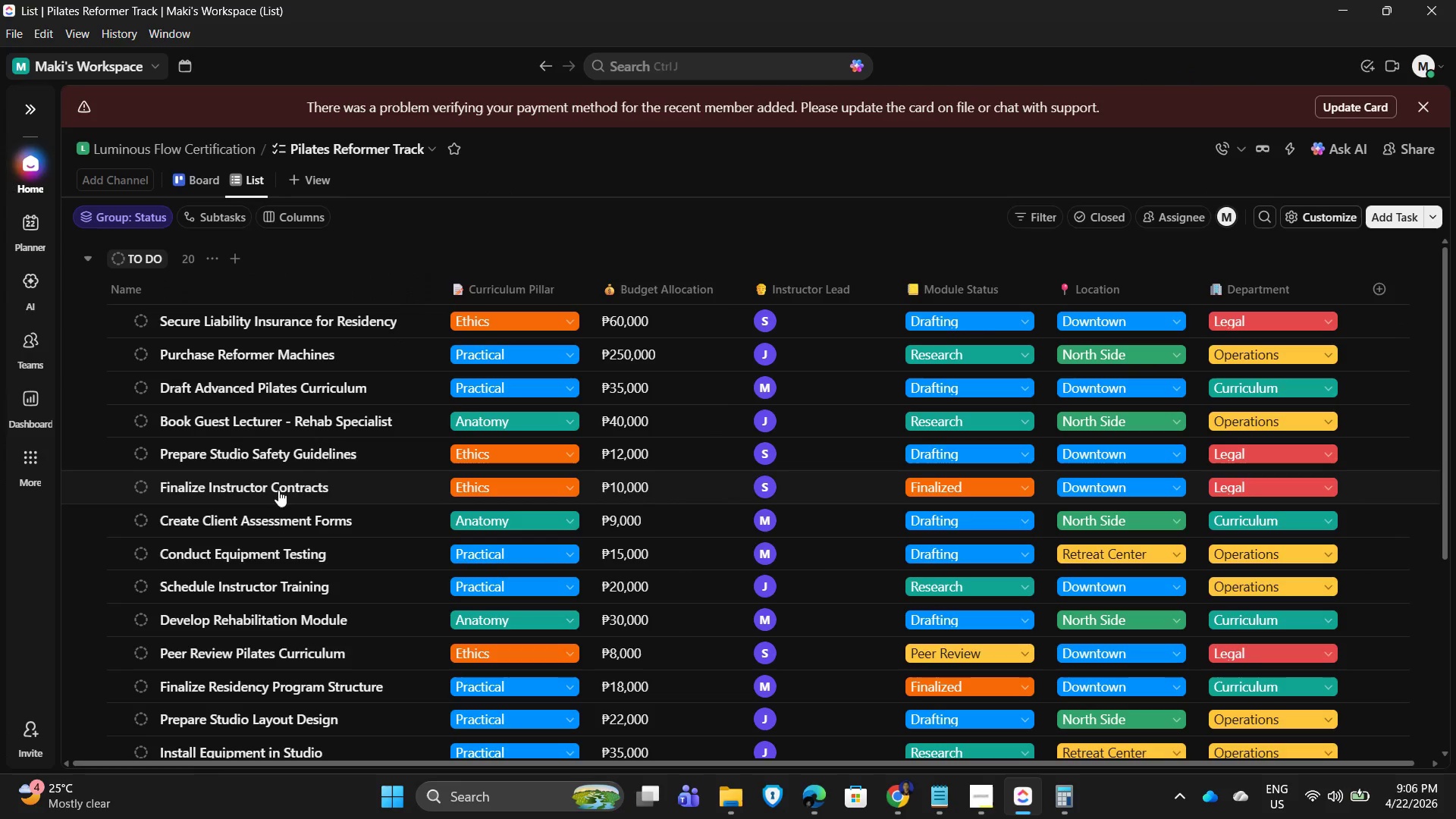 
scroll: coordinate [281, 358], scroll_direction: up, amount: 2.0
 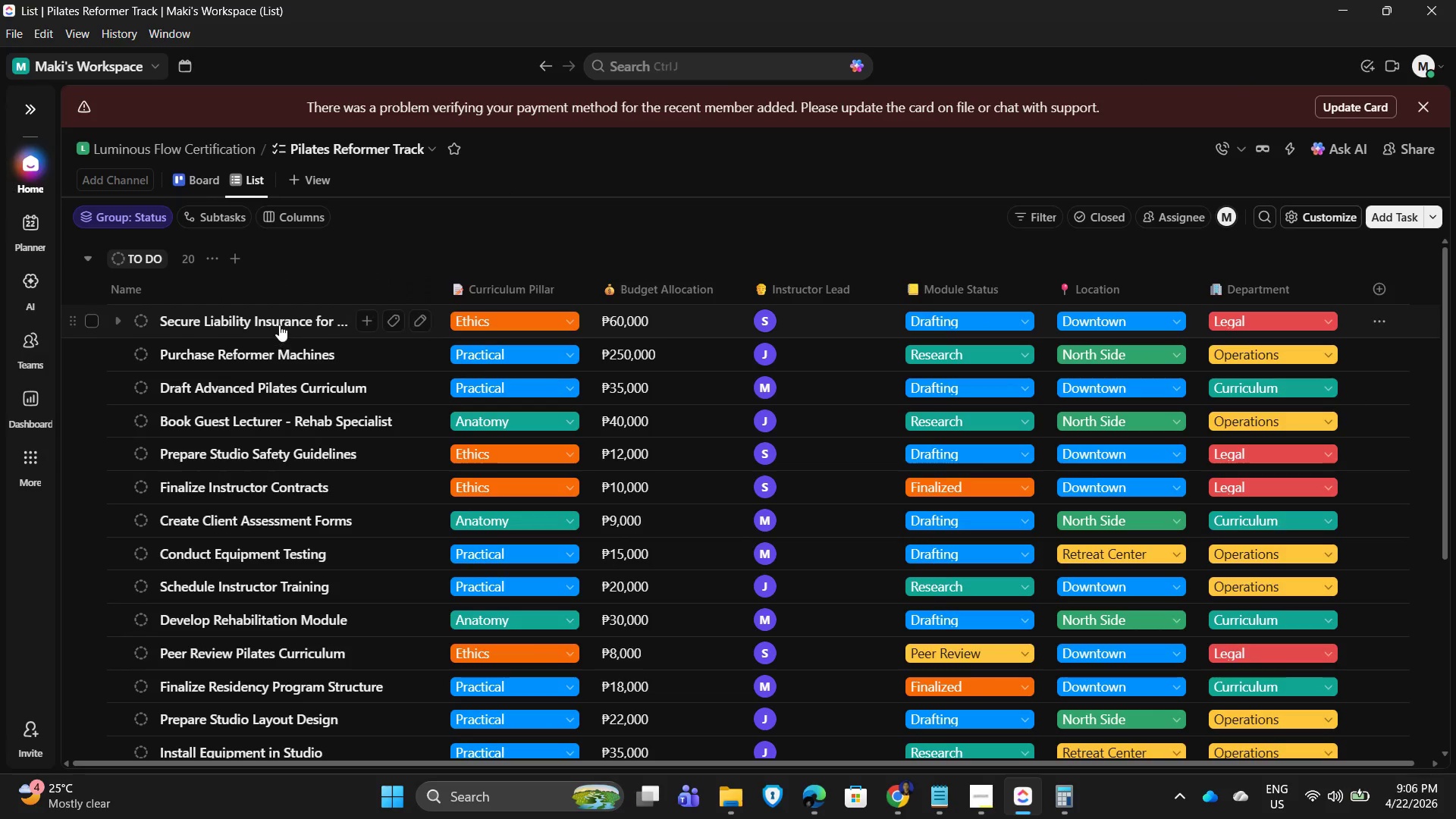 
left_click([281, 322])
 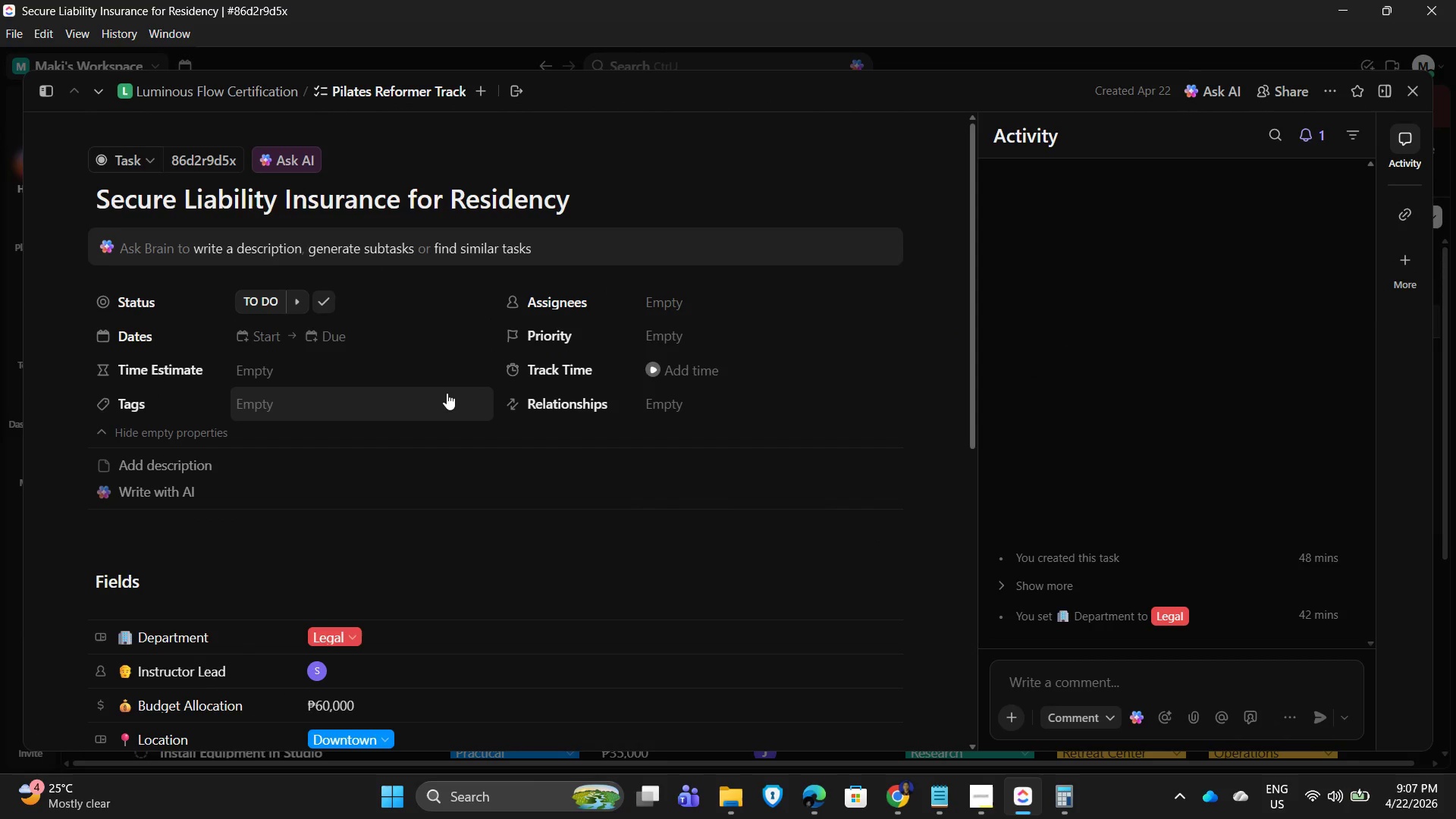 
wait(9.47)
 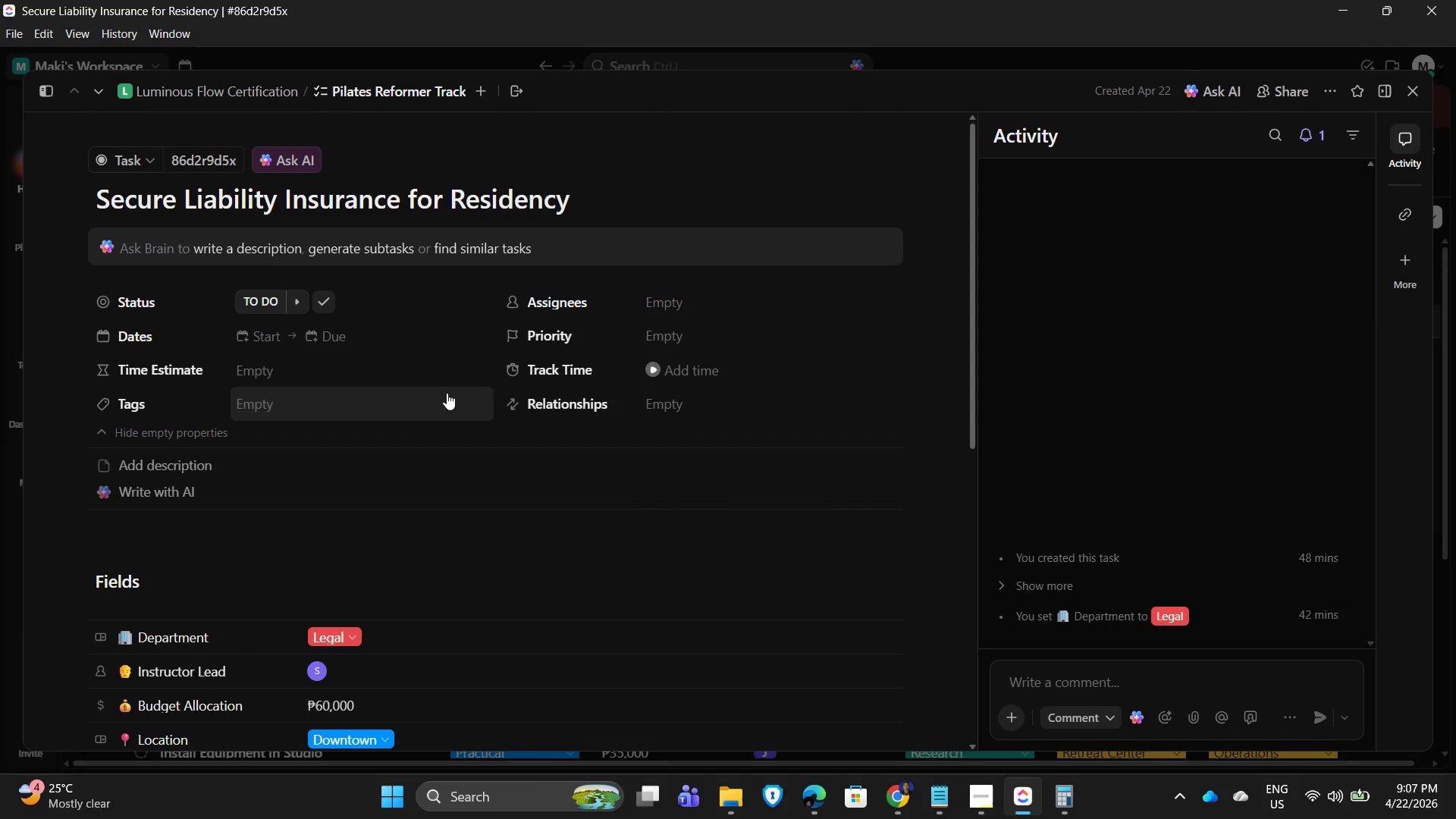 
left_click([1417, 90])
 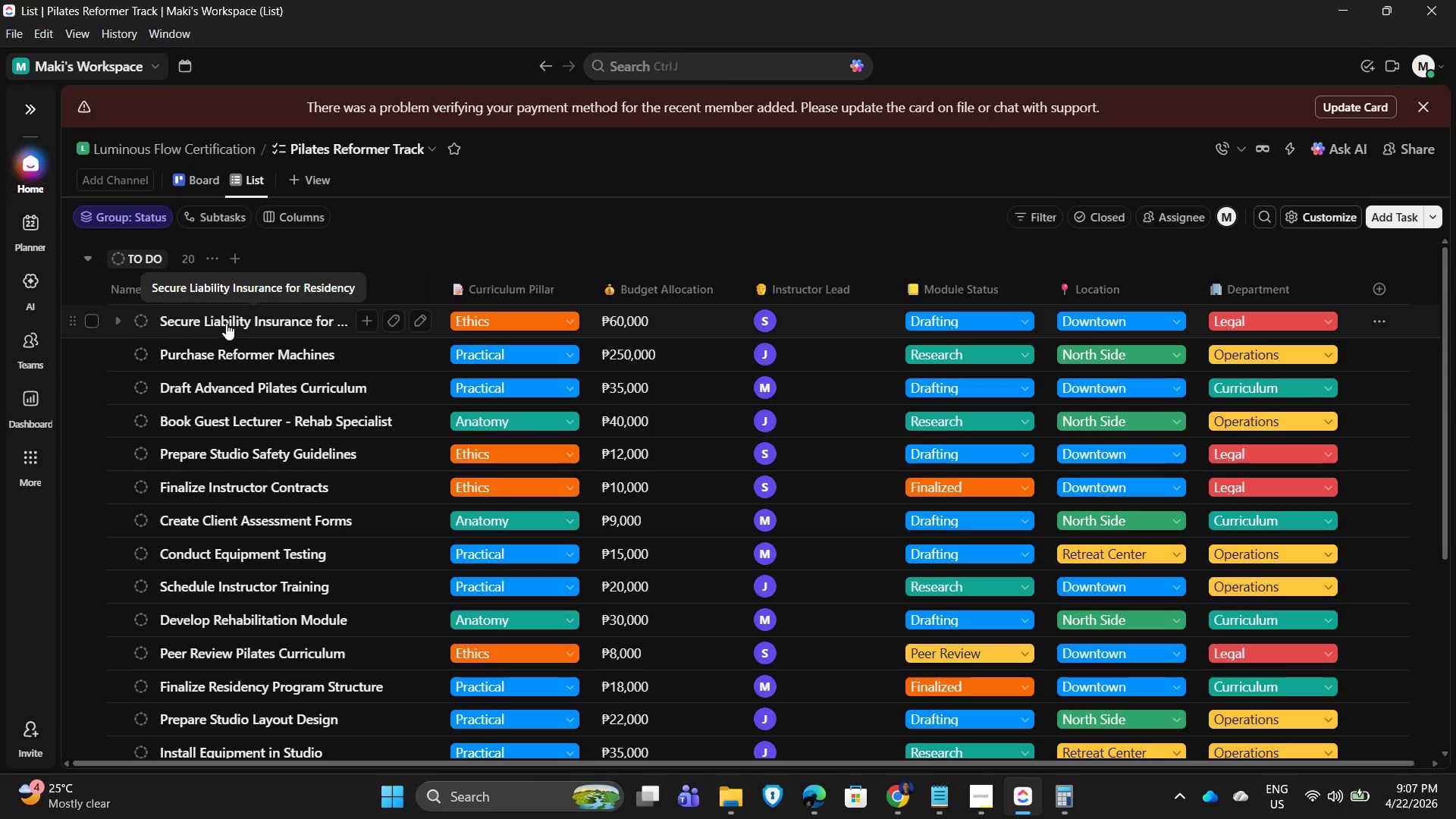 
left_click([225, 323])
 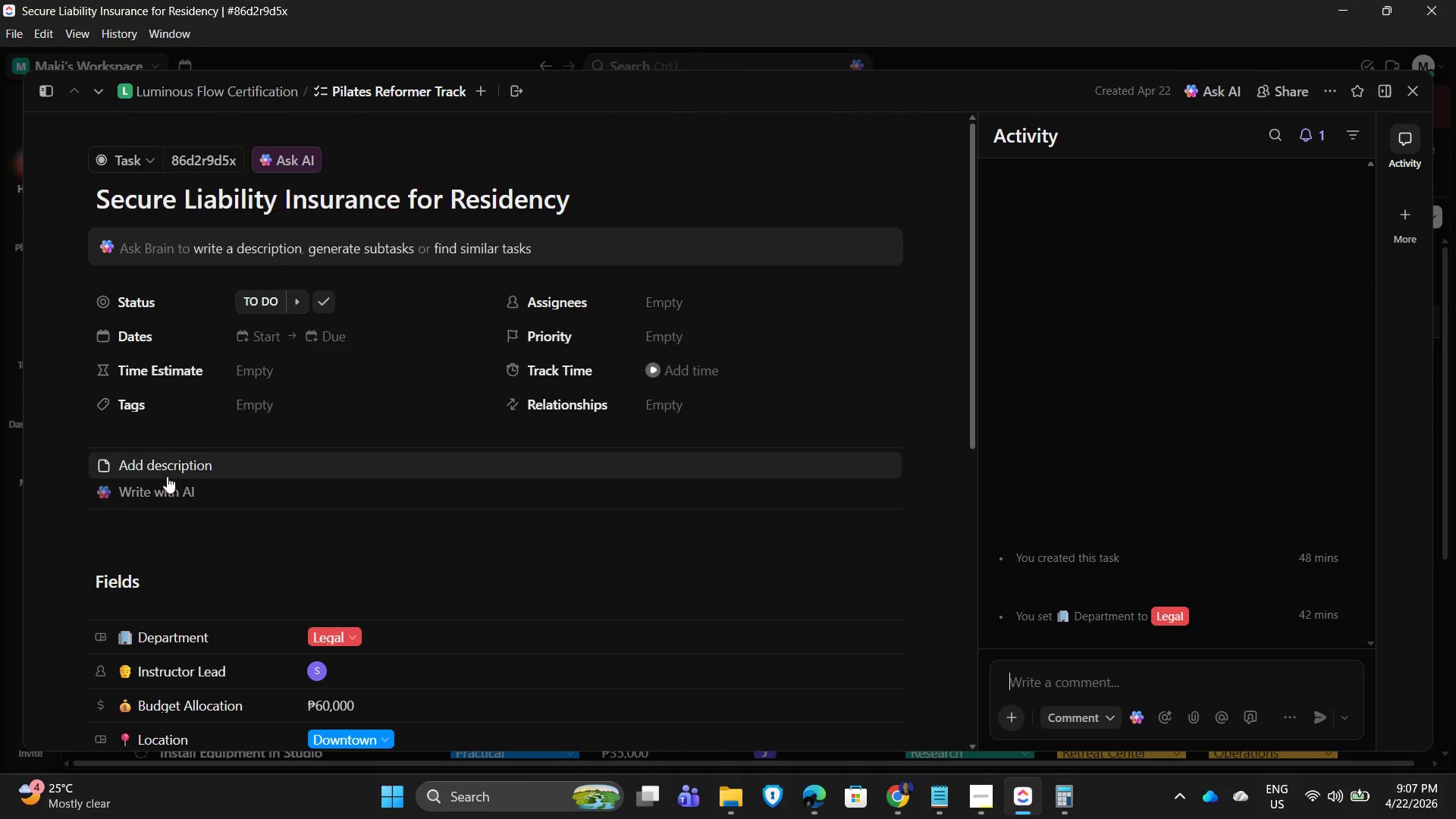 
left_click([189, 466])
 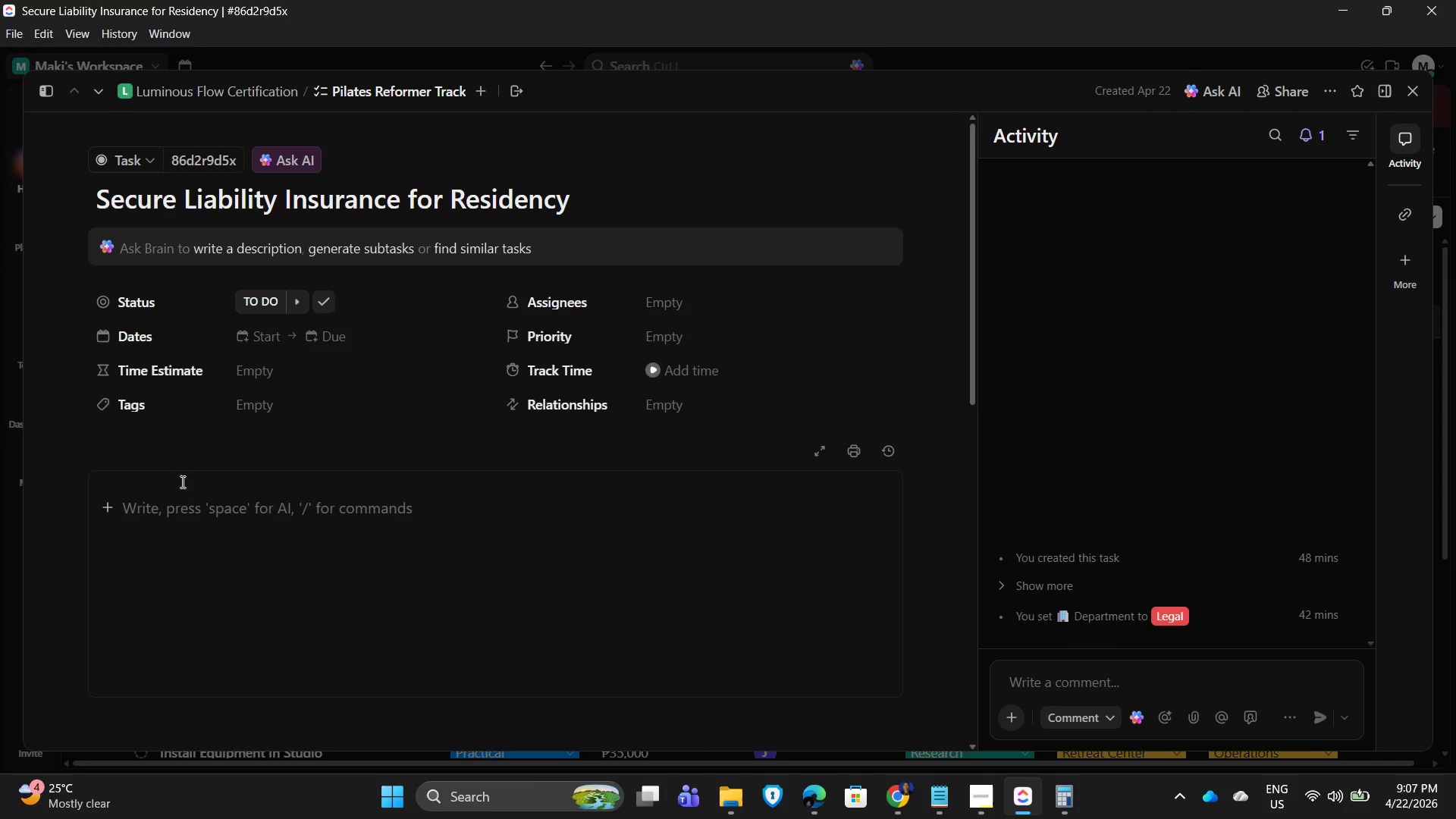 
wait(5.84)
 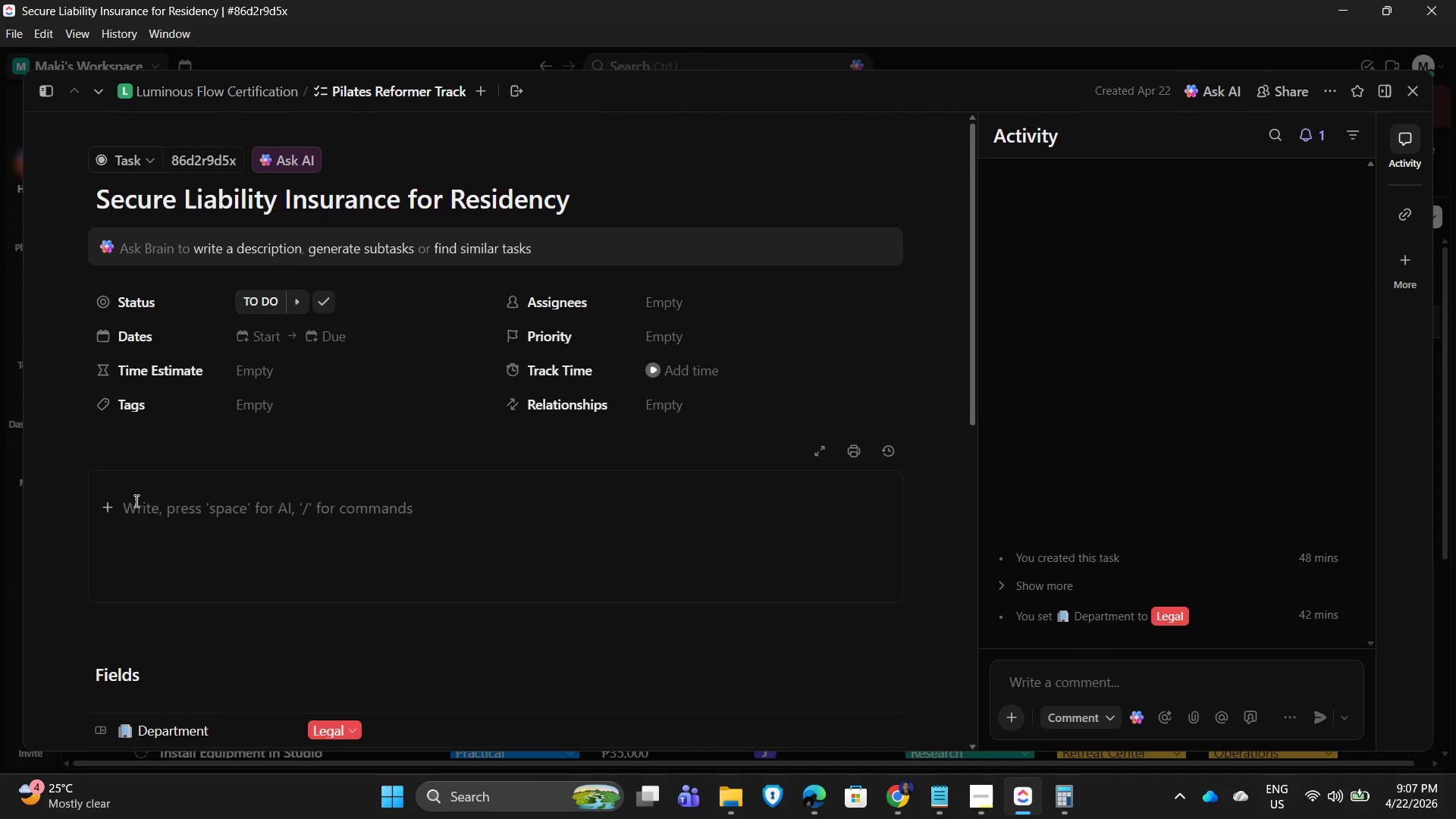 
scroll: coordinate [479, 630], scroll_direction: down, amount: 7.0
 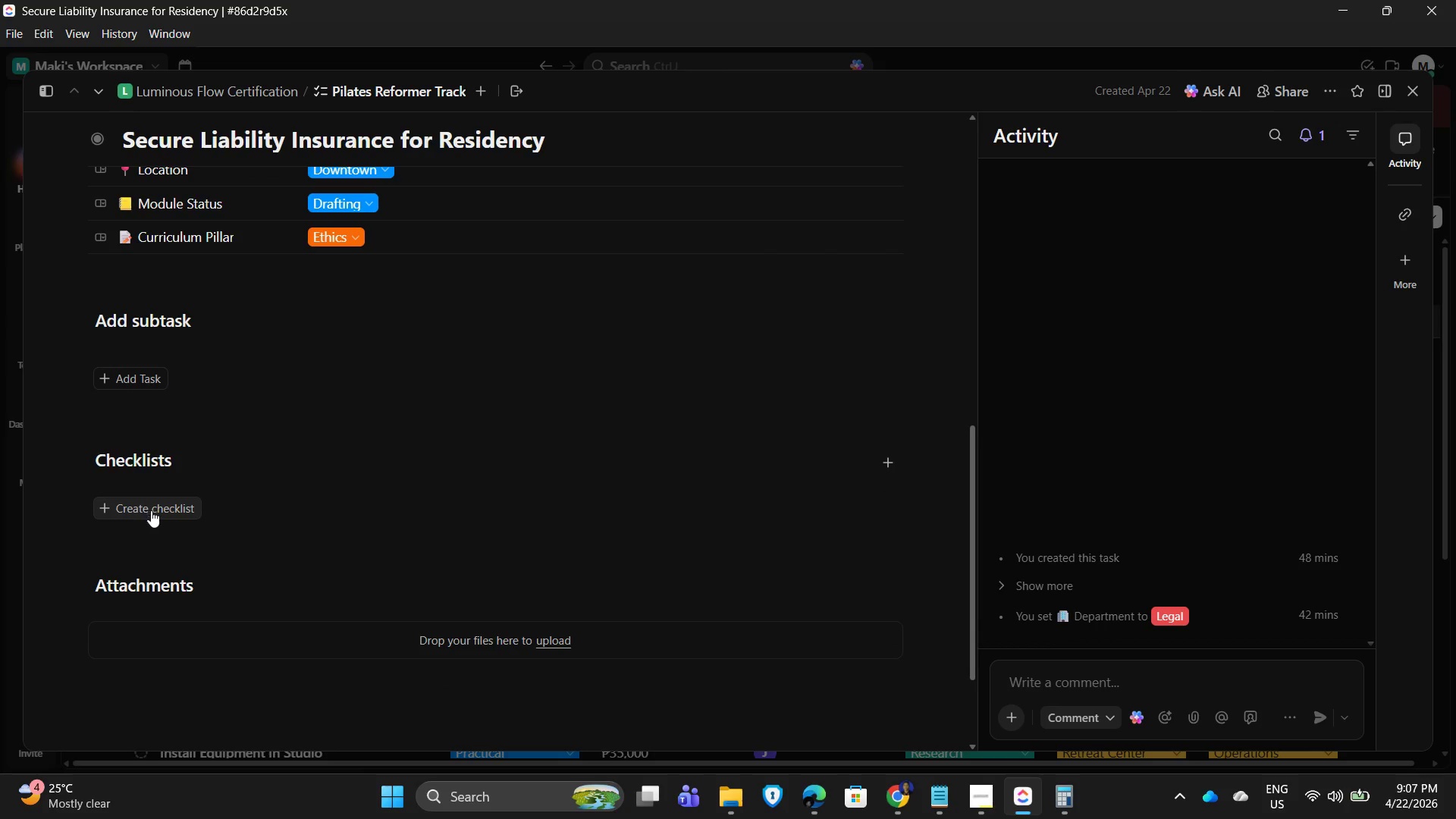 
left_click([148, 507])
 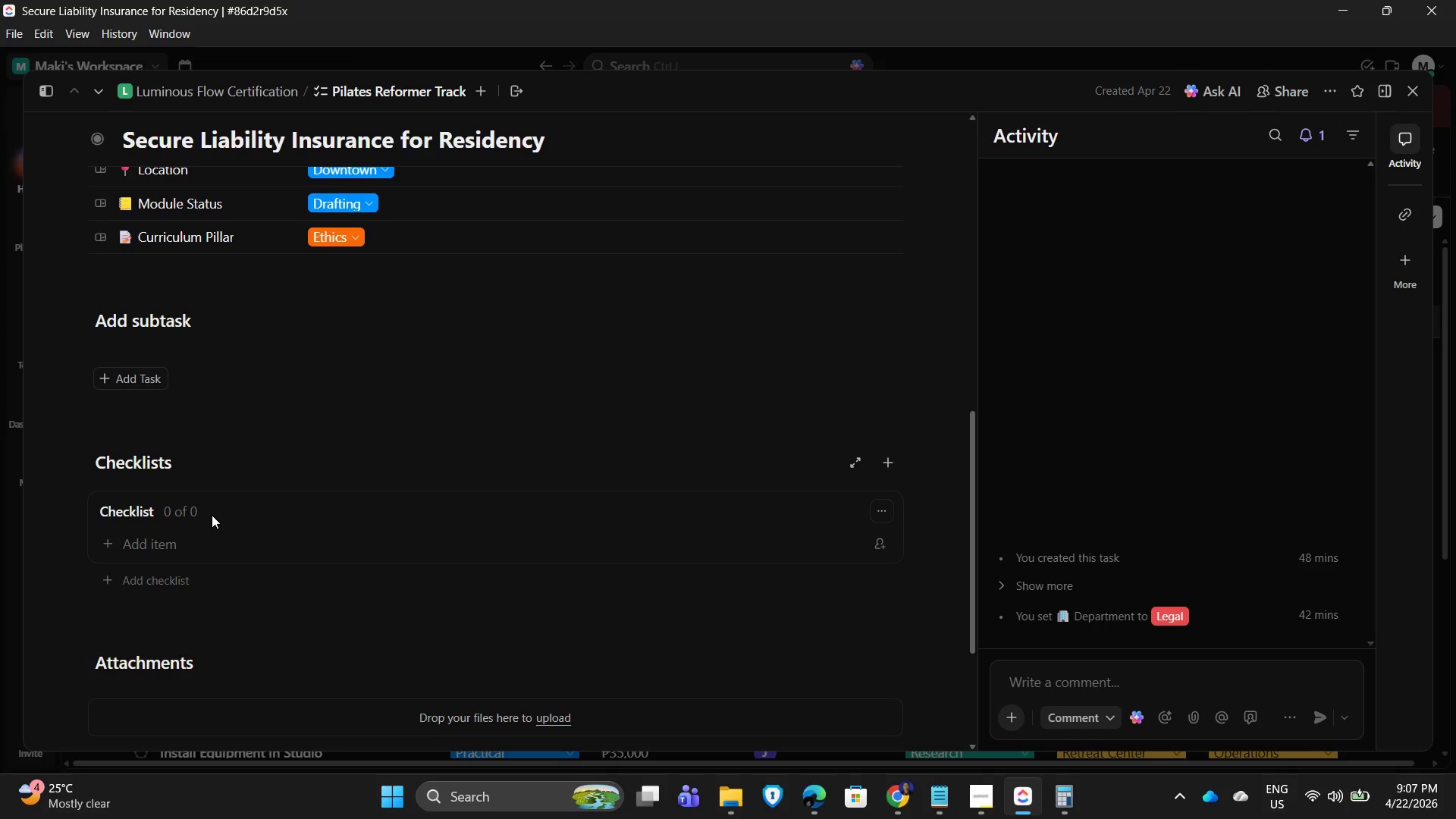 
scroll: coordinate [212, 518], scroll_direction: down, amount: 1.0
 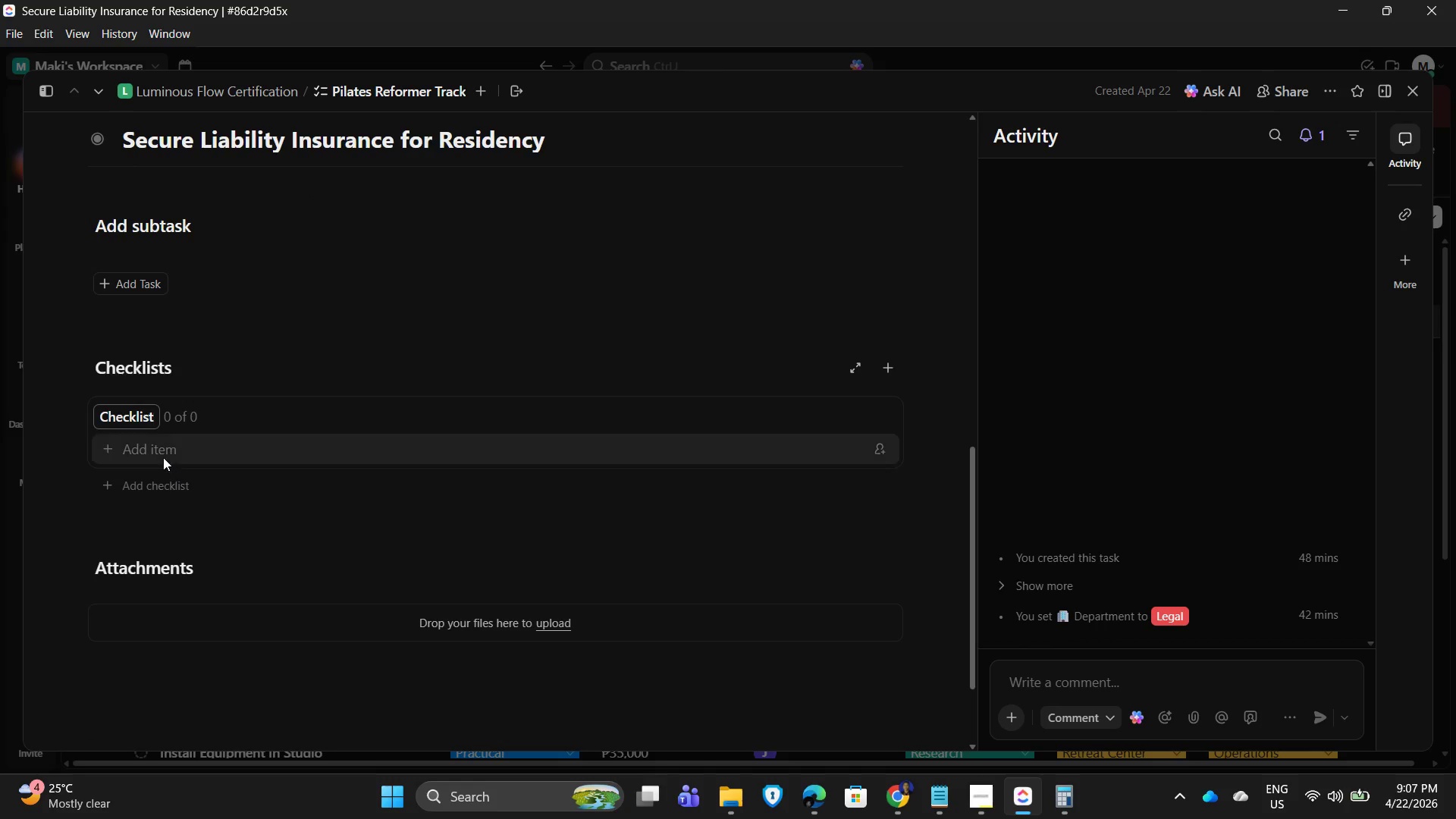 
left_click([156, 452])
 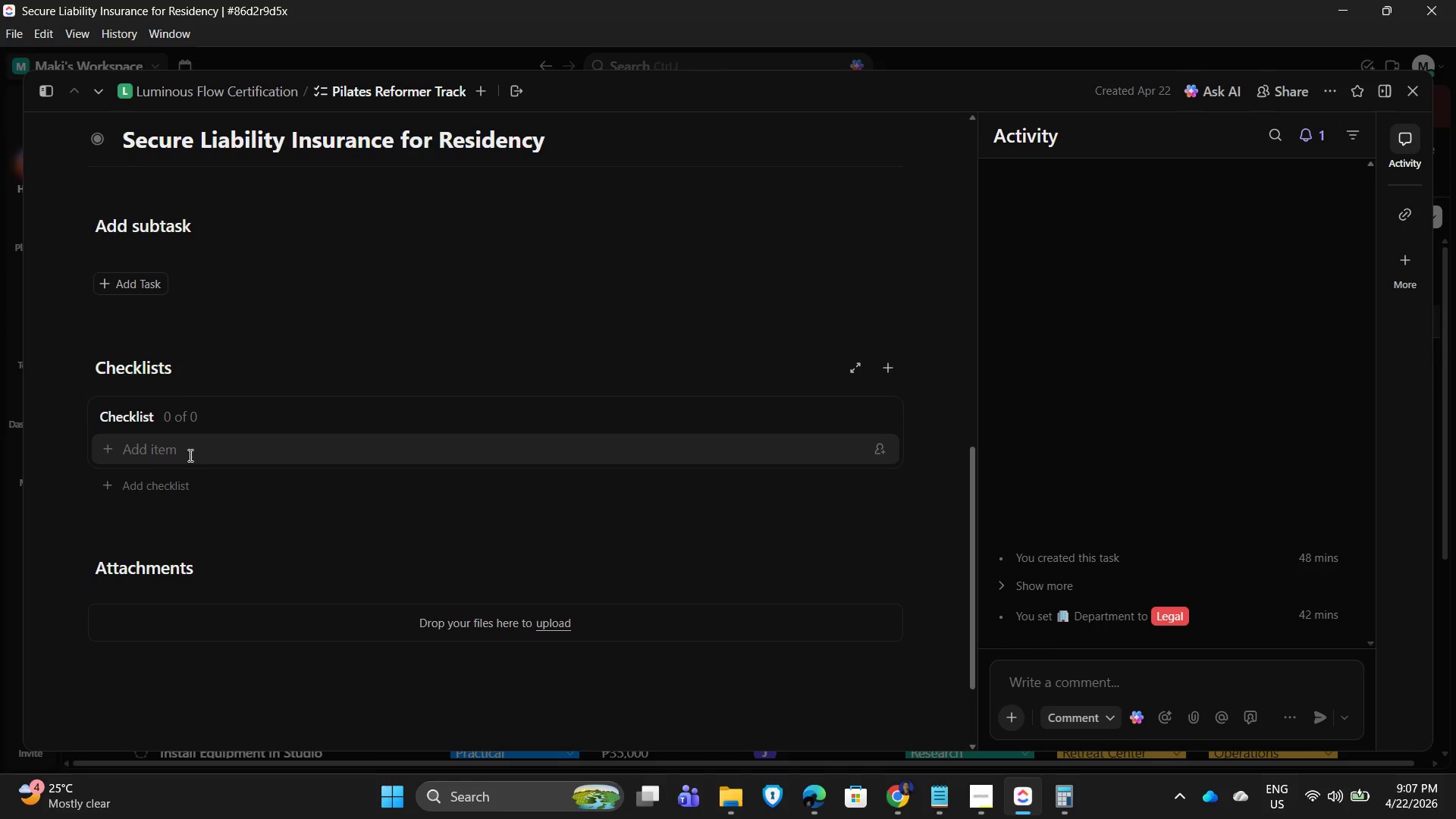 
wait(5.19)
 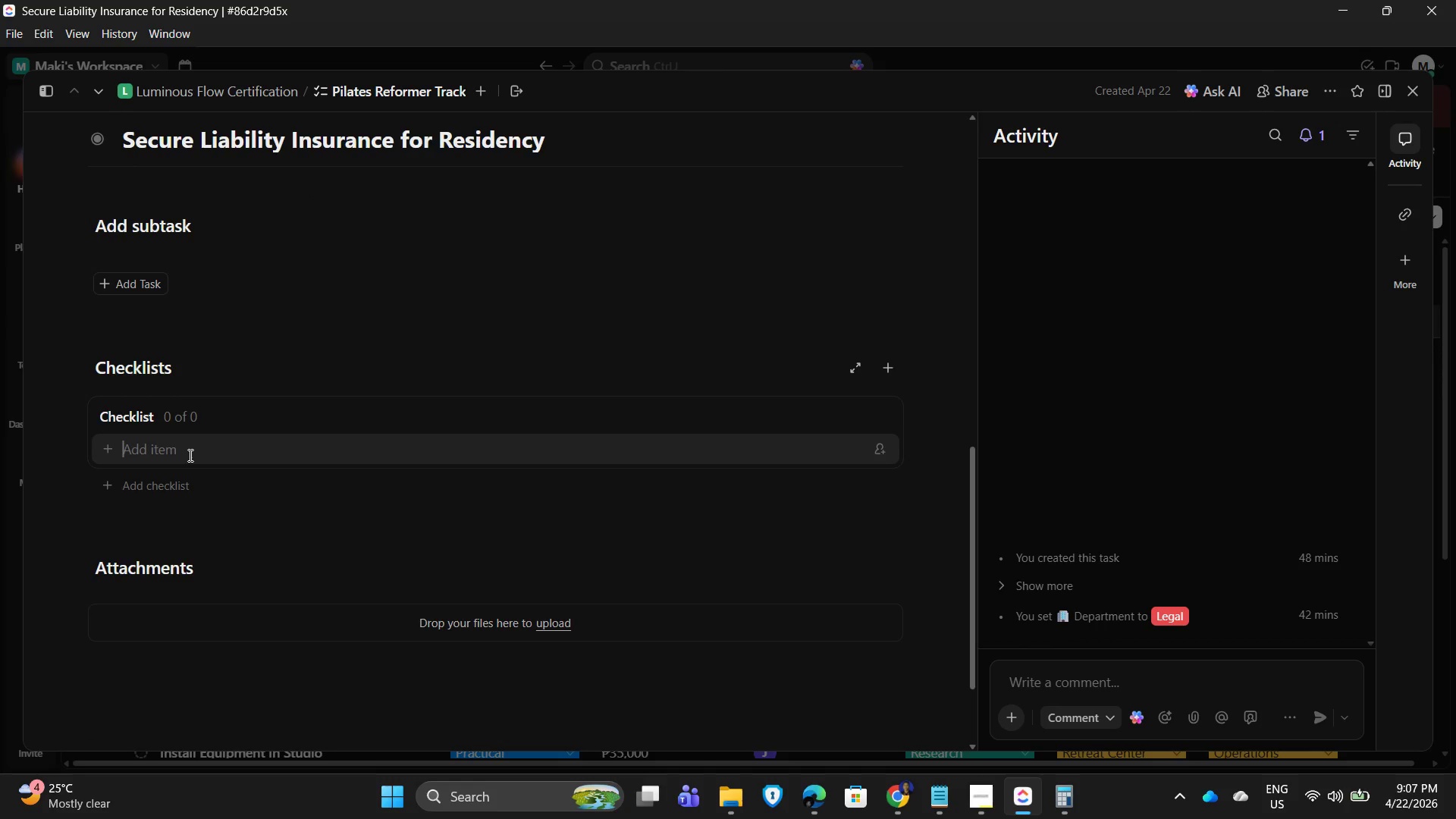 
scroll: coordinate [258, 387], scroll_direction: up, amount: 7.0
 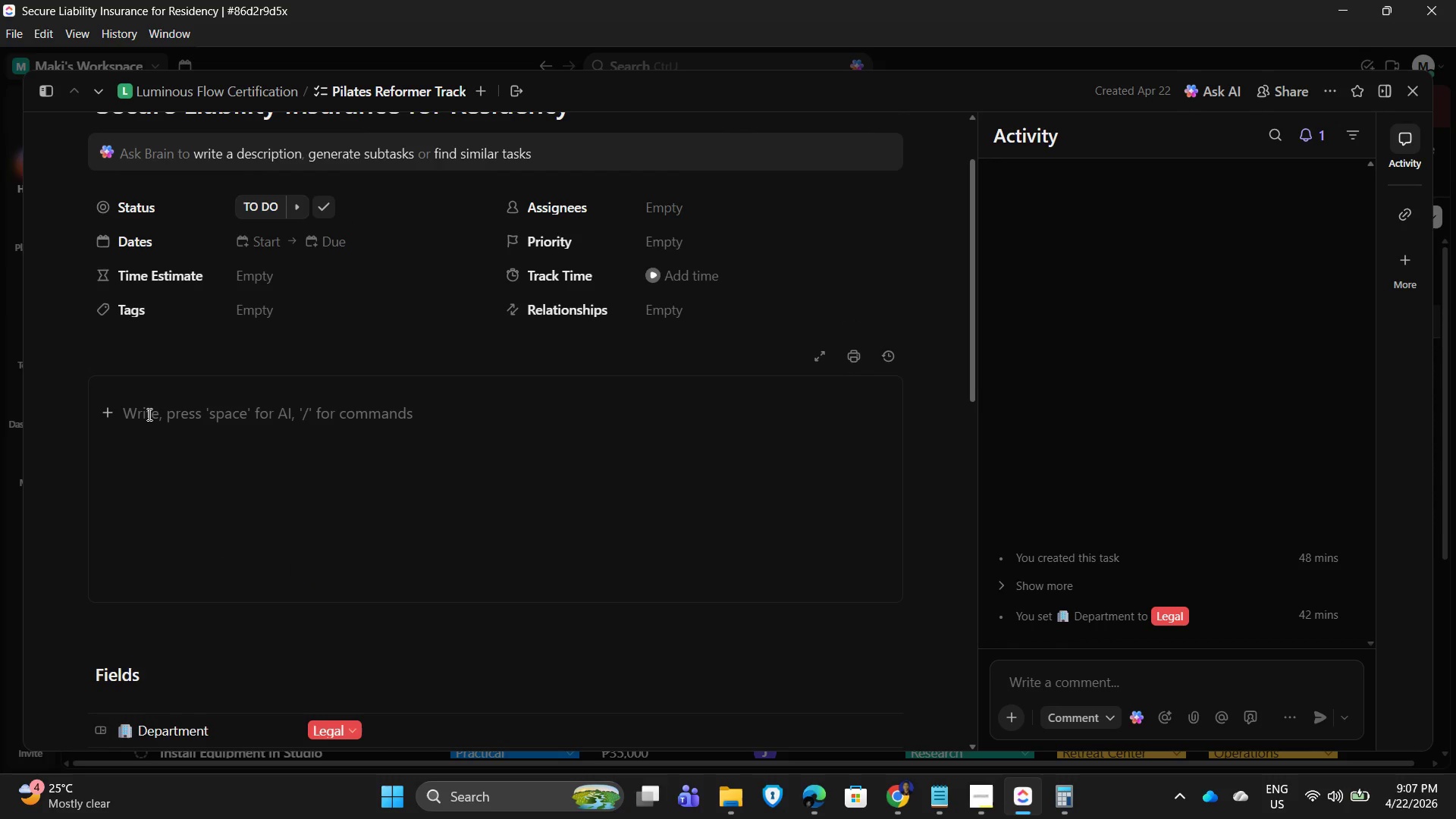 
left_click([151, 414])
 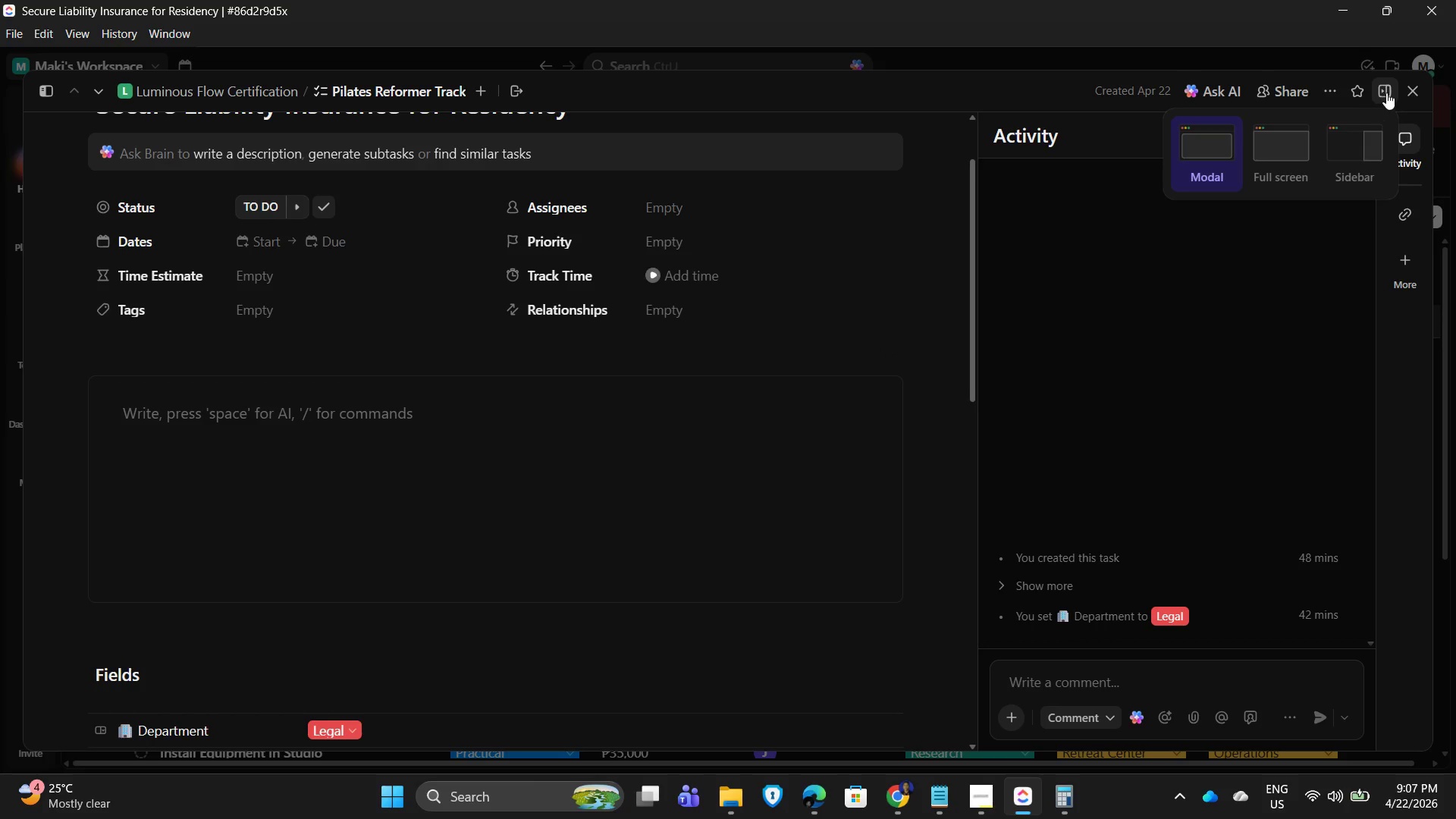 
wait(29.27)
 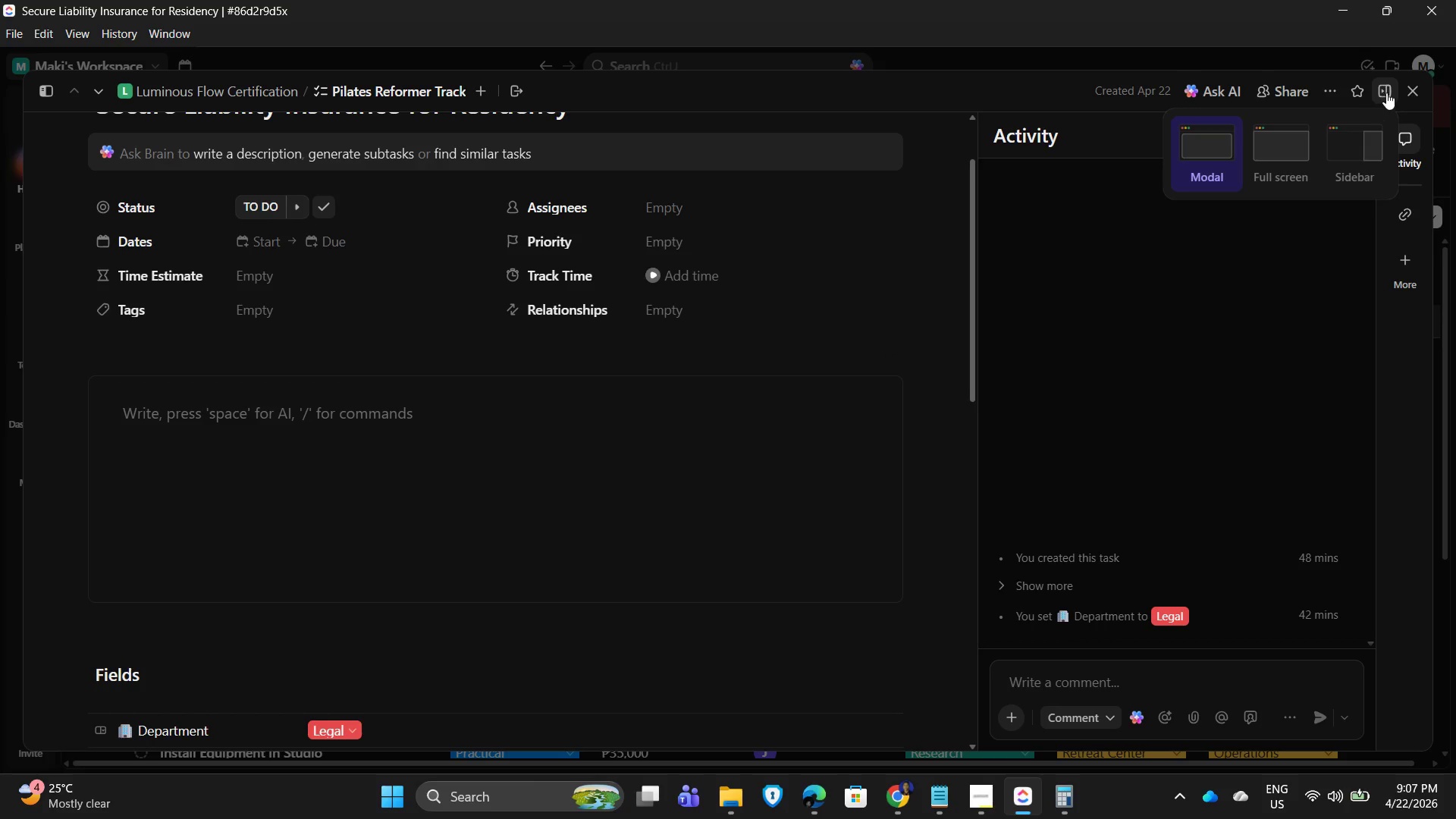 
left_click([215, 425])
 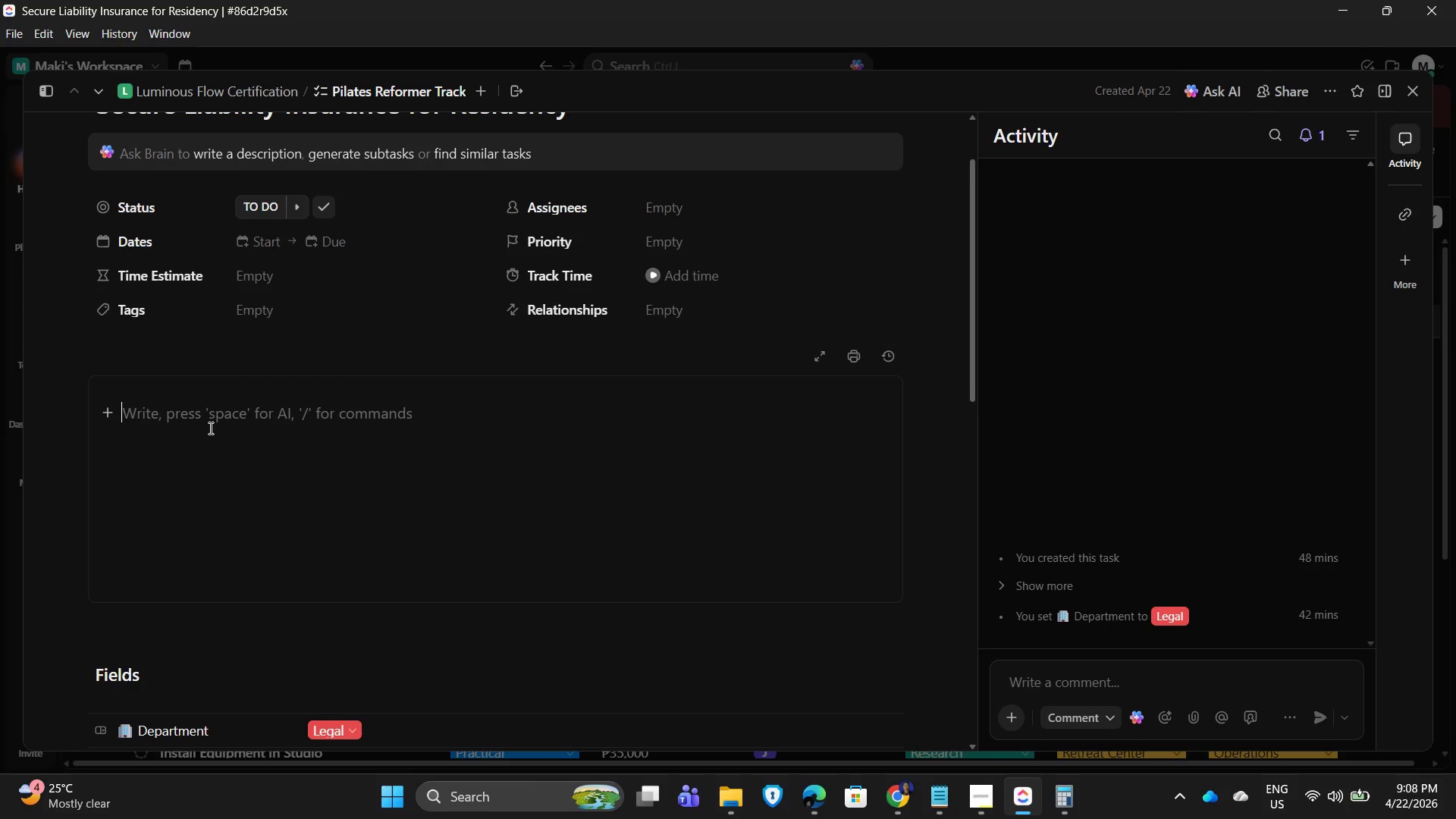 
type(Obtain approprite insurance coverage fp)
key(Backspace)
type(or the residency program>)
key(Backspace)
type(.)
 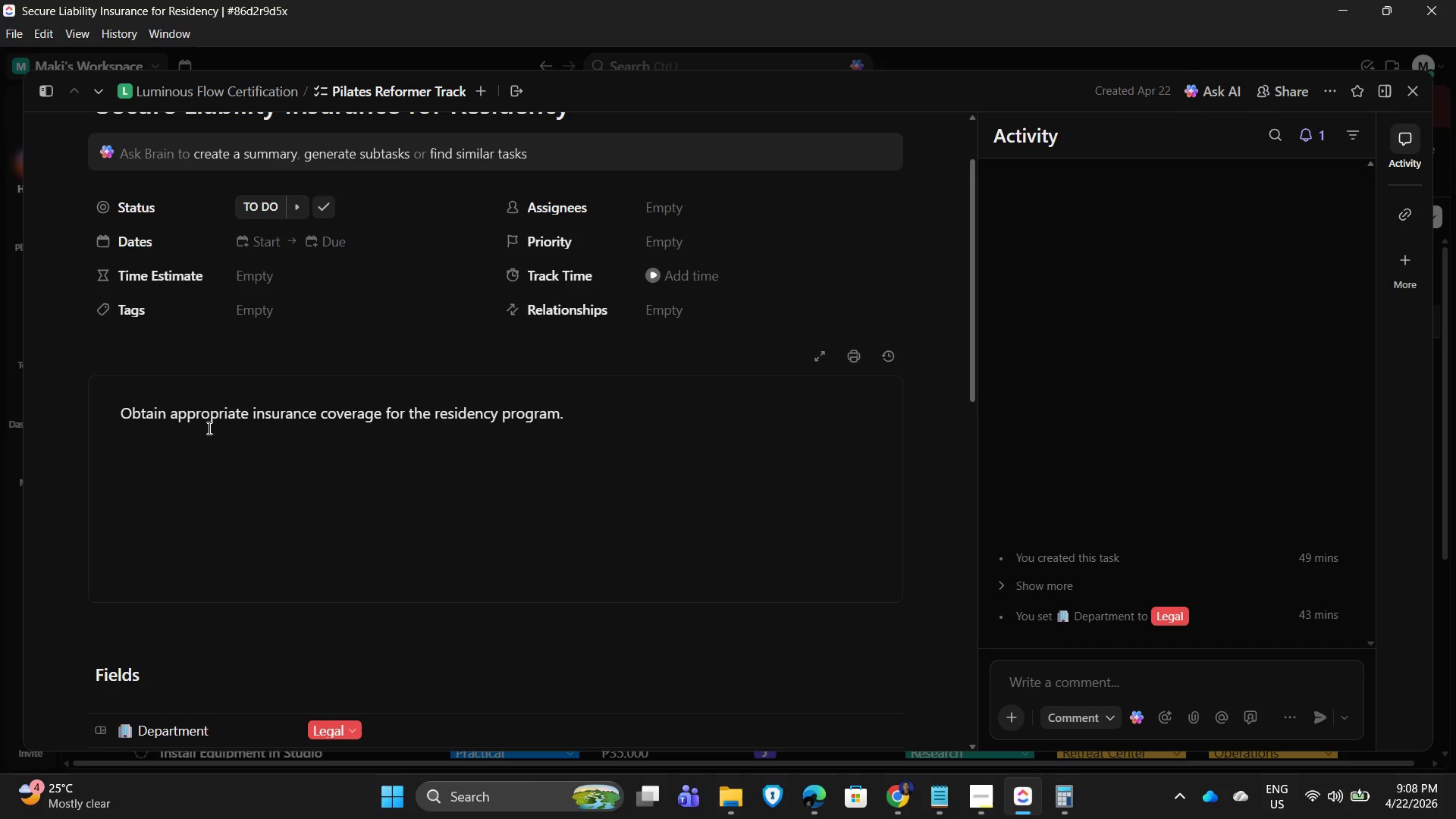 
scroll: coordinate [402, 466], scroll_direction: down, amount: 9.0
 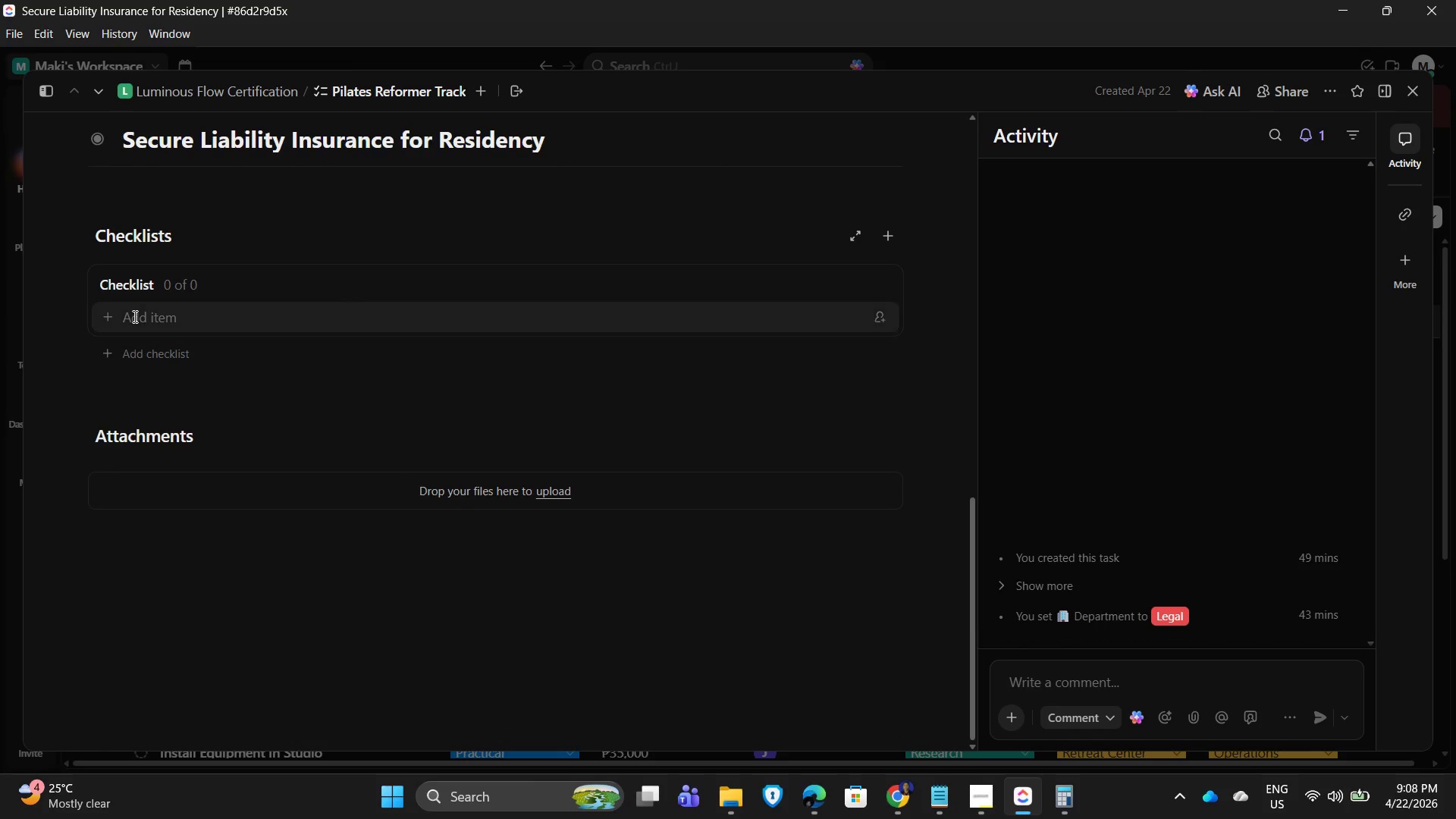 
left_click([133, 316])
 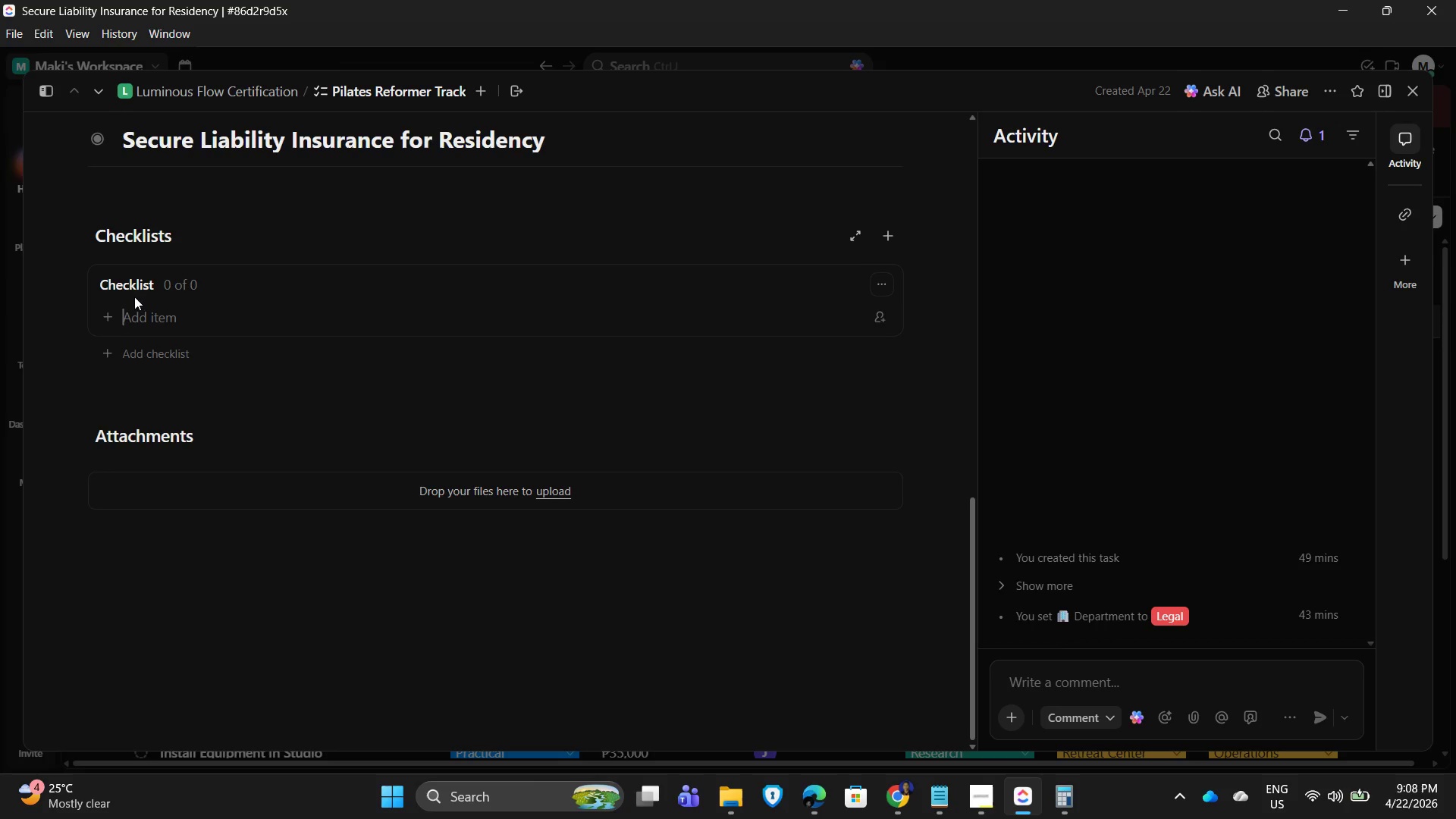 
wait(5.77)
 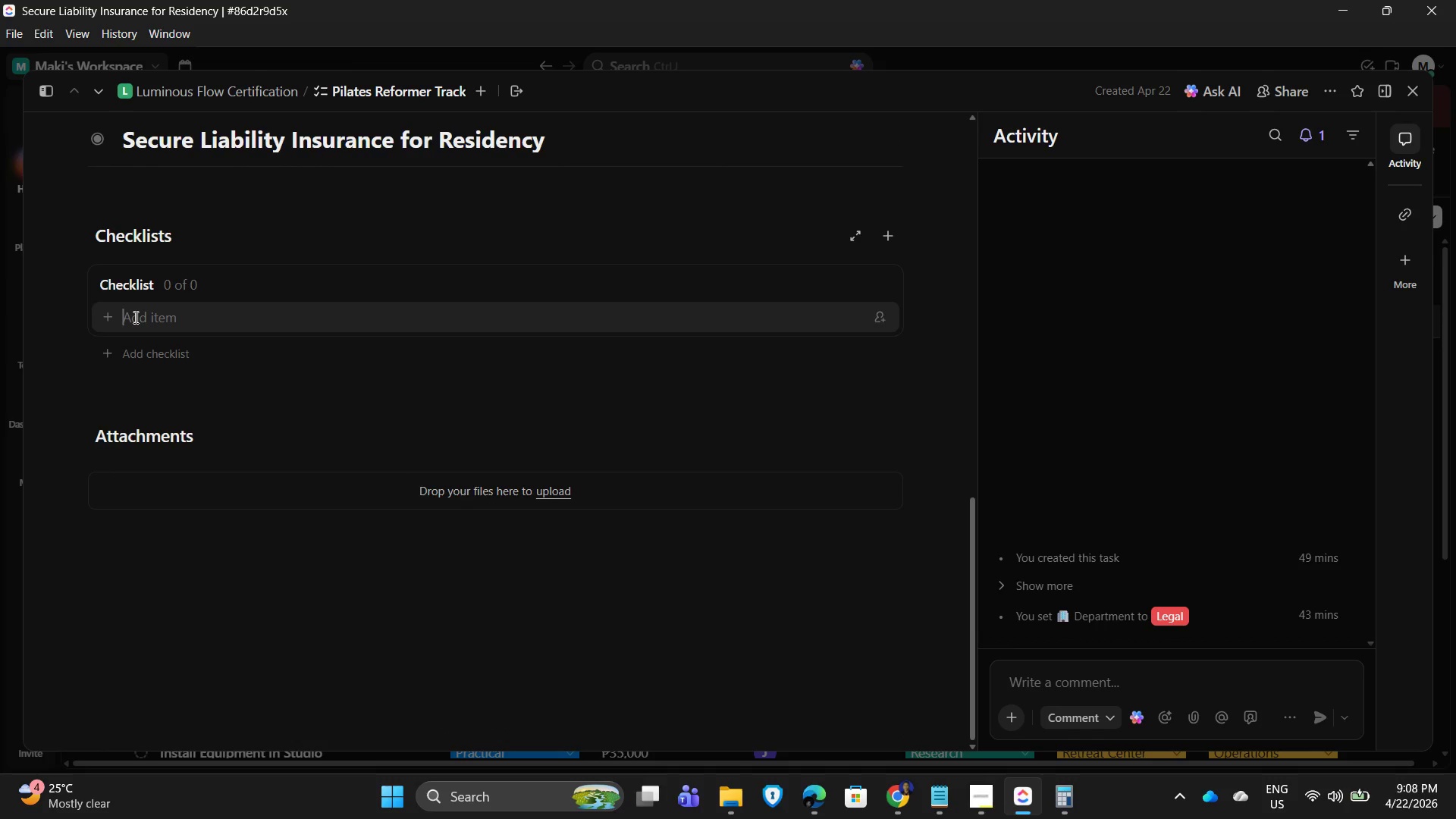 
left_click([115, 313])
 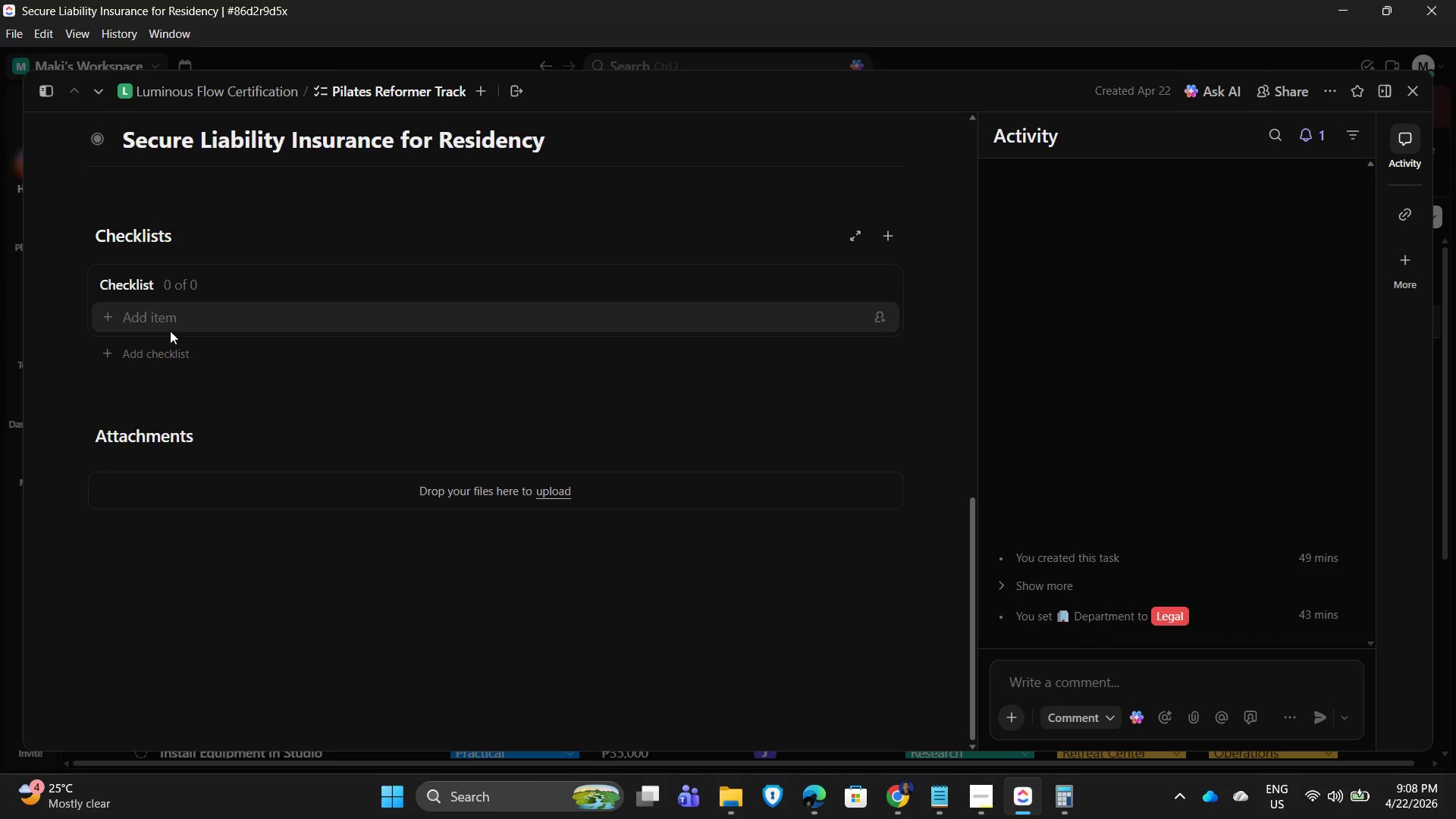 
key(Shift+R)
 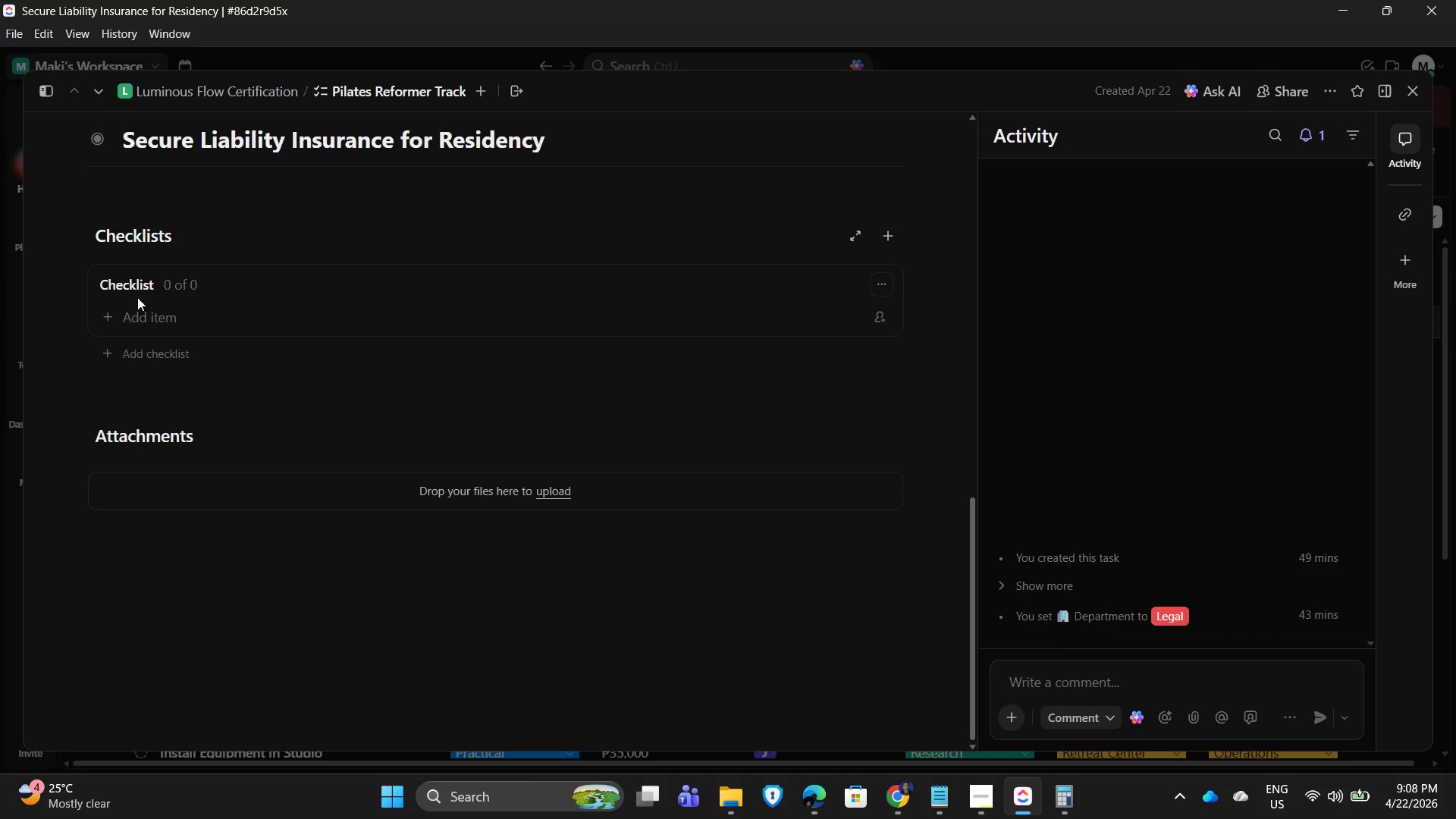 
left_click([144, 323])
 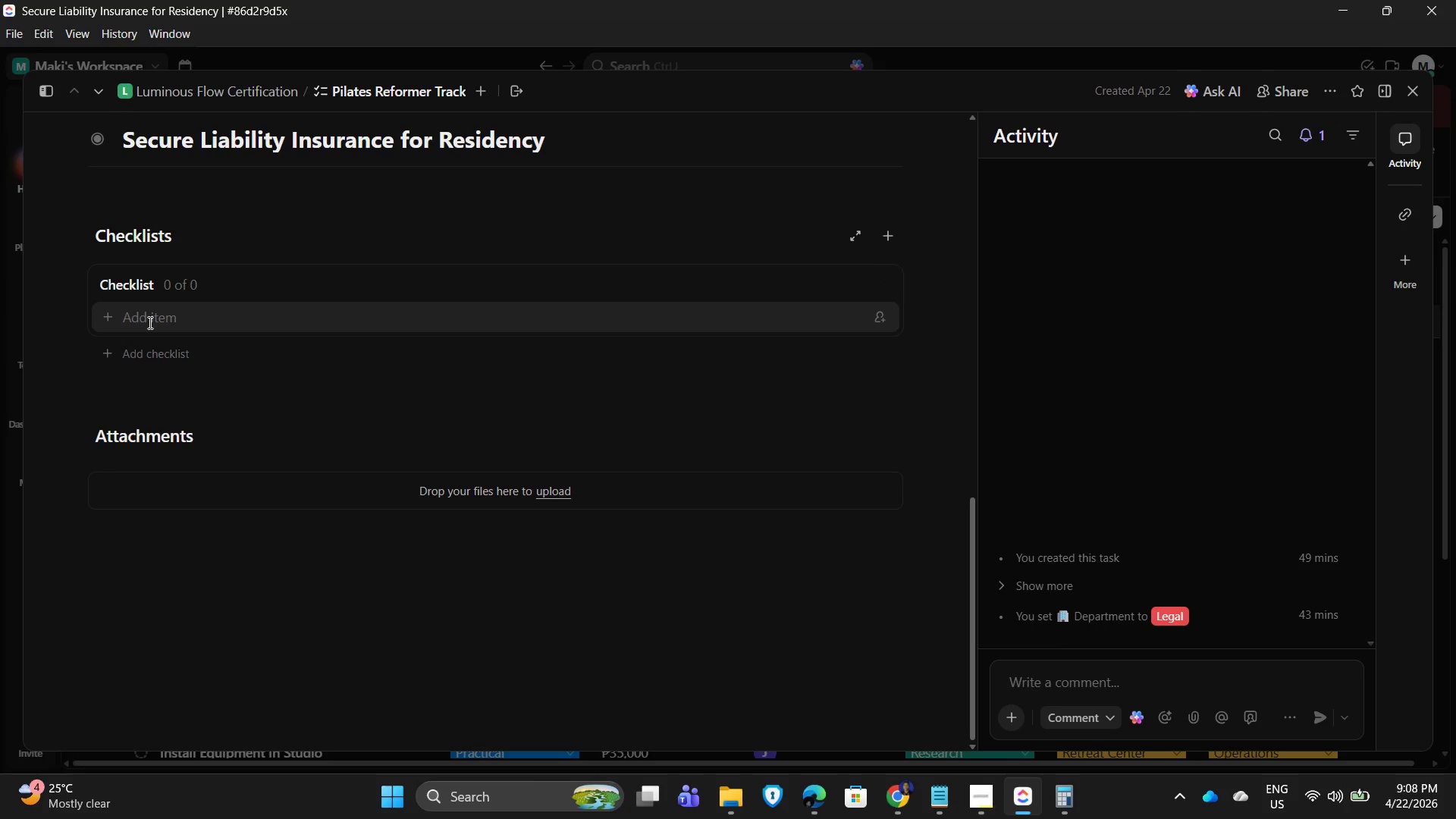 
type(RE)
key(Backspace)
type(s)
key(Backspace)
type(esearch providers)
 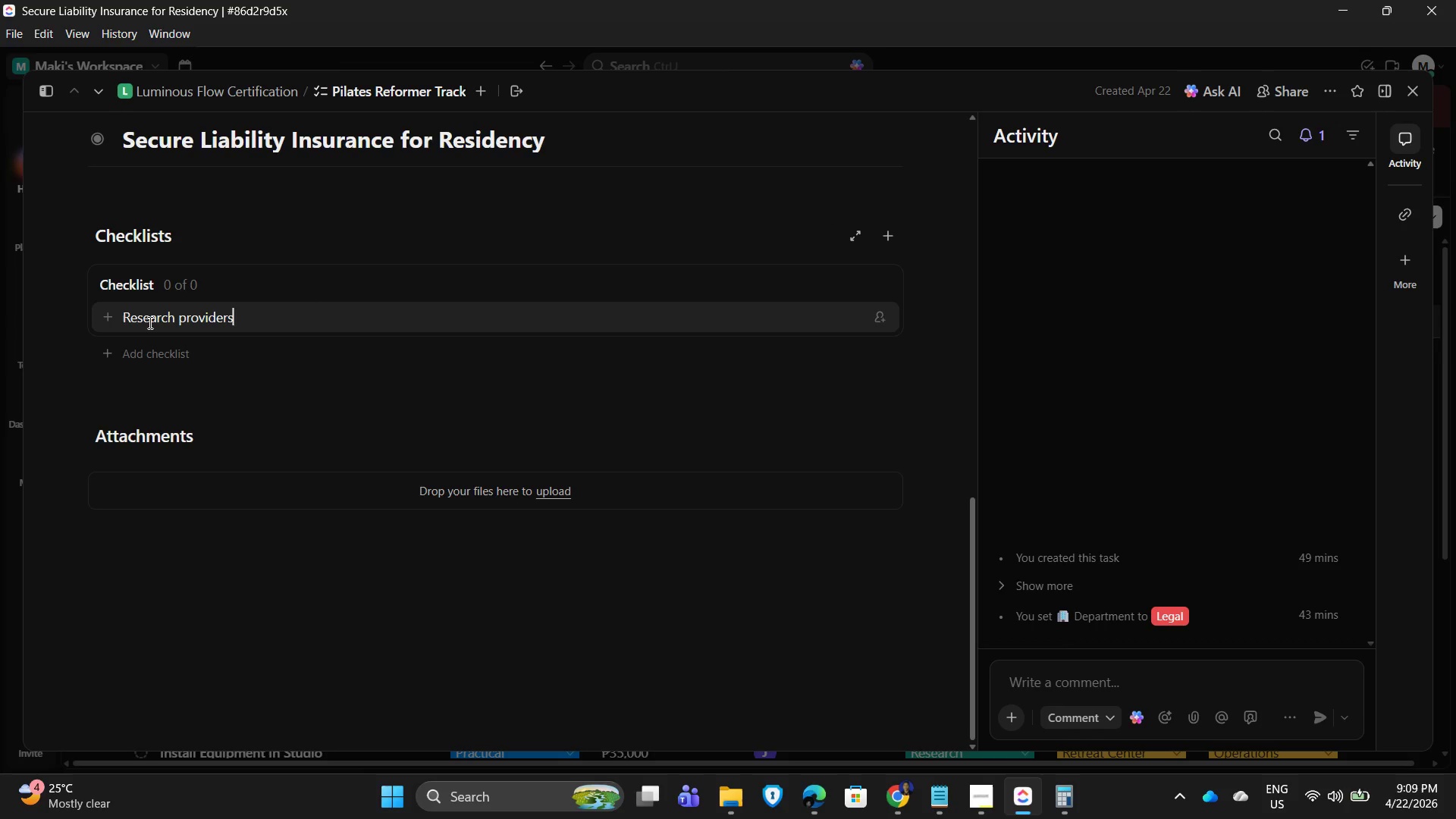 
key(Enter)
 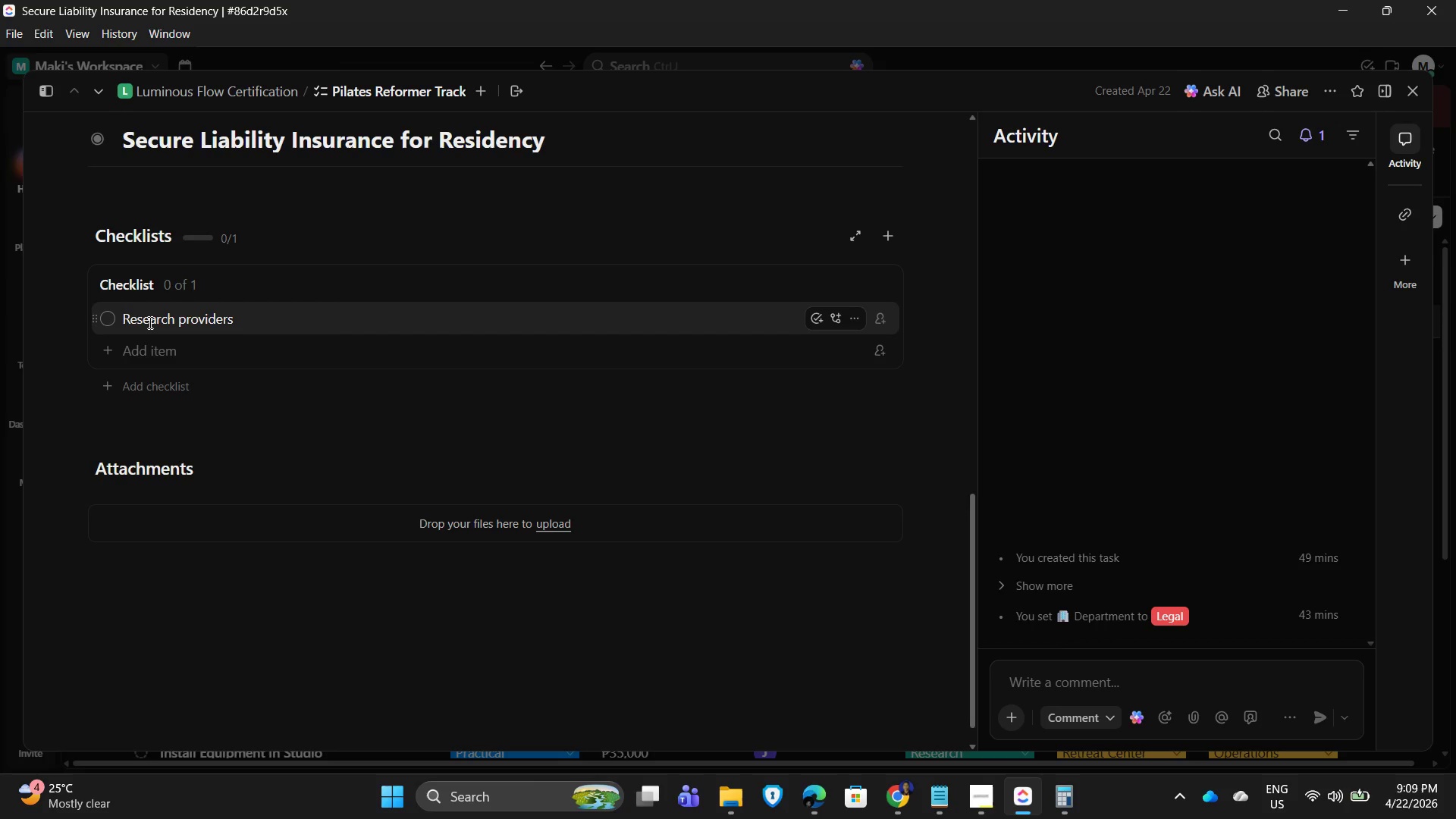 
type(Request qoutes)
 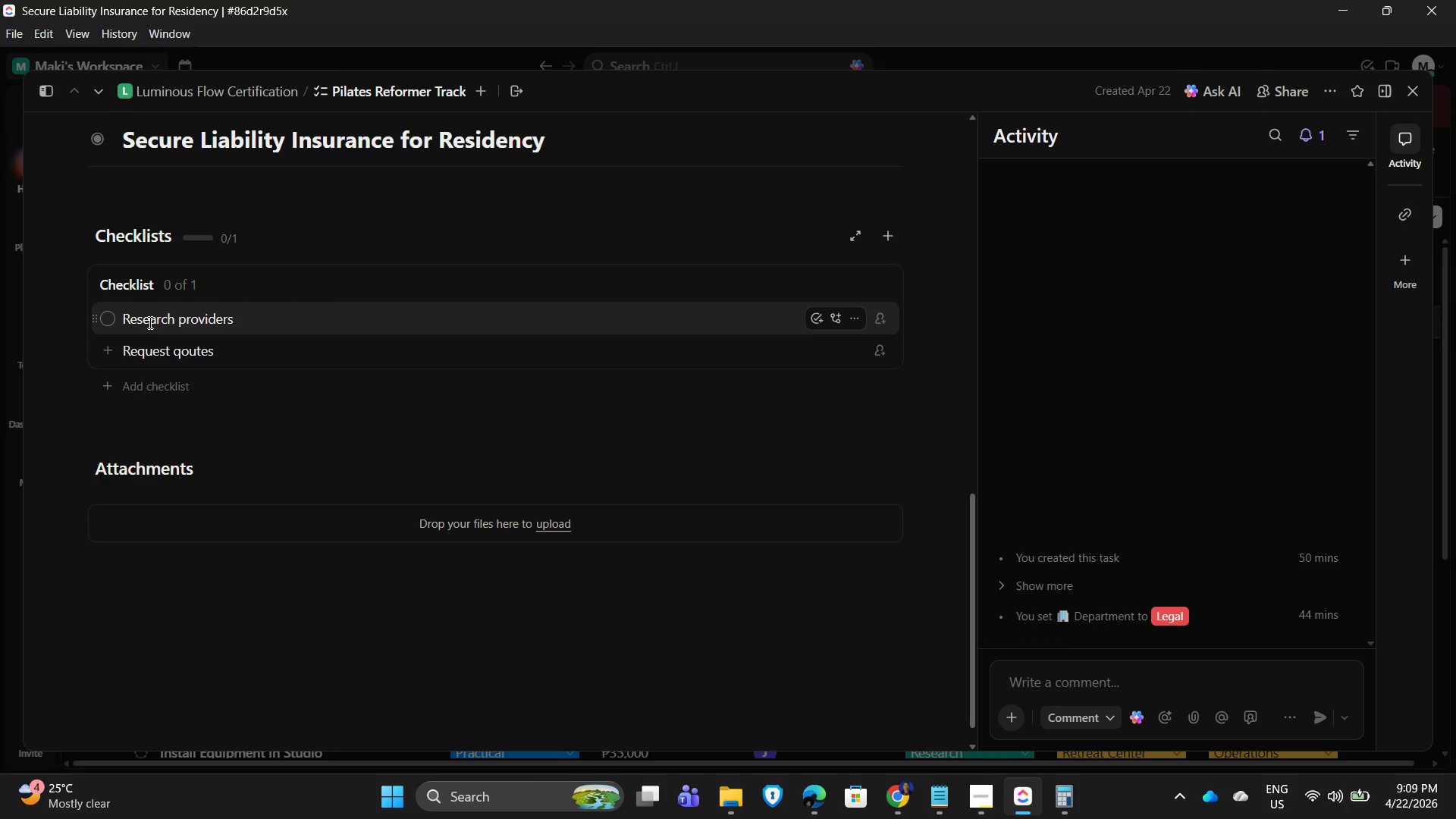 
key(Enter)
 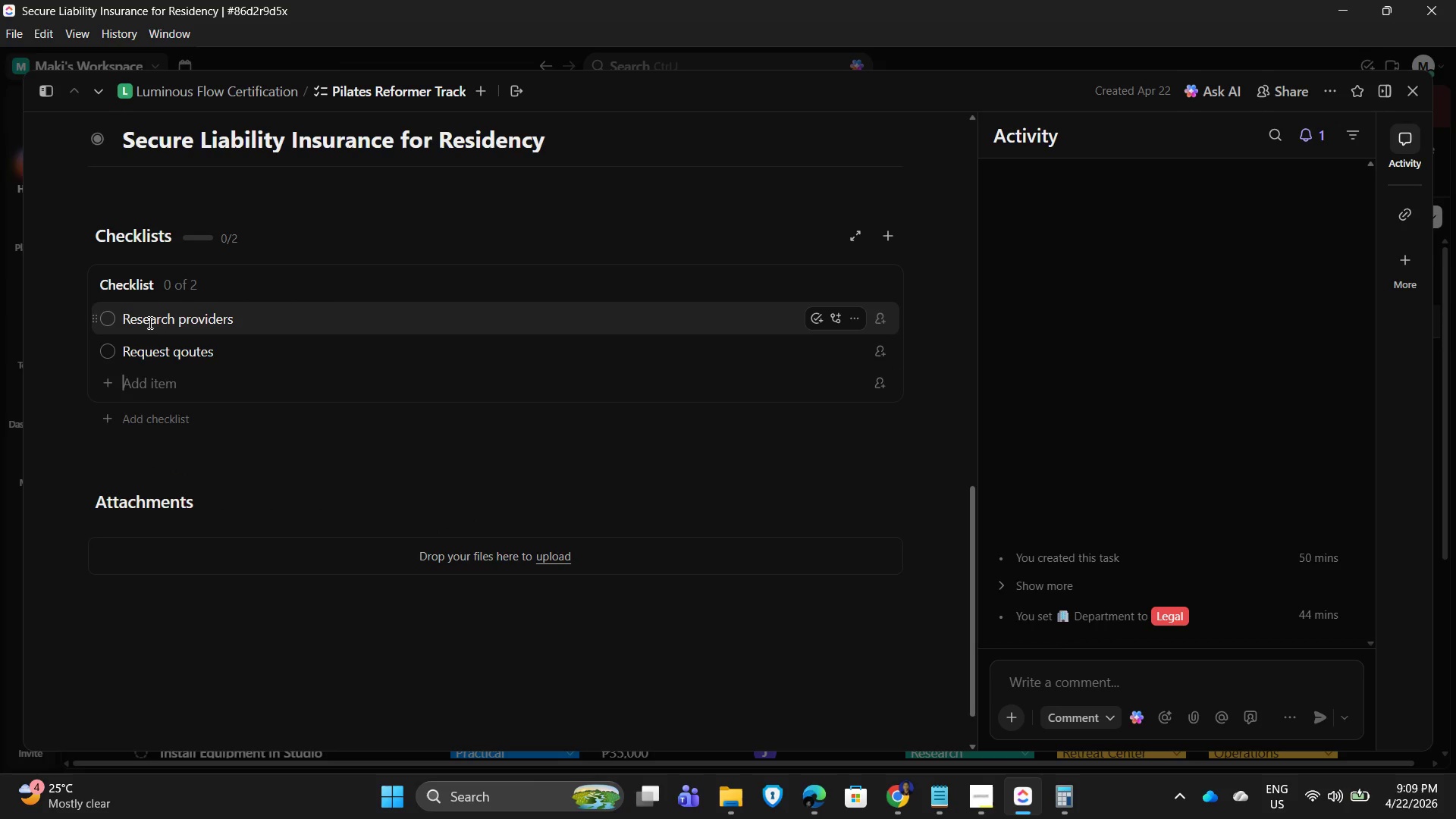 
type(Review policies)
 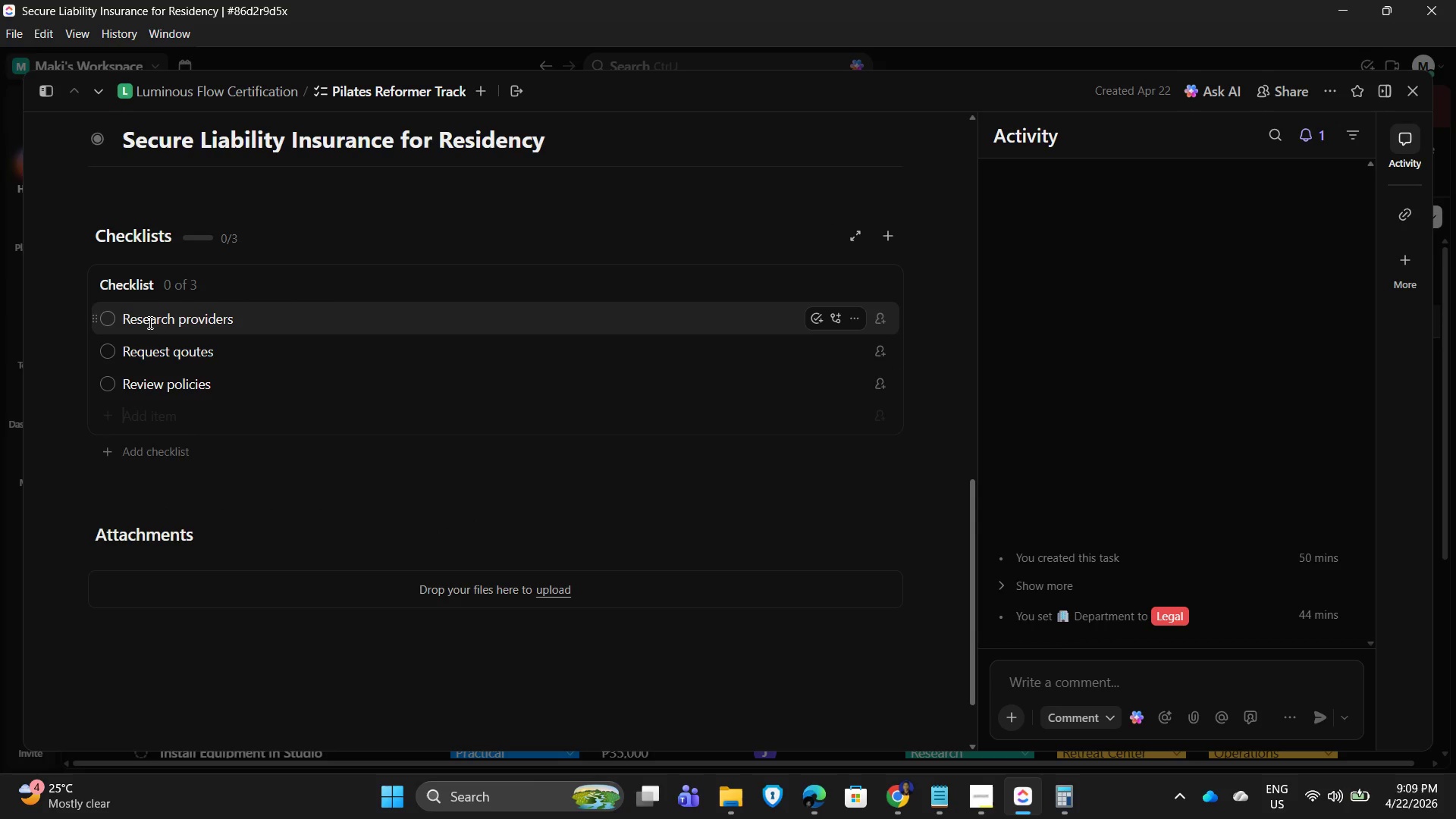 
key(Enter)
 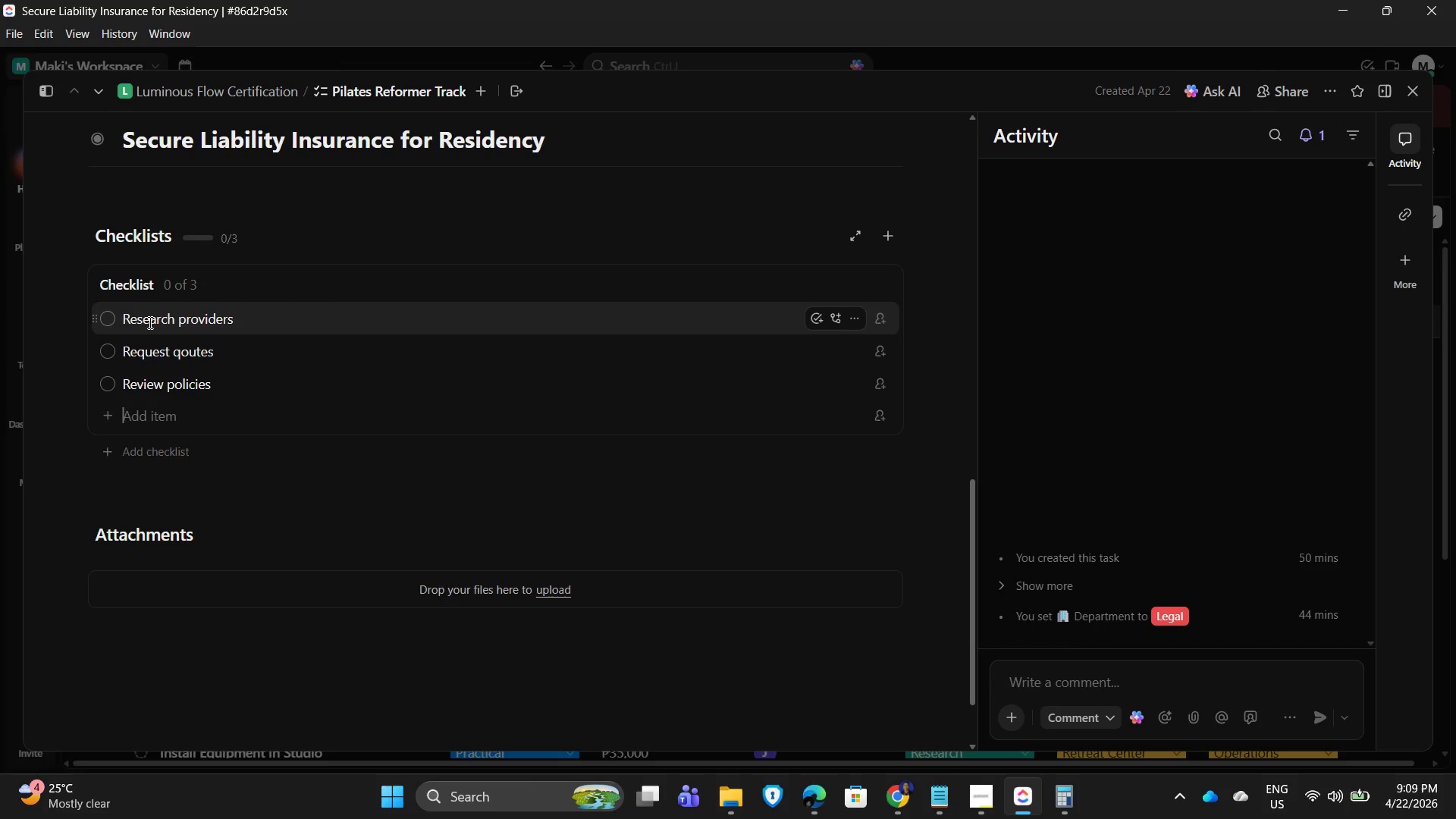 
type(Finalize coverage)
 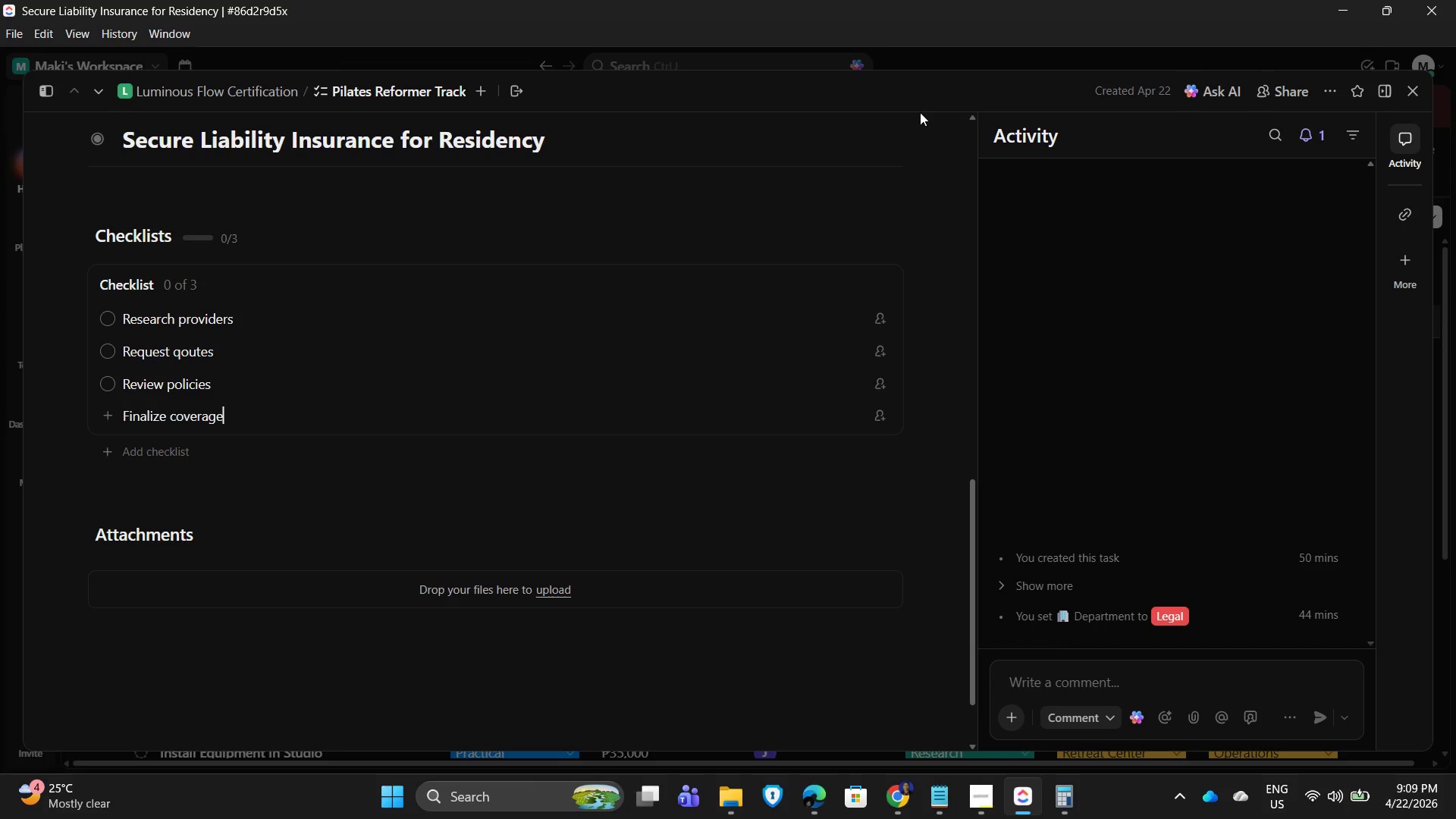 
wait(7.34)
 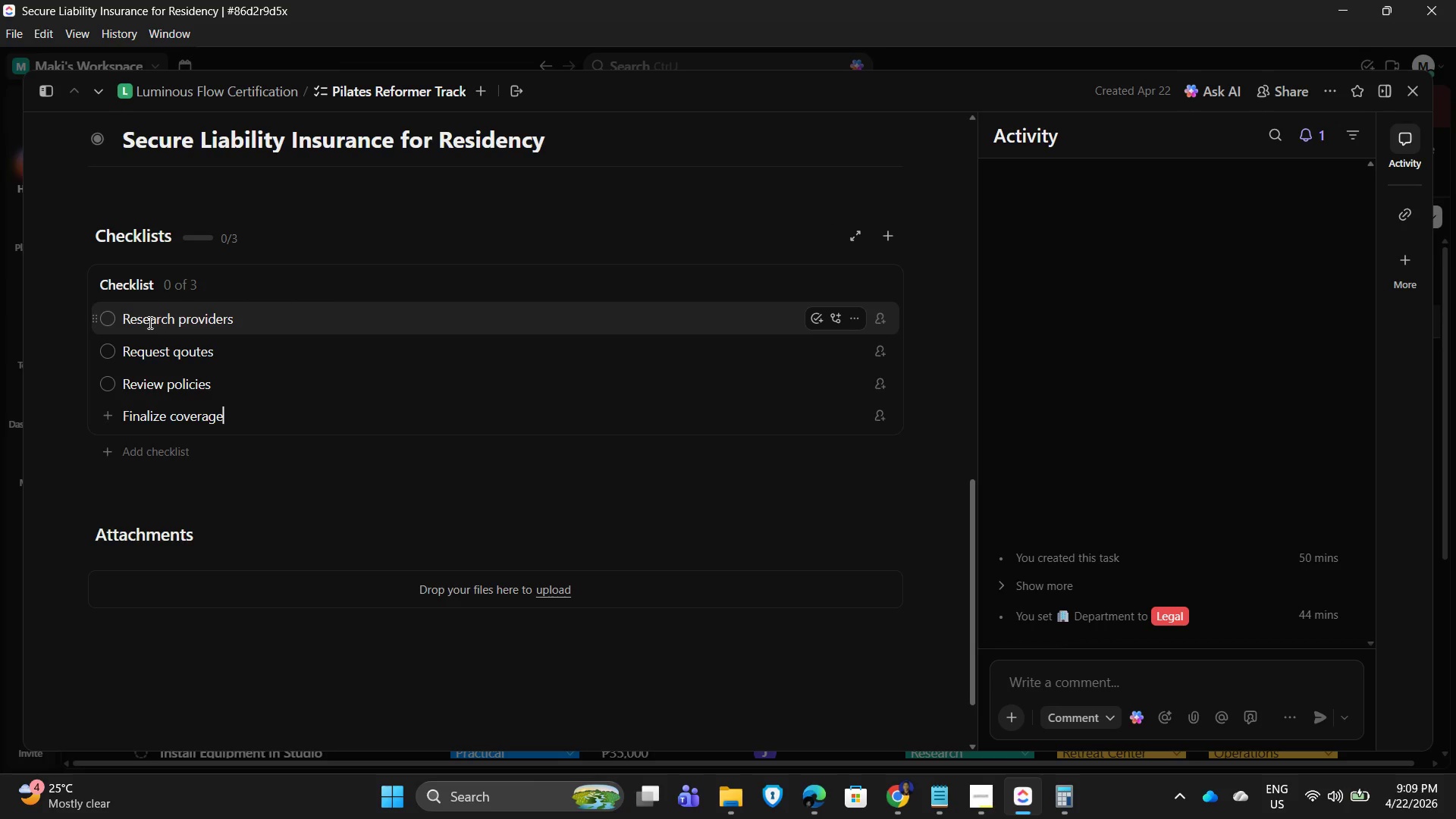 
left_click([1419, 86])
 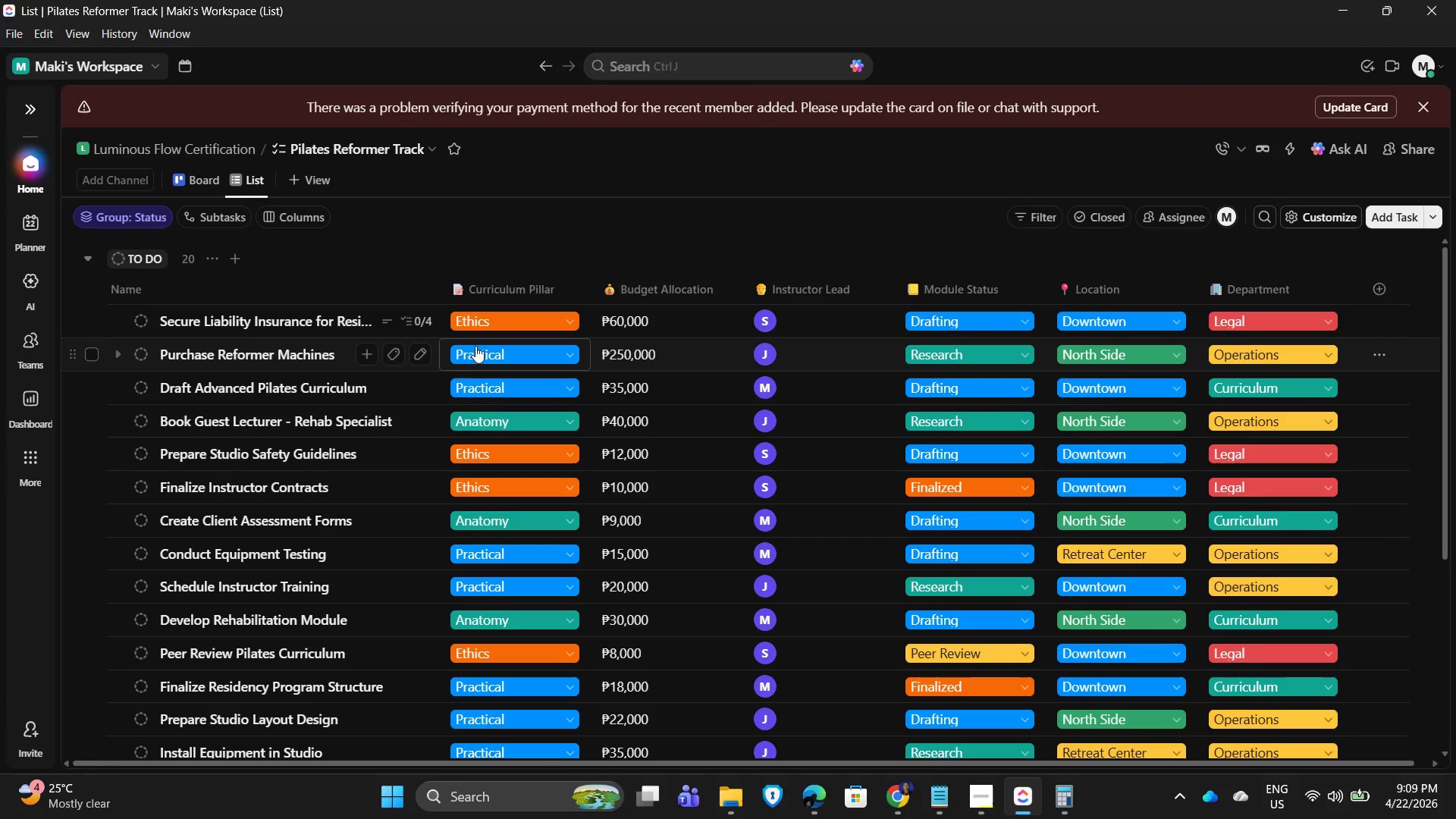 
wait(10.86)
 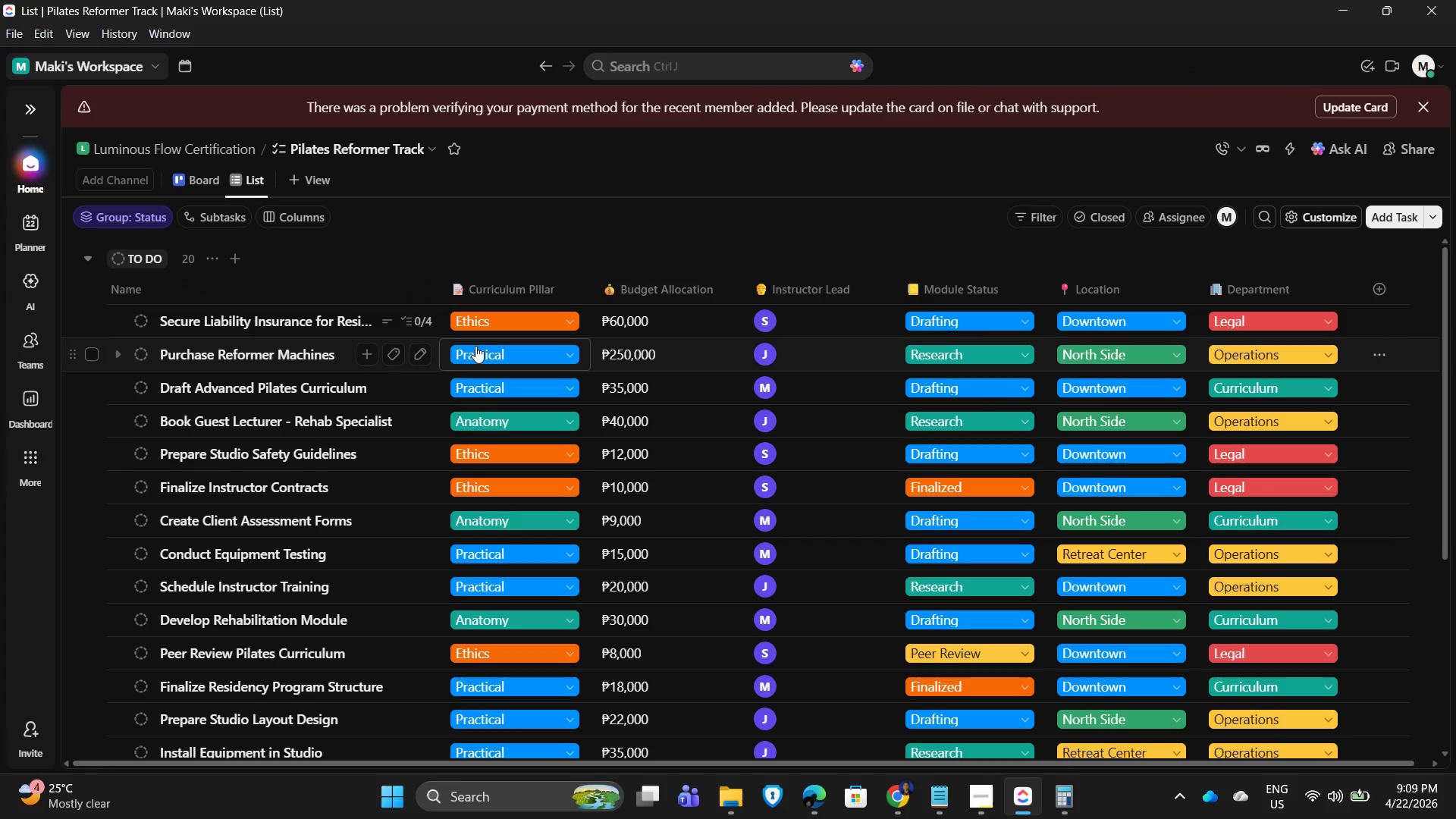 
left_click([273, 354])
 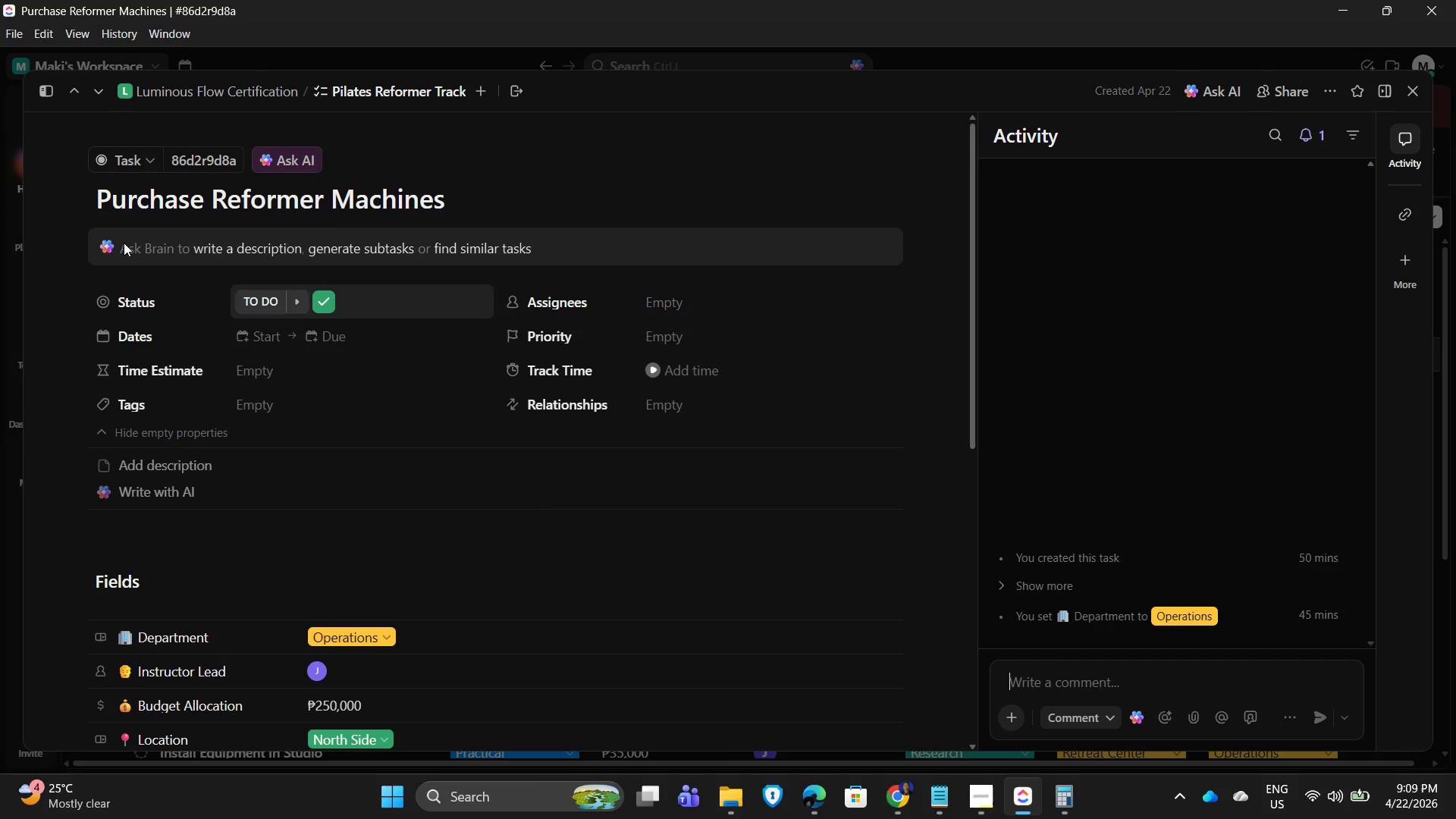 
wait(5.67)
 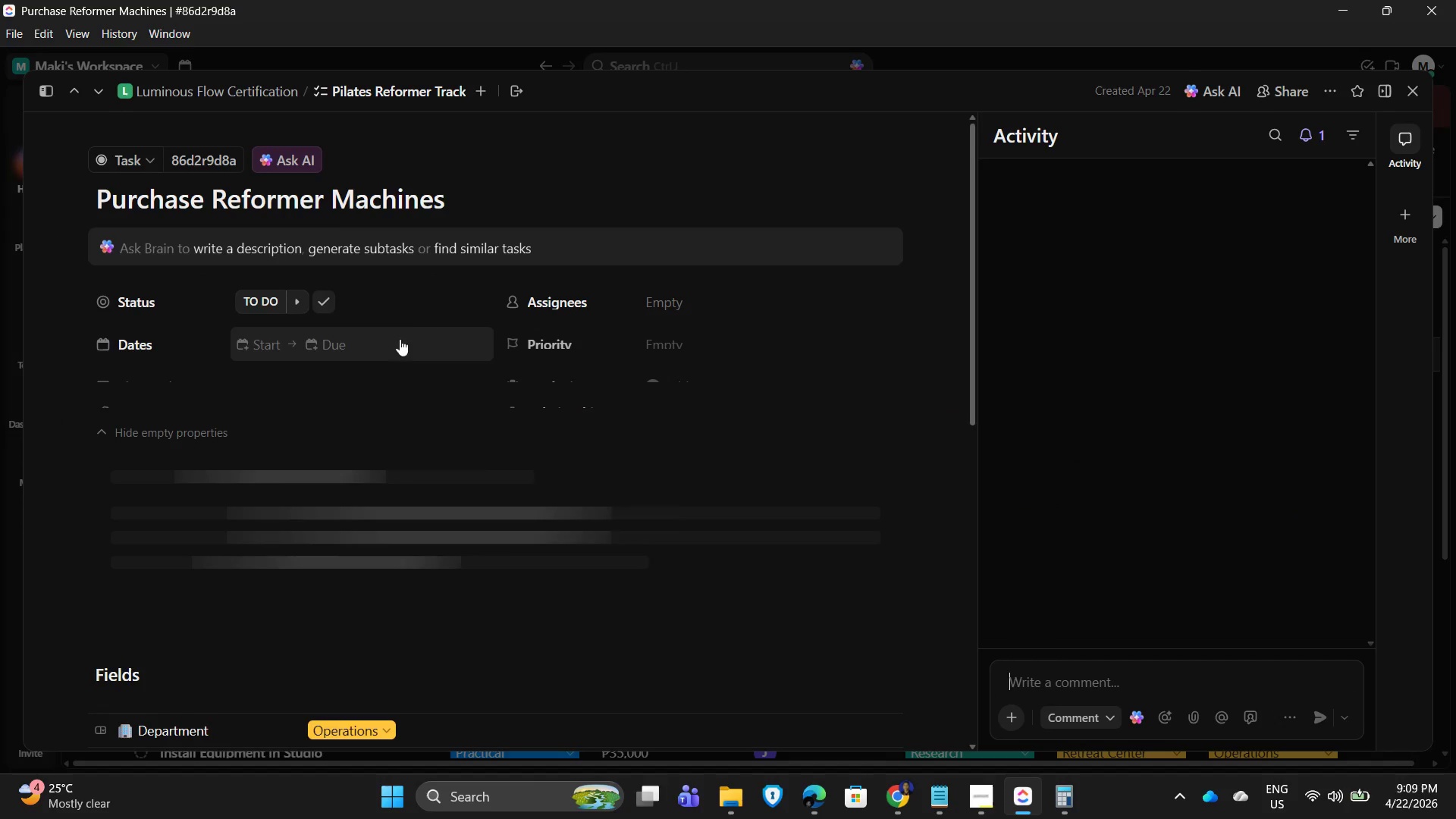 
left_click([229, 472])
 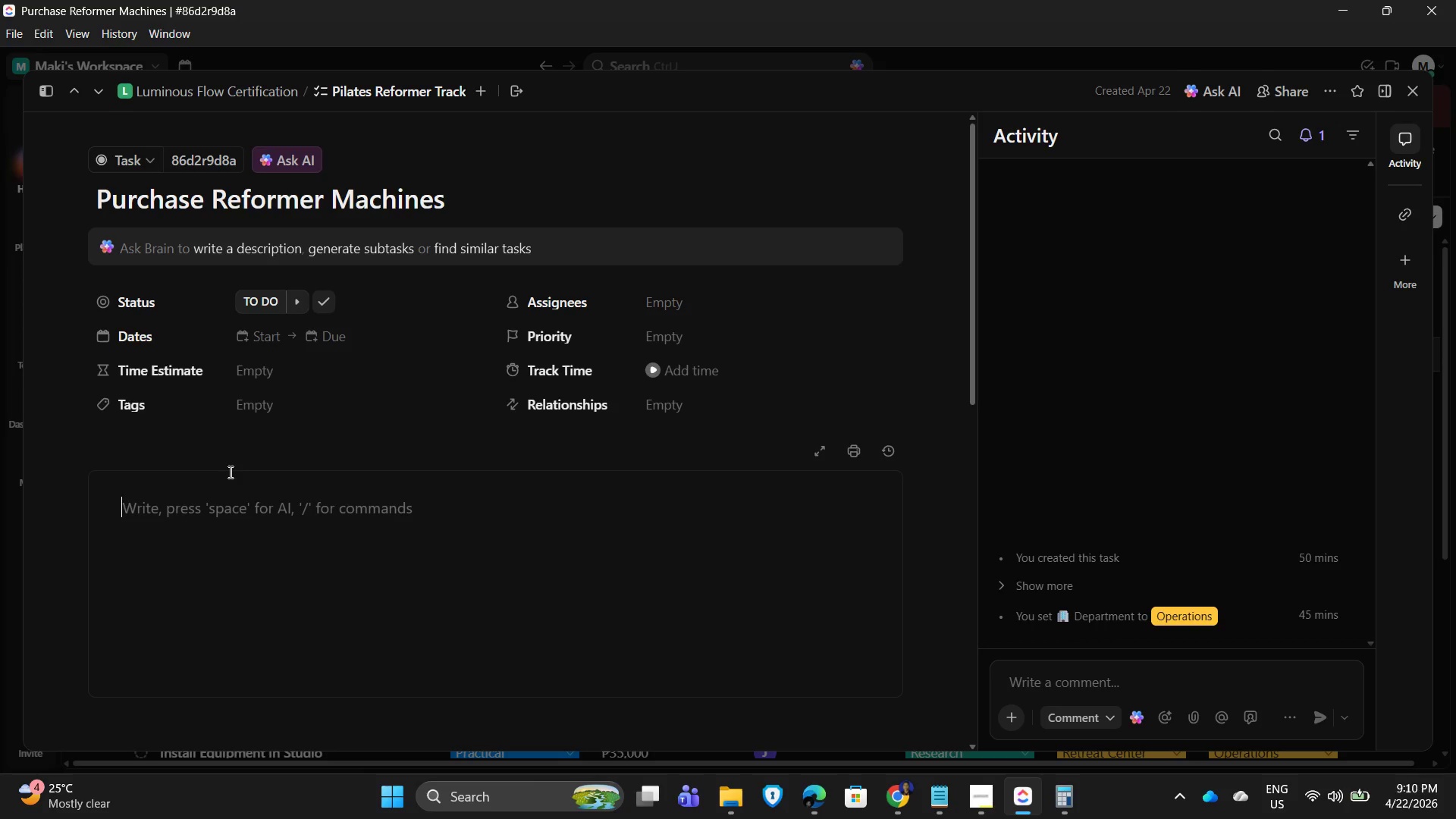 
wait(5.28)
 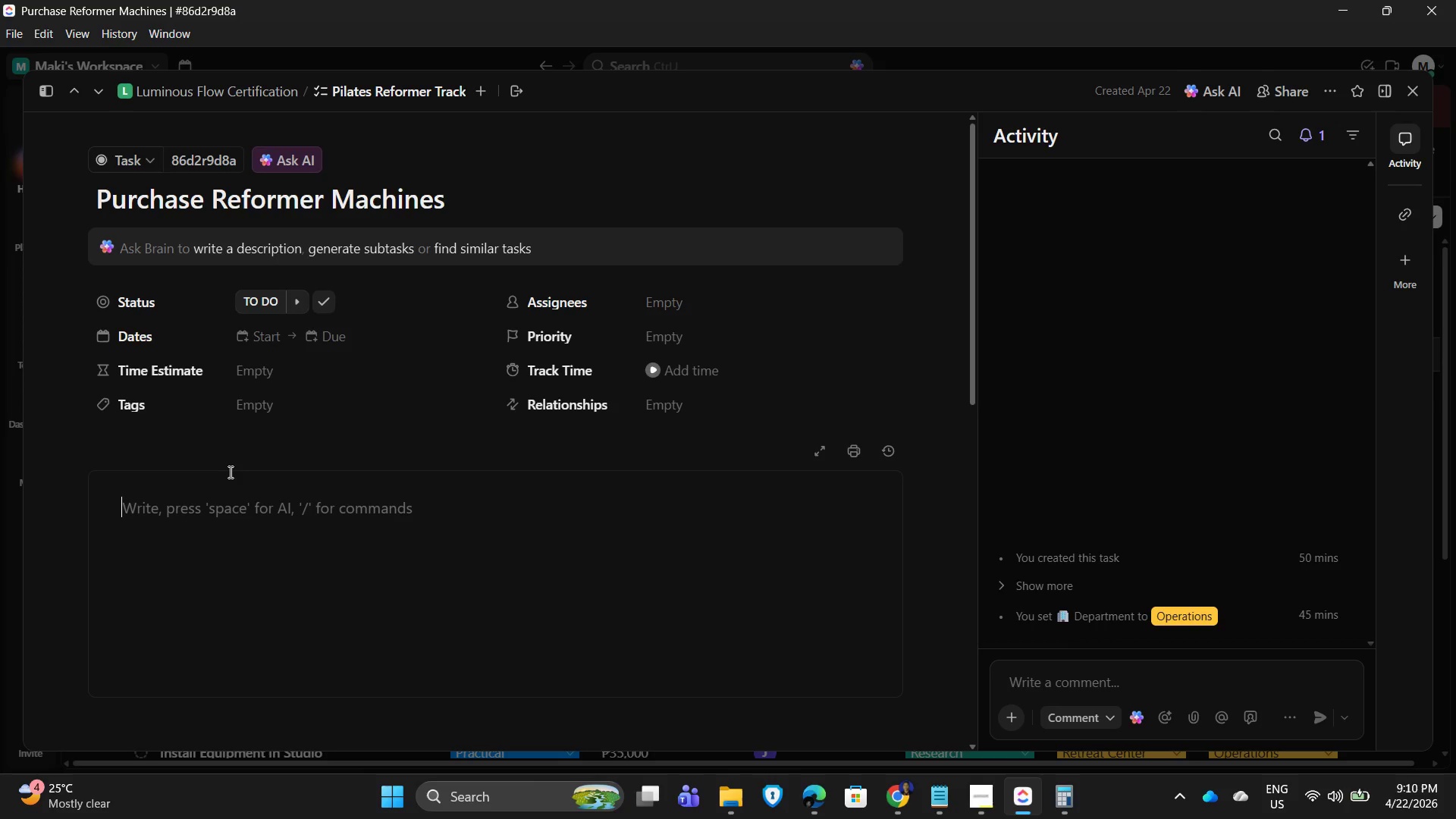 
key(Shift+P)
 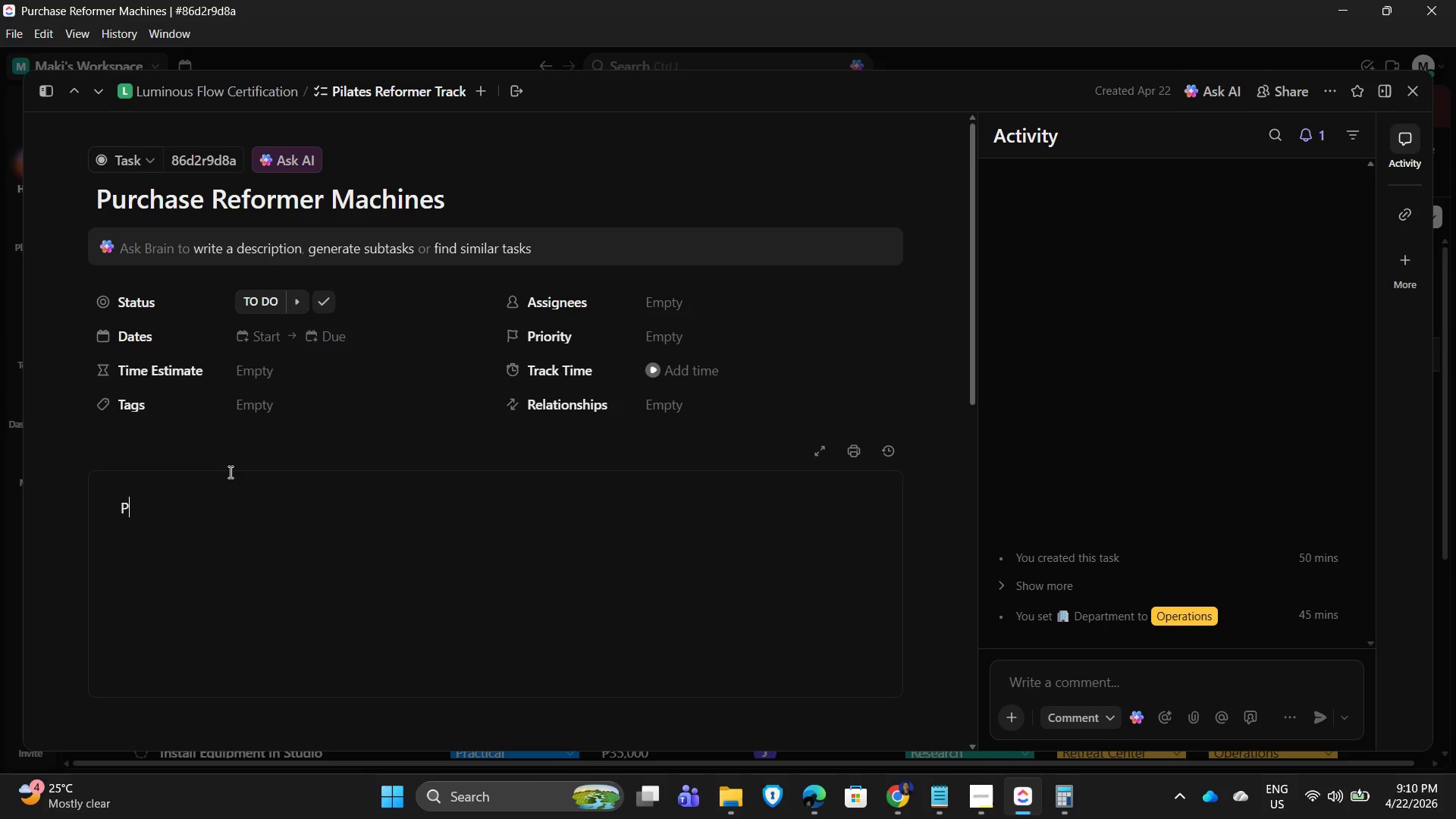 
type(rocure required reformer machines for training facilities.)
 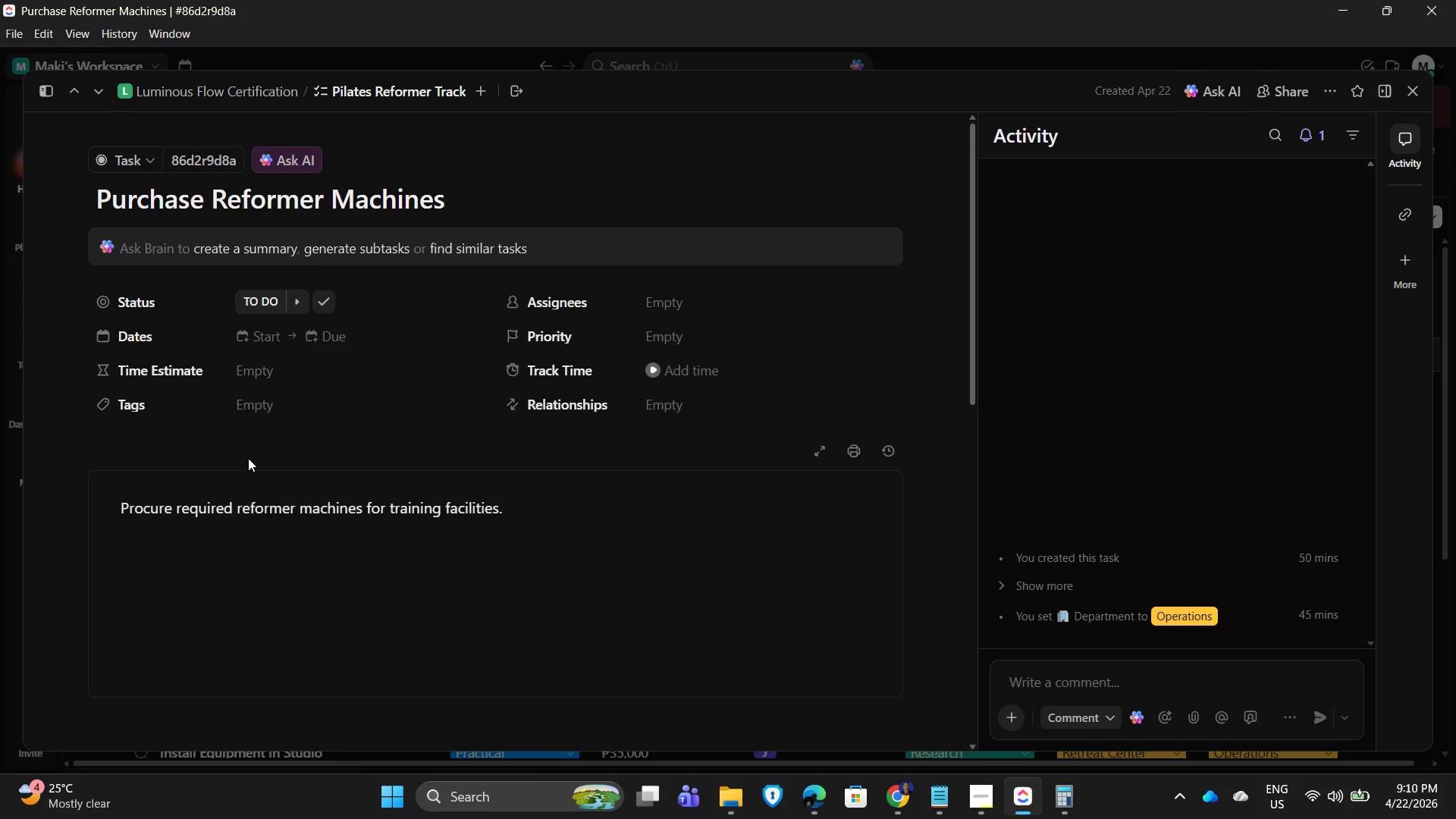 
scroll: coordinate [200, 502], scroll_direction: down, amount: 8.0
 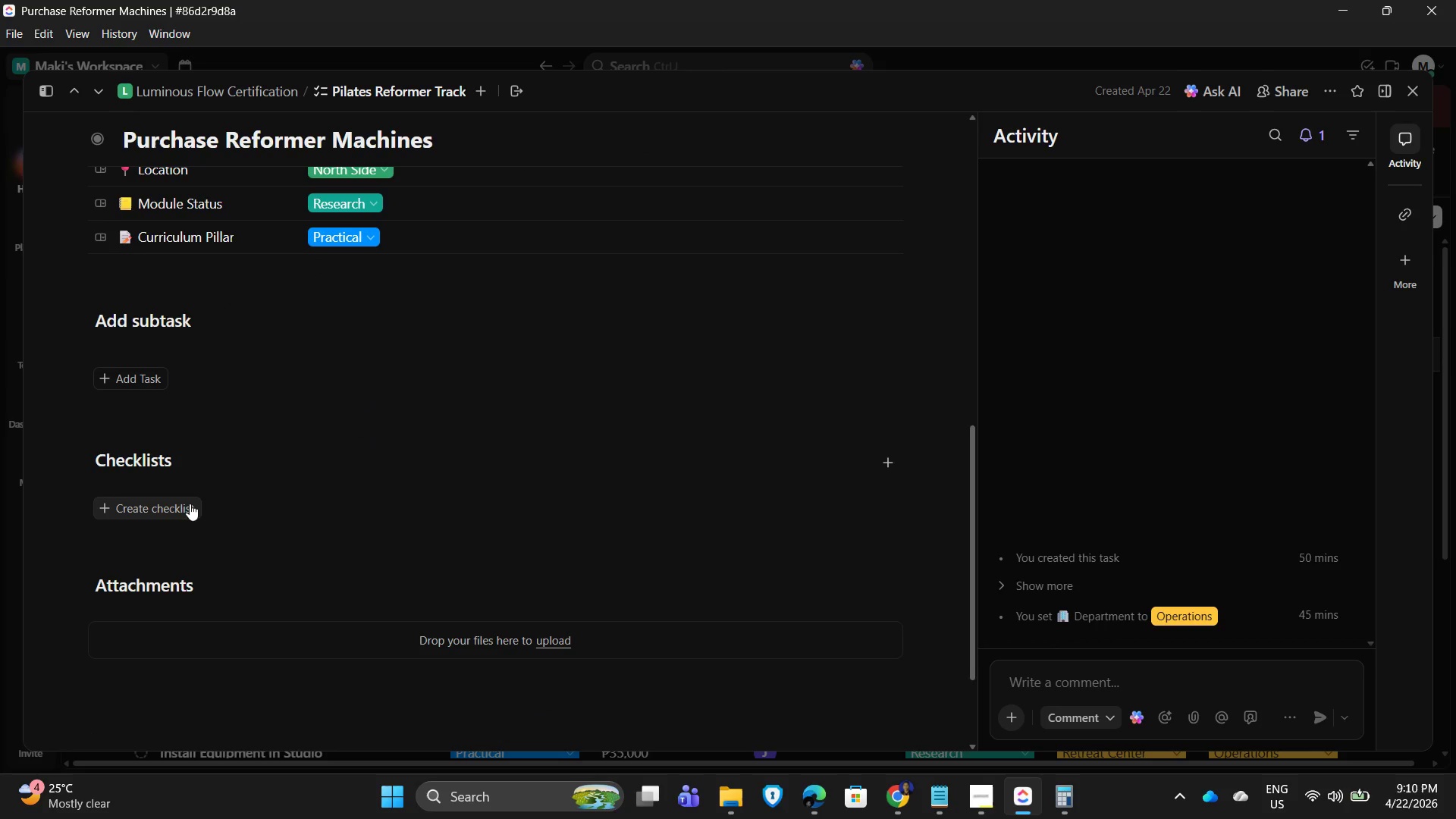 
left_click([190, 504])
 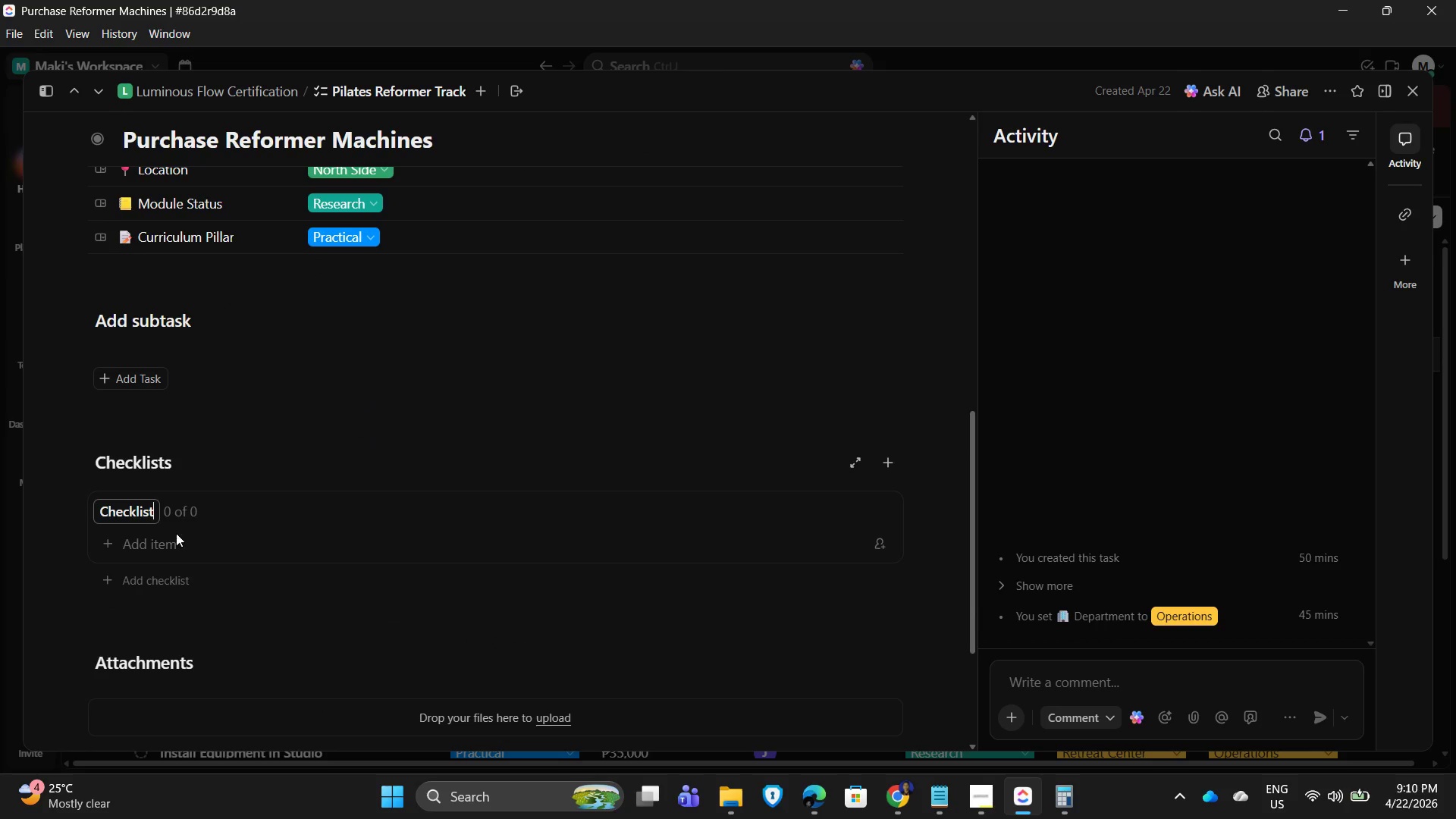 
left_click([174, 539])
 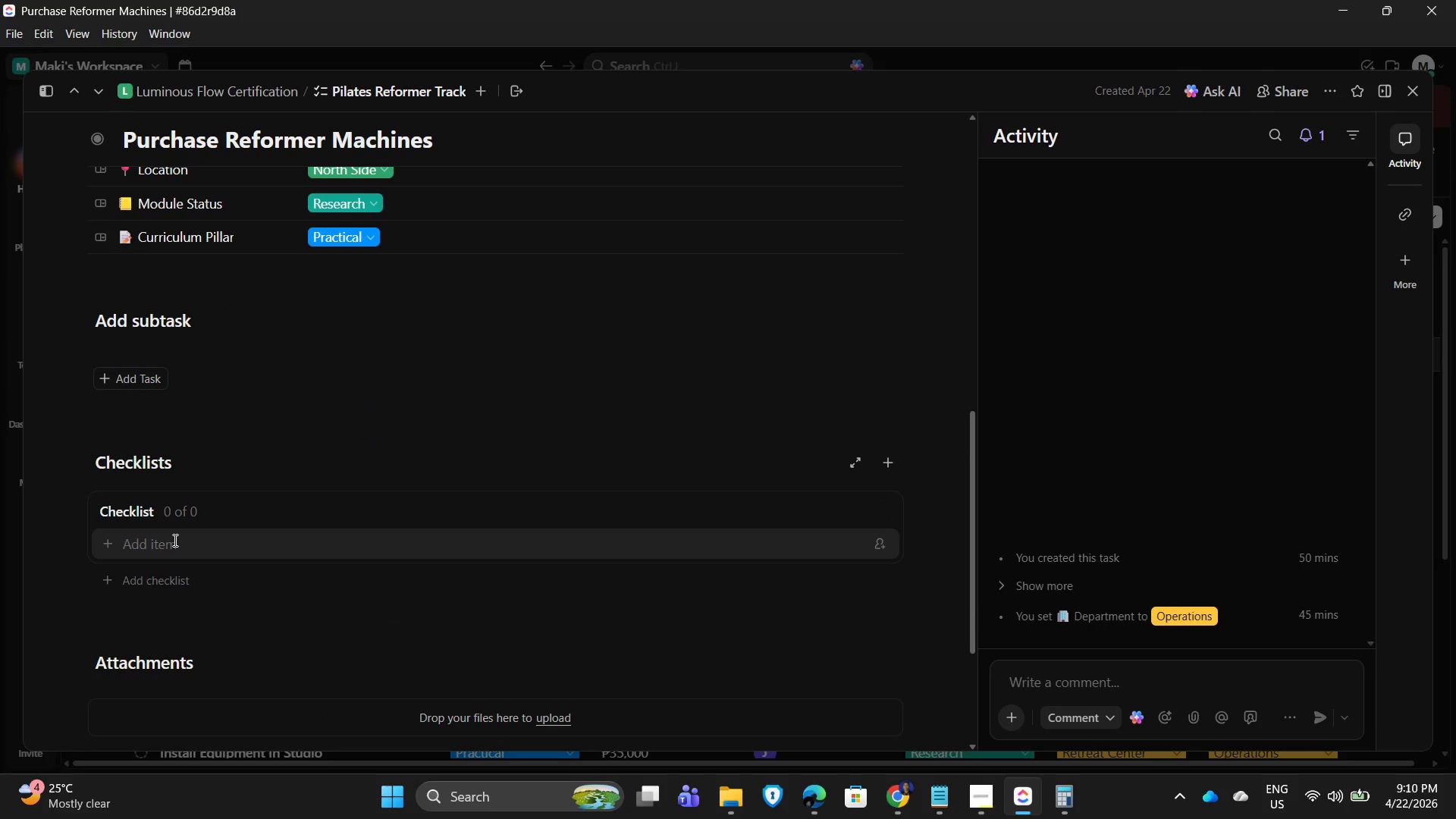 
type(Identify supp;iers)
 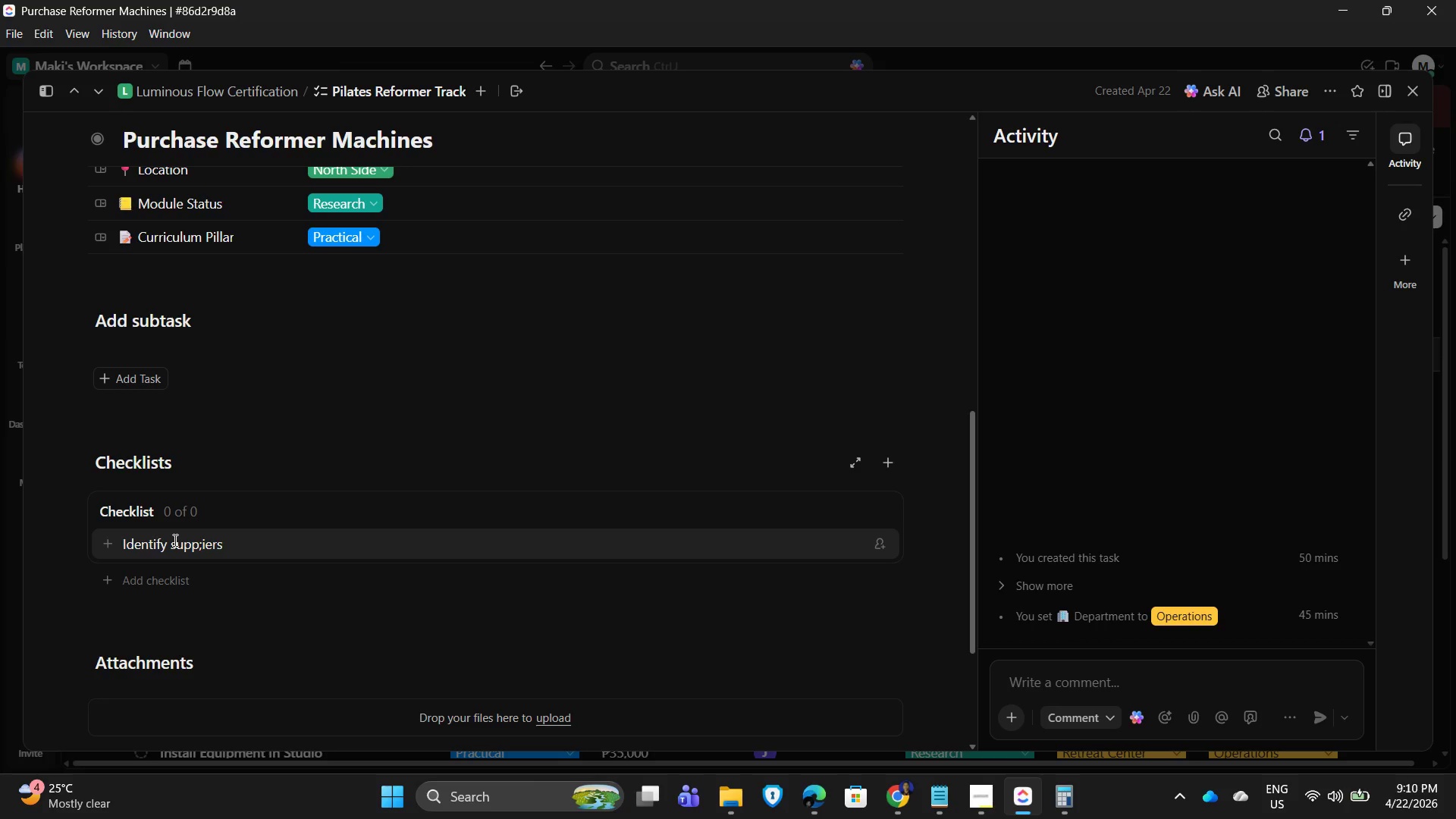 
key(Enter)
 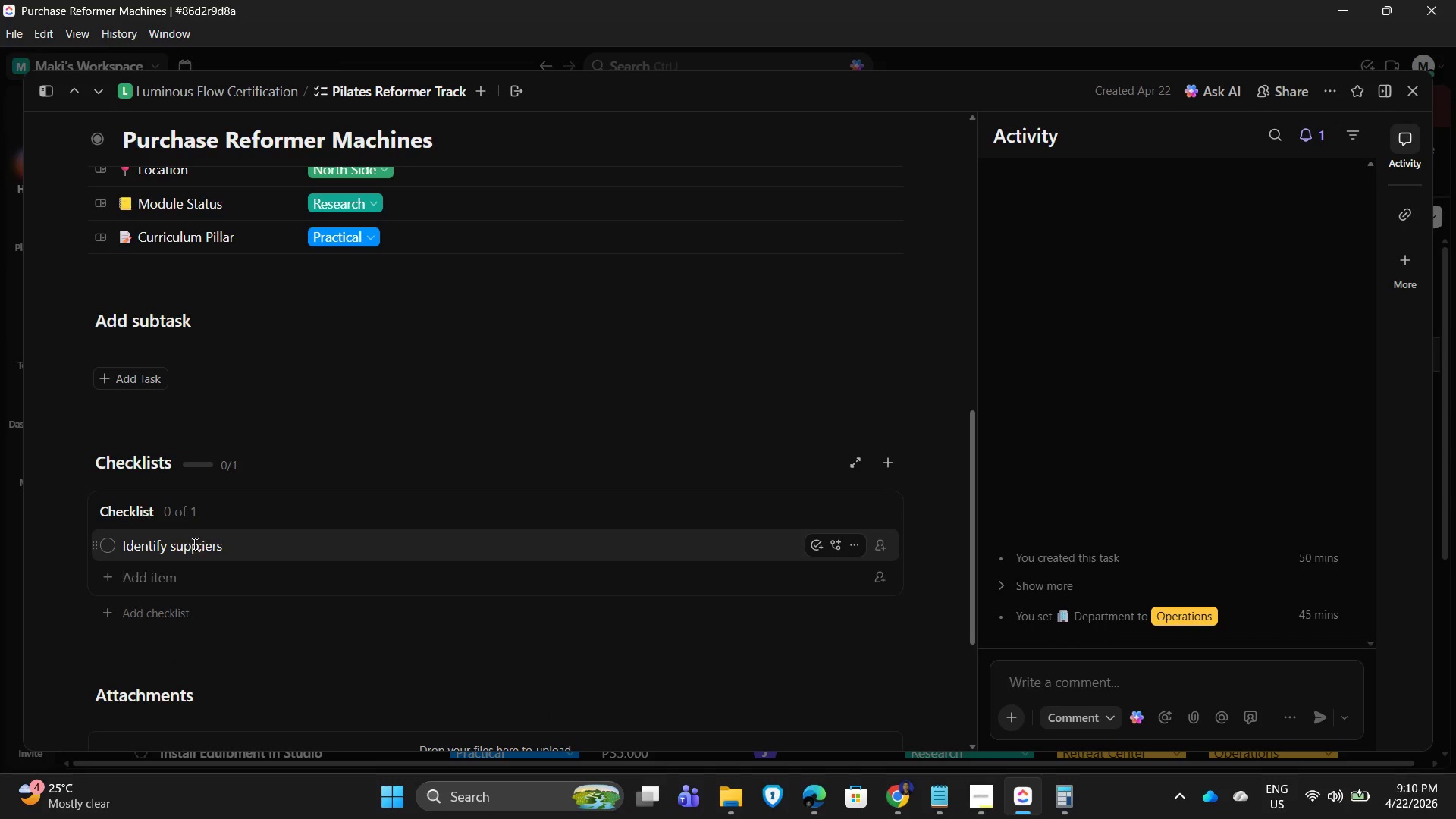 
wait(5.08)
 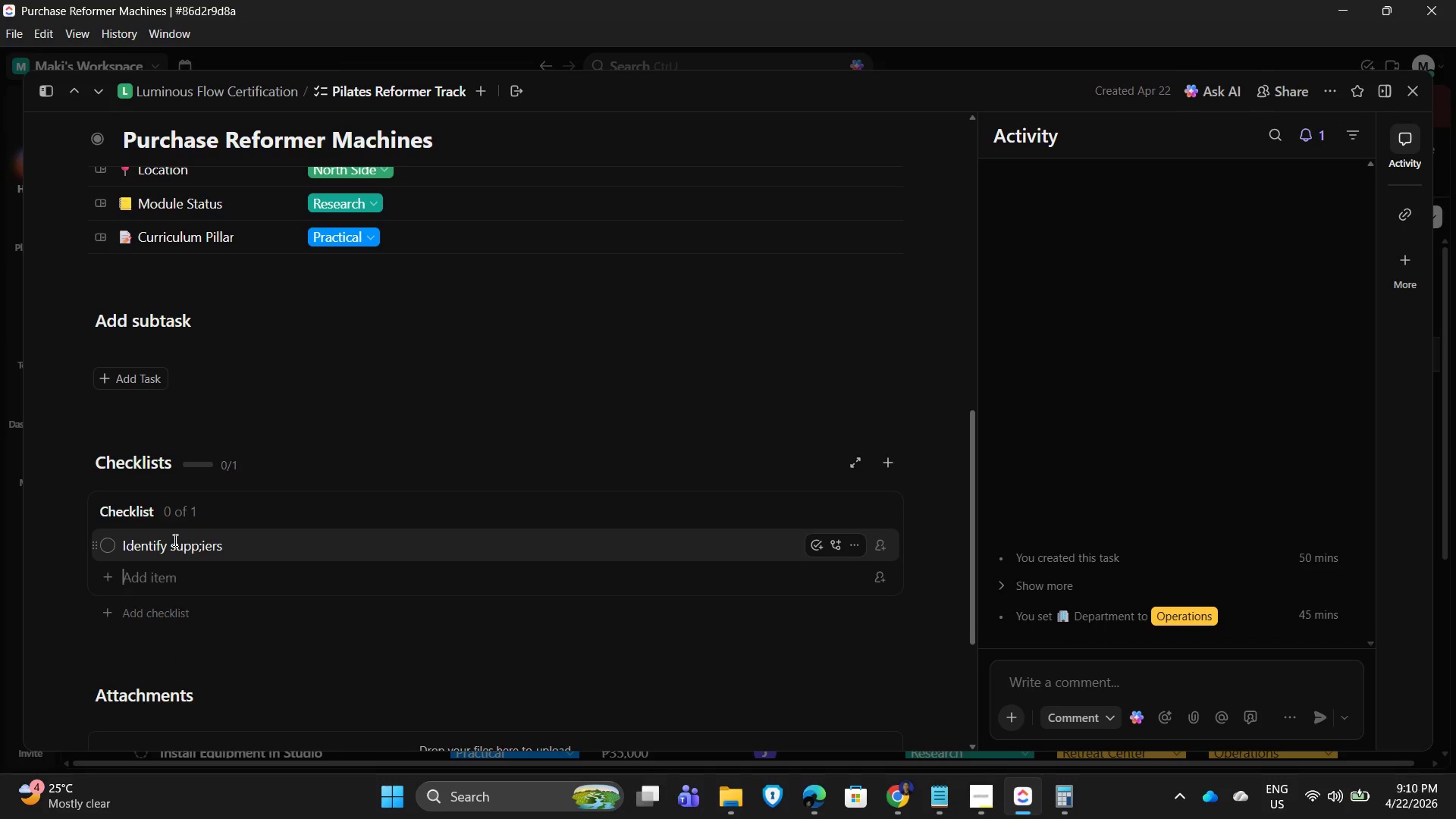 
left_click([201, 547])
 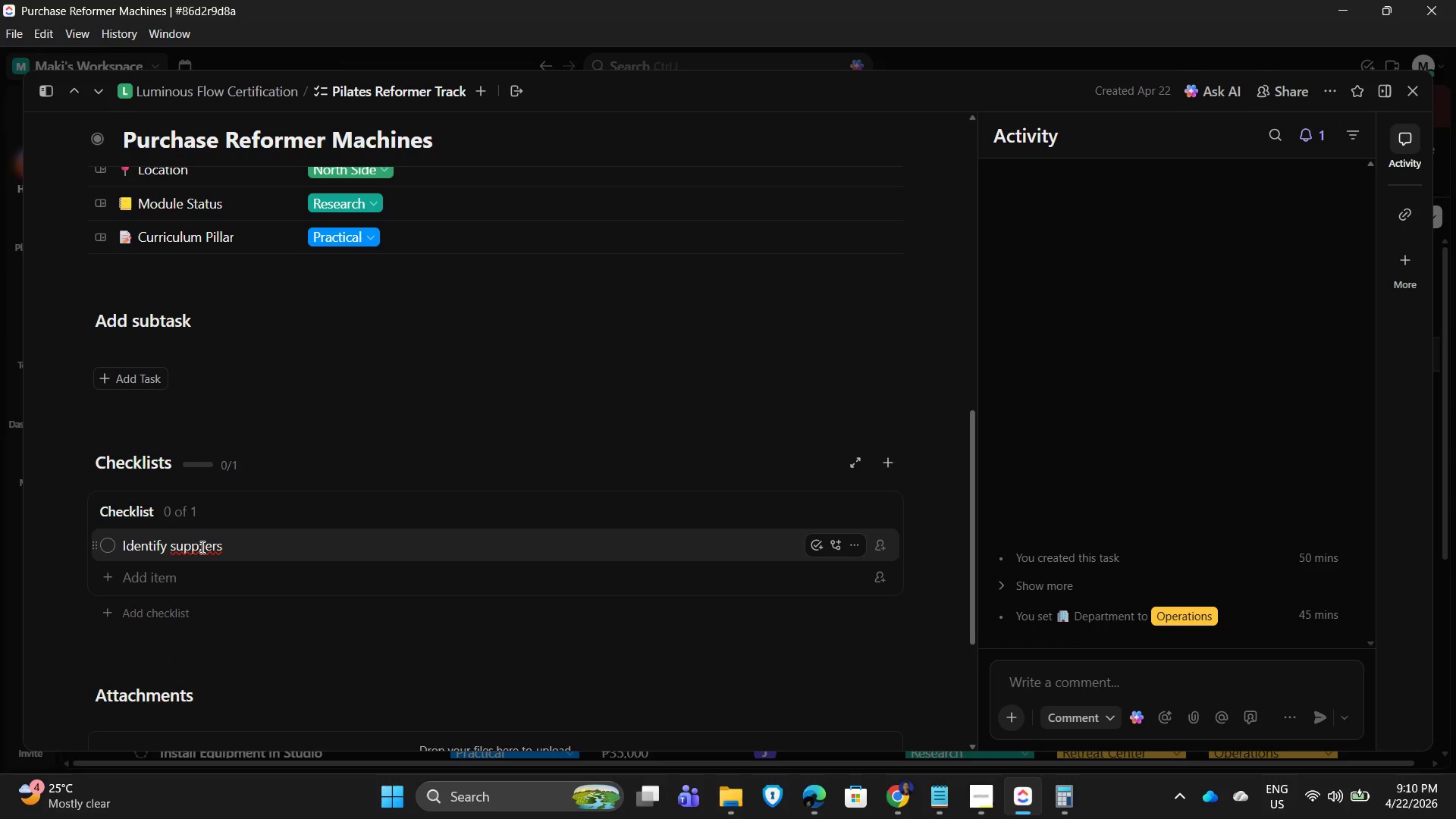 
key(Backspace)
 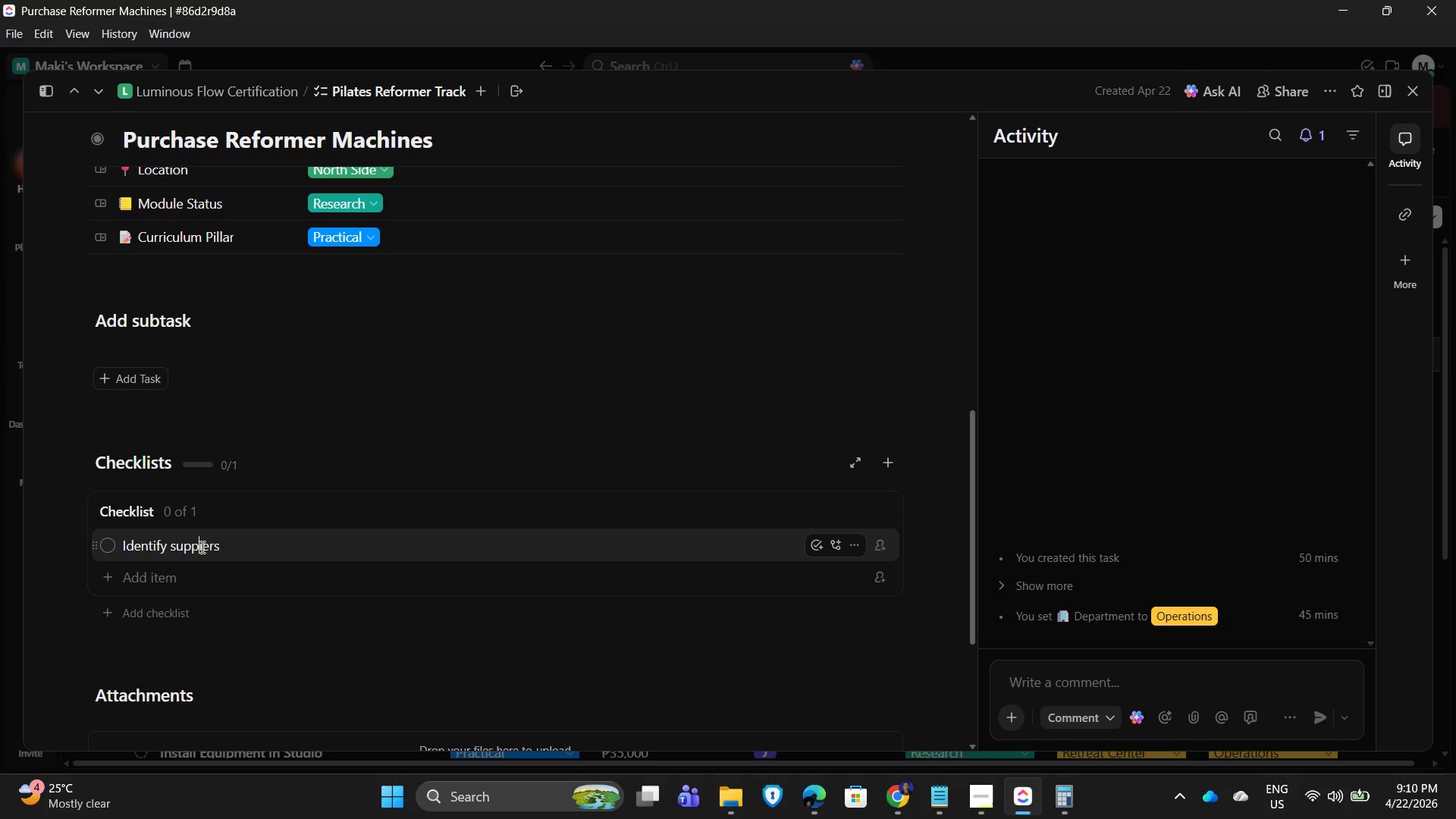 
key(L)
 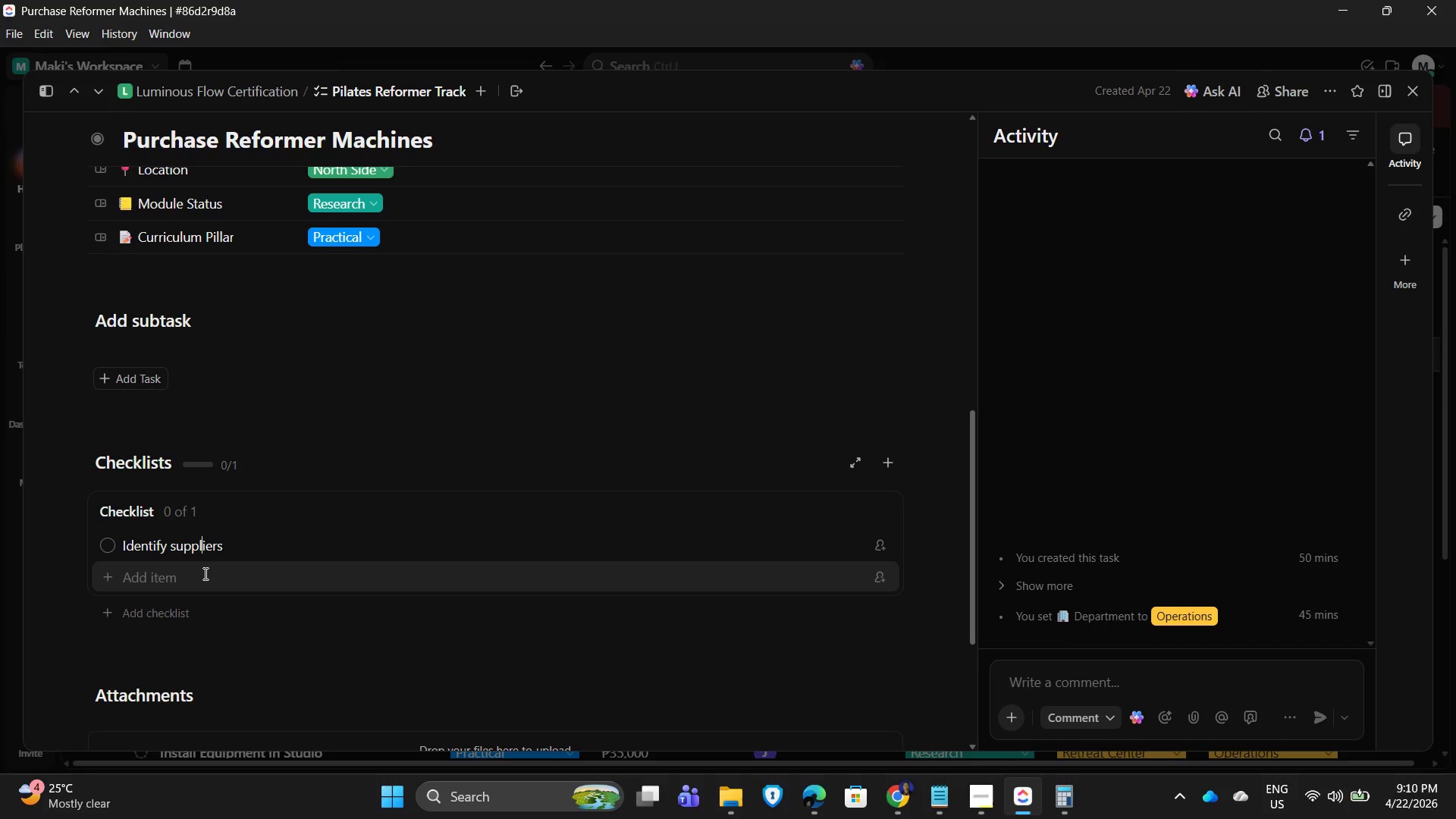 
left_click([206, 573])
 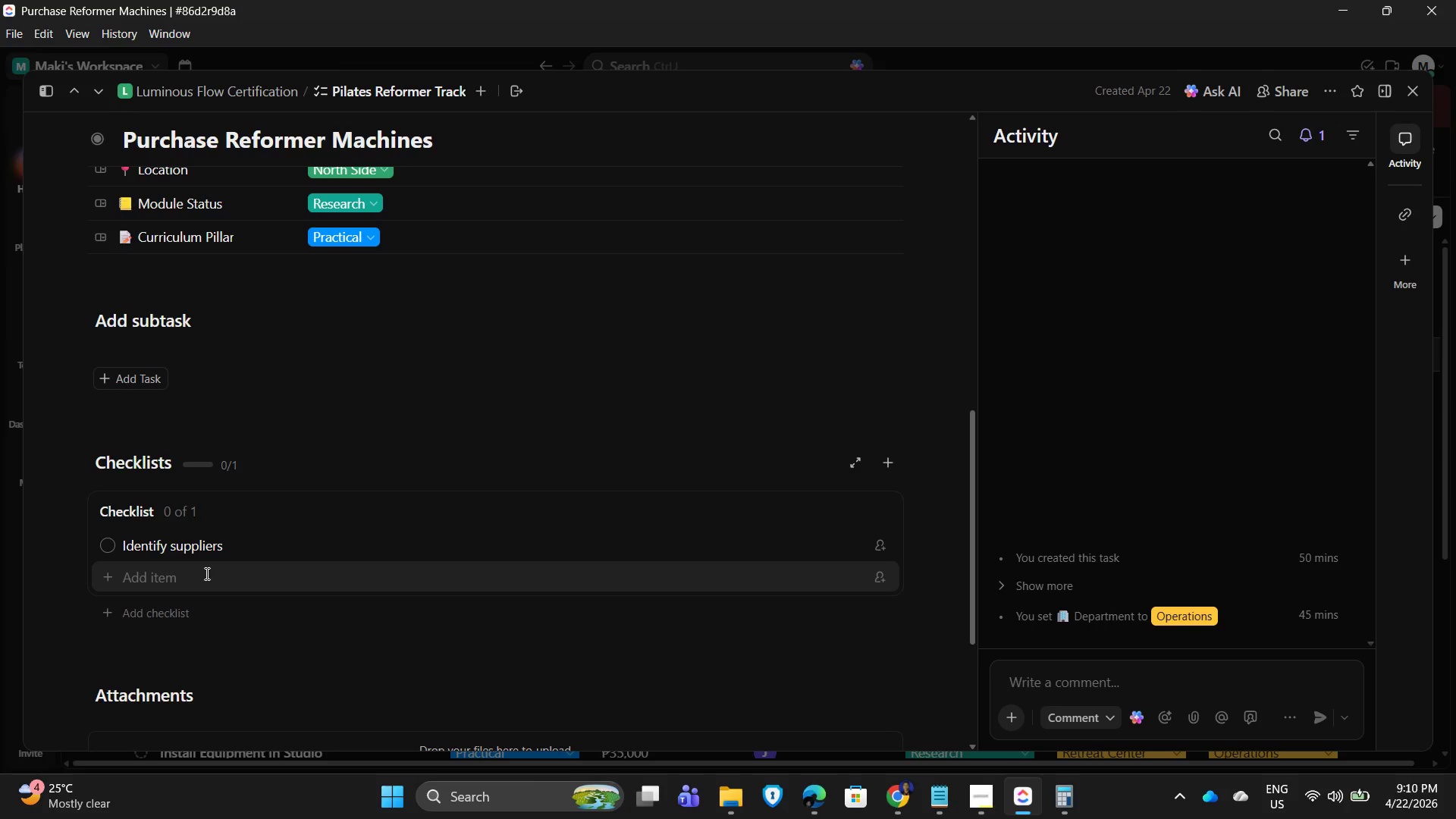 
type(Compare pricing)
 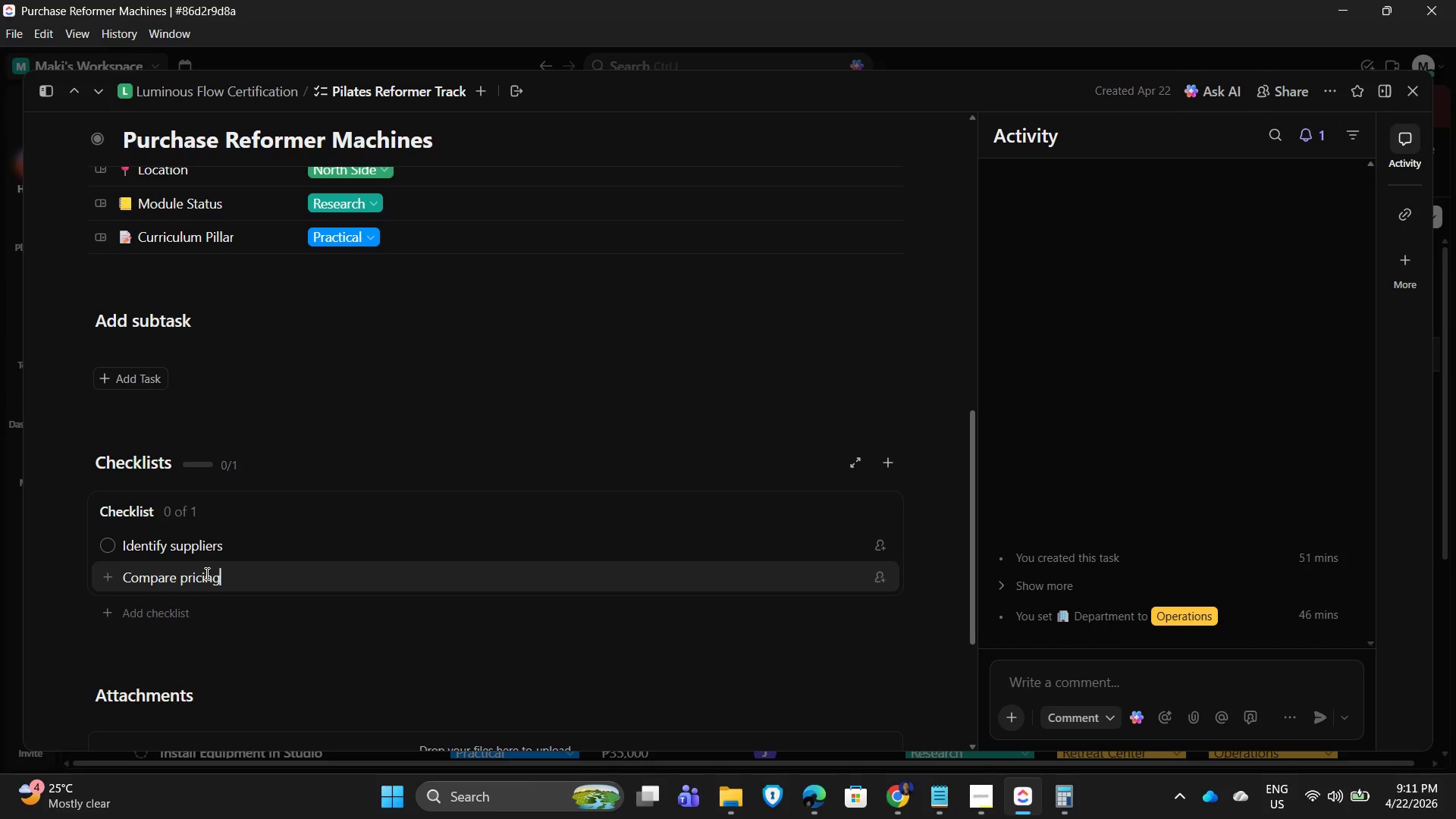 
key(Enter)
 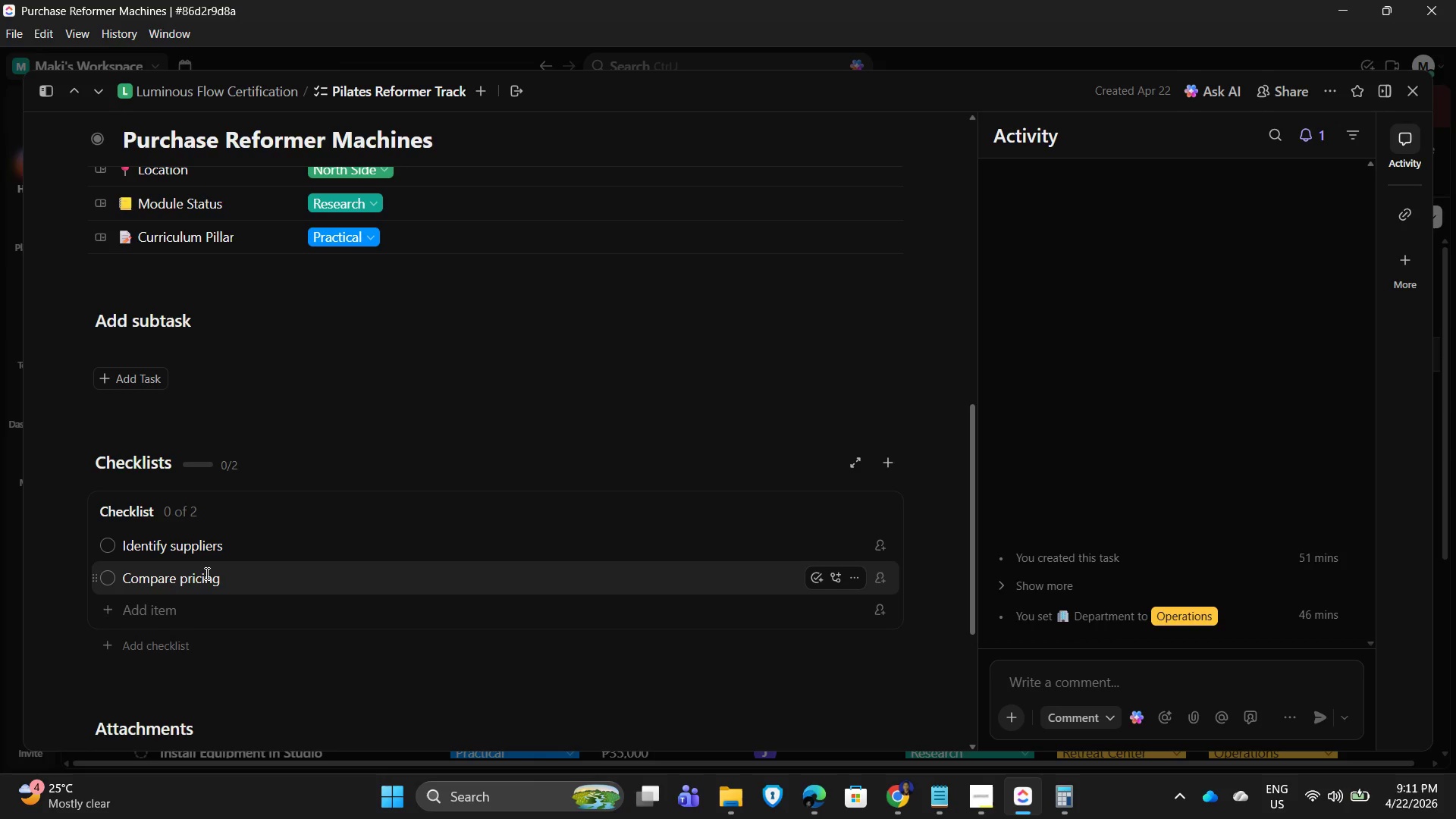 
type(Place order)
 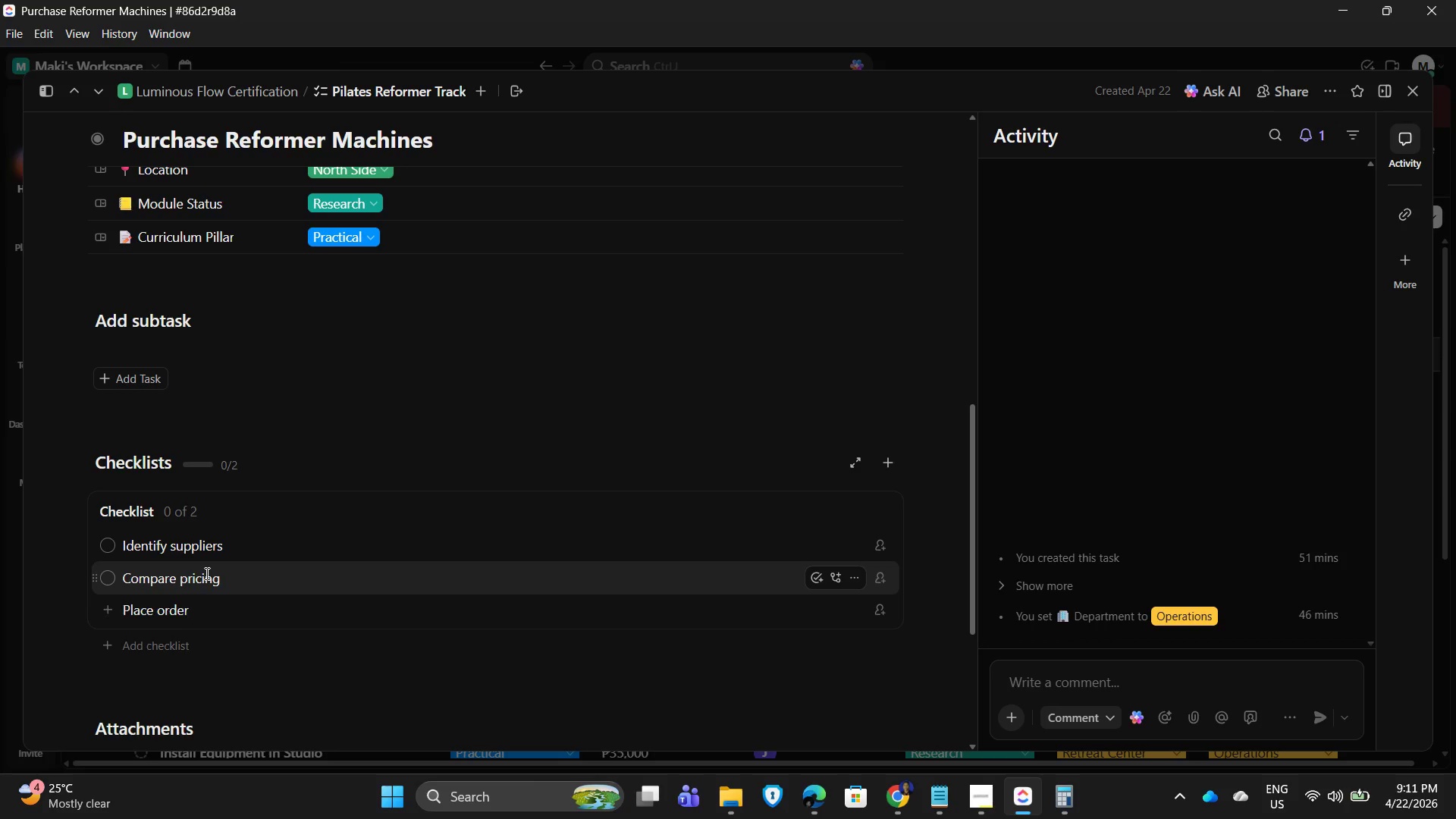 
key(Enter)
 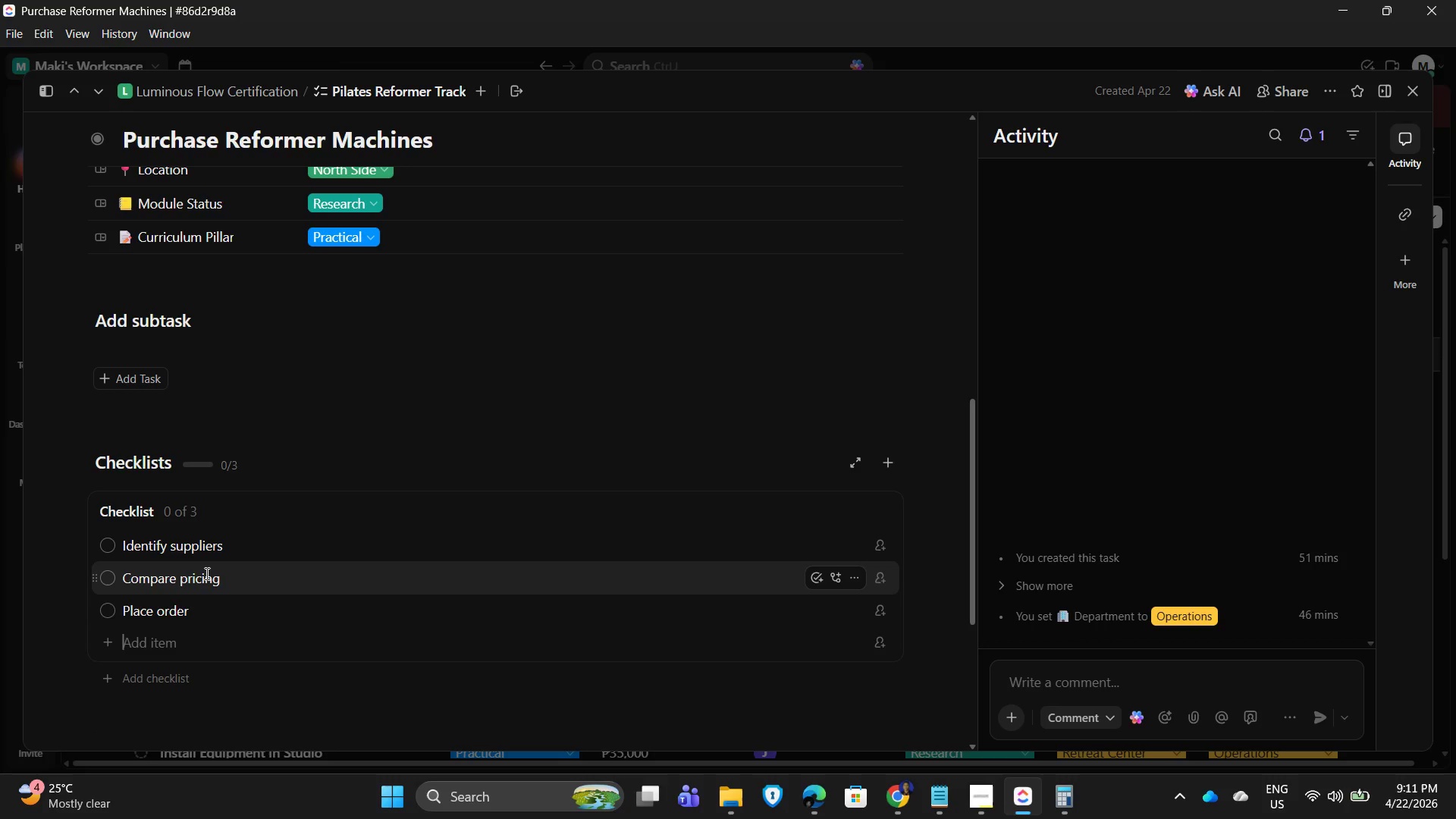 
type(Confirm delivery)
 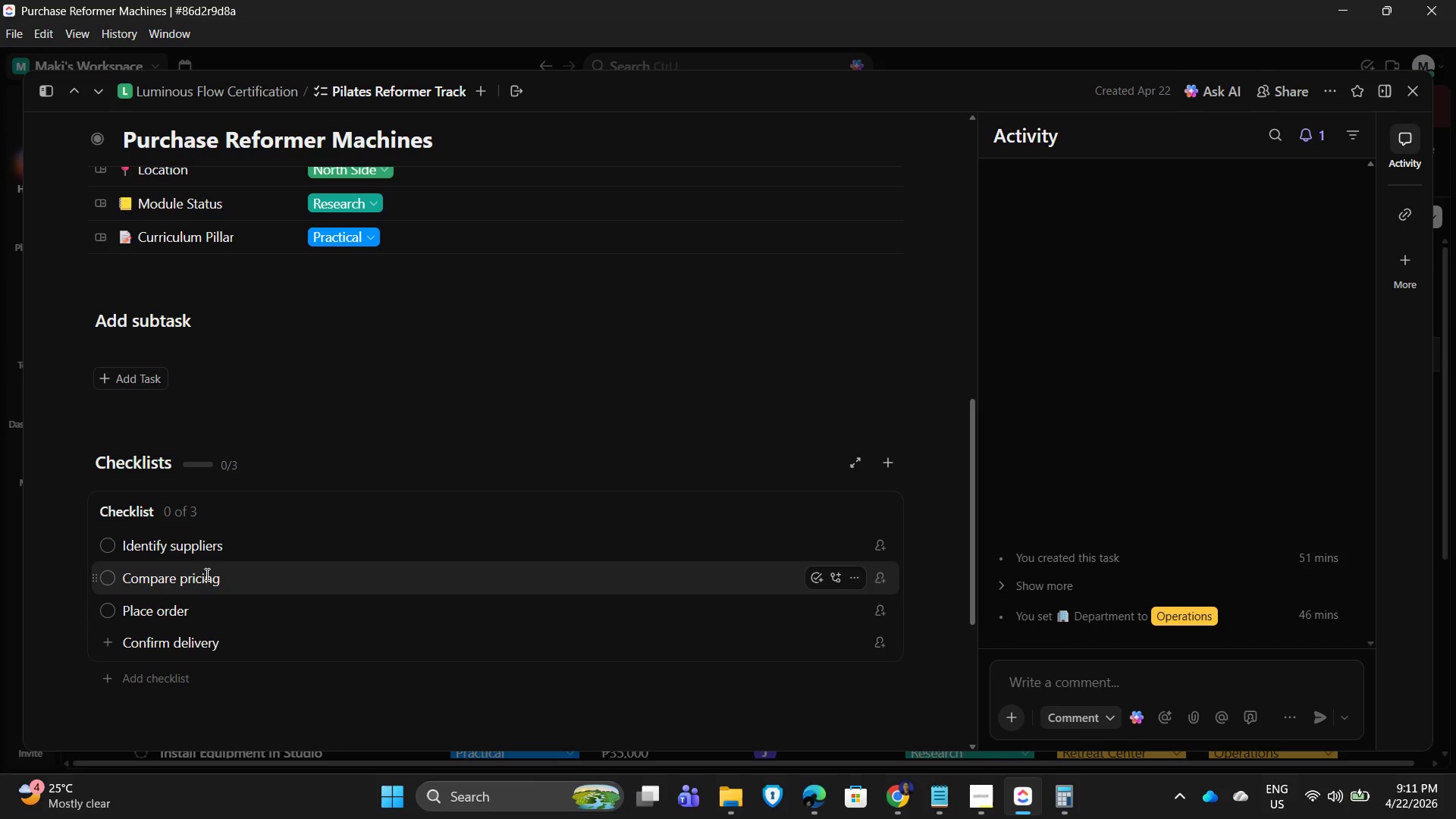 
scroll: coordinate [216, 620], scroll_direction: down, amount: 1.0
 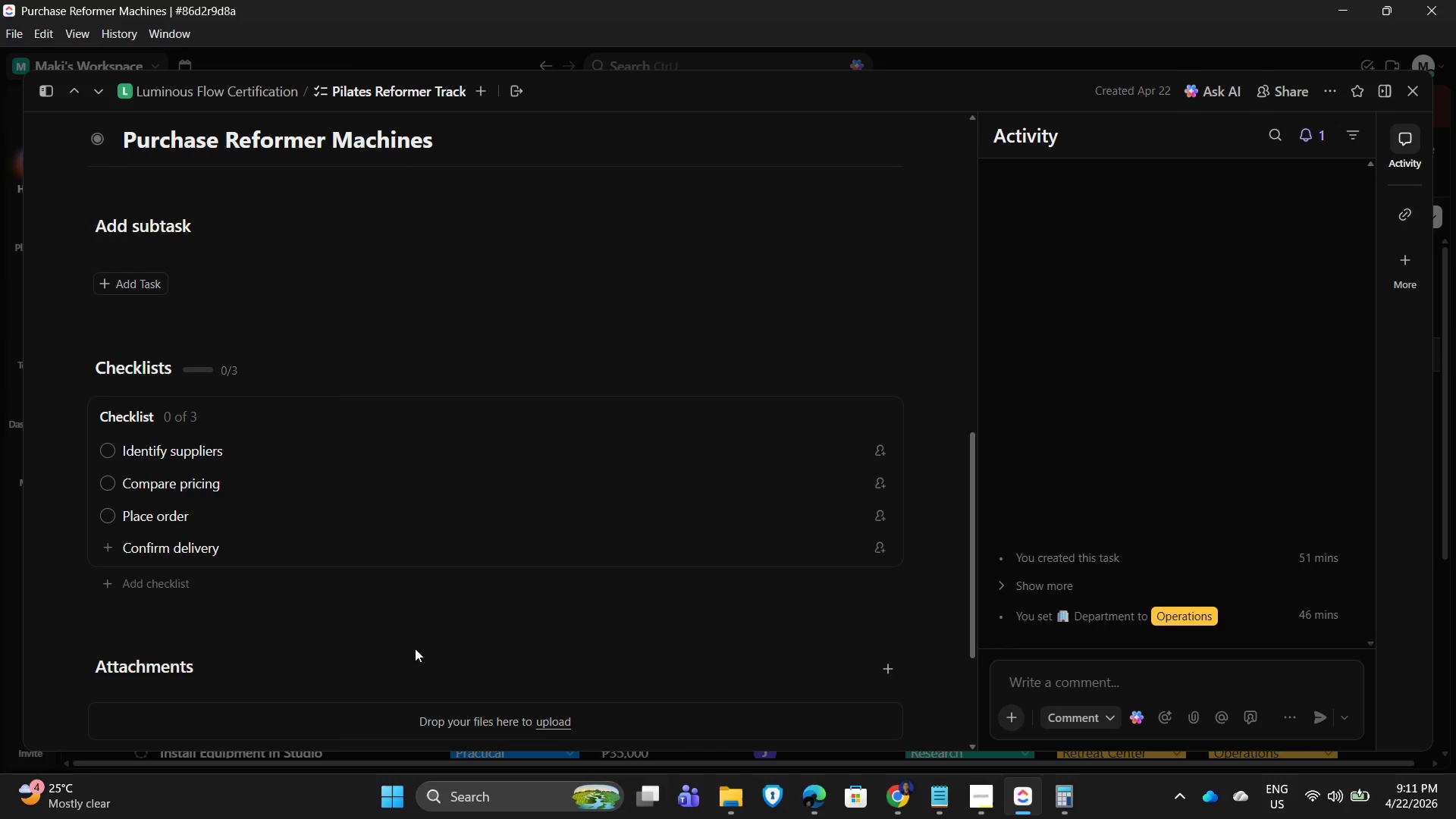 
wait(9.41)
 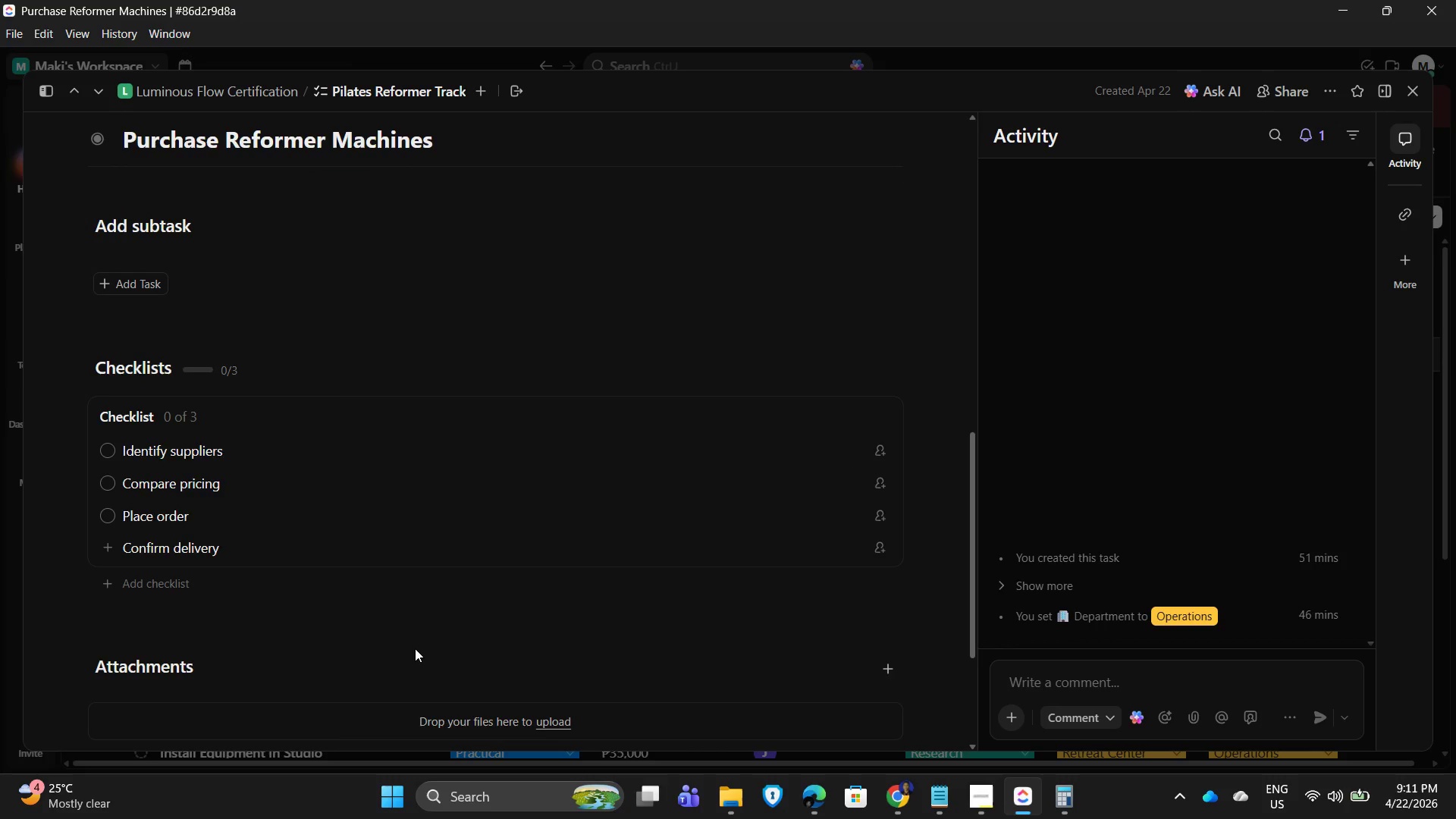 
left_click([1406, 92])
 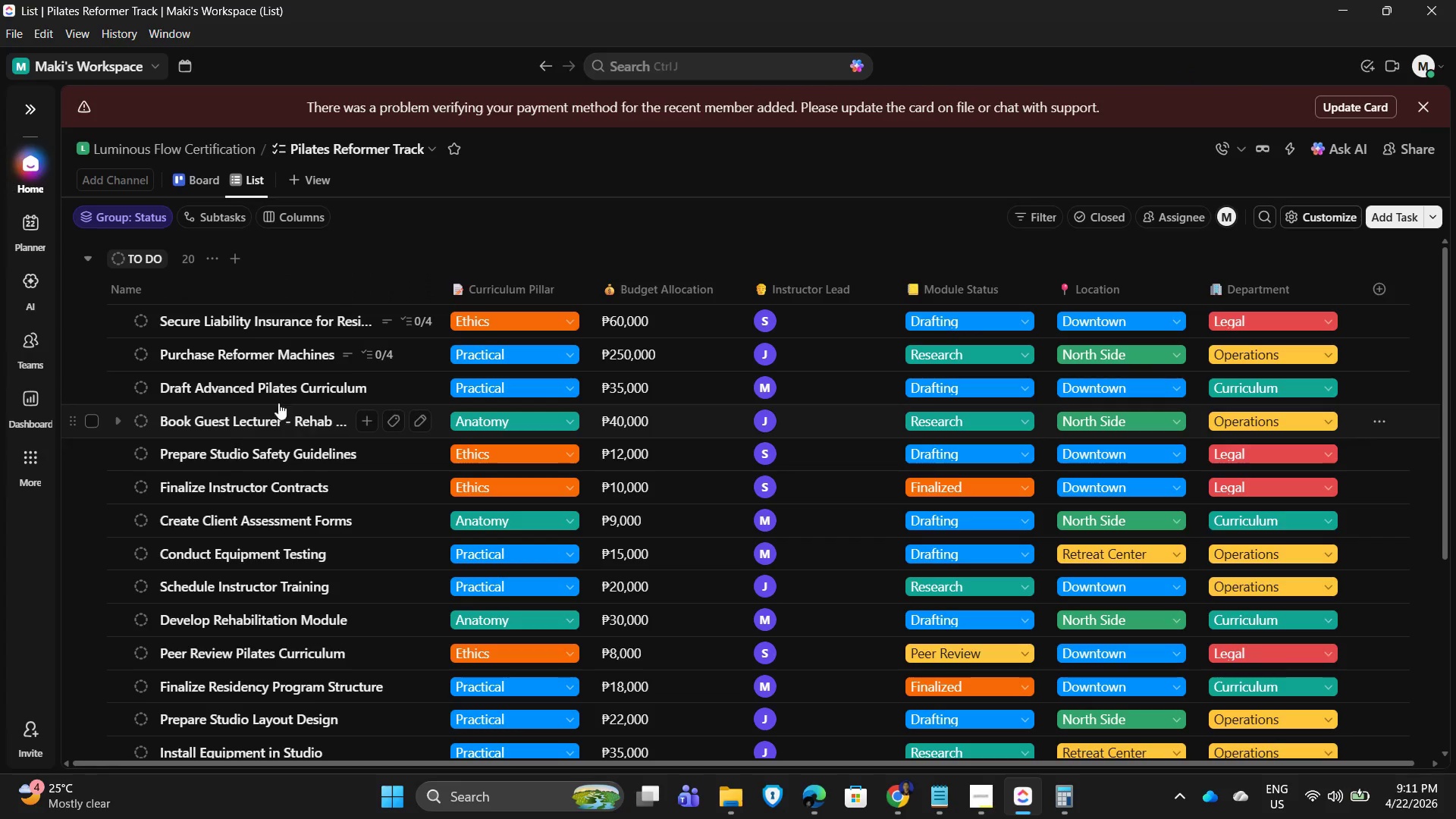 
left_click([253, 384])
 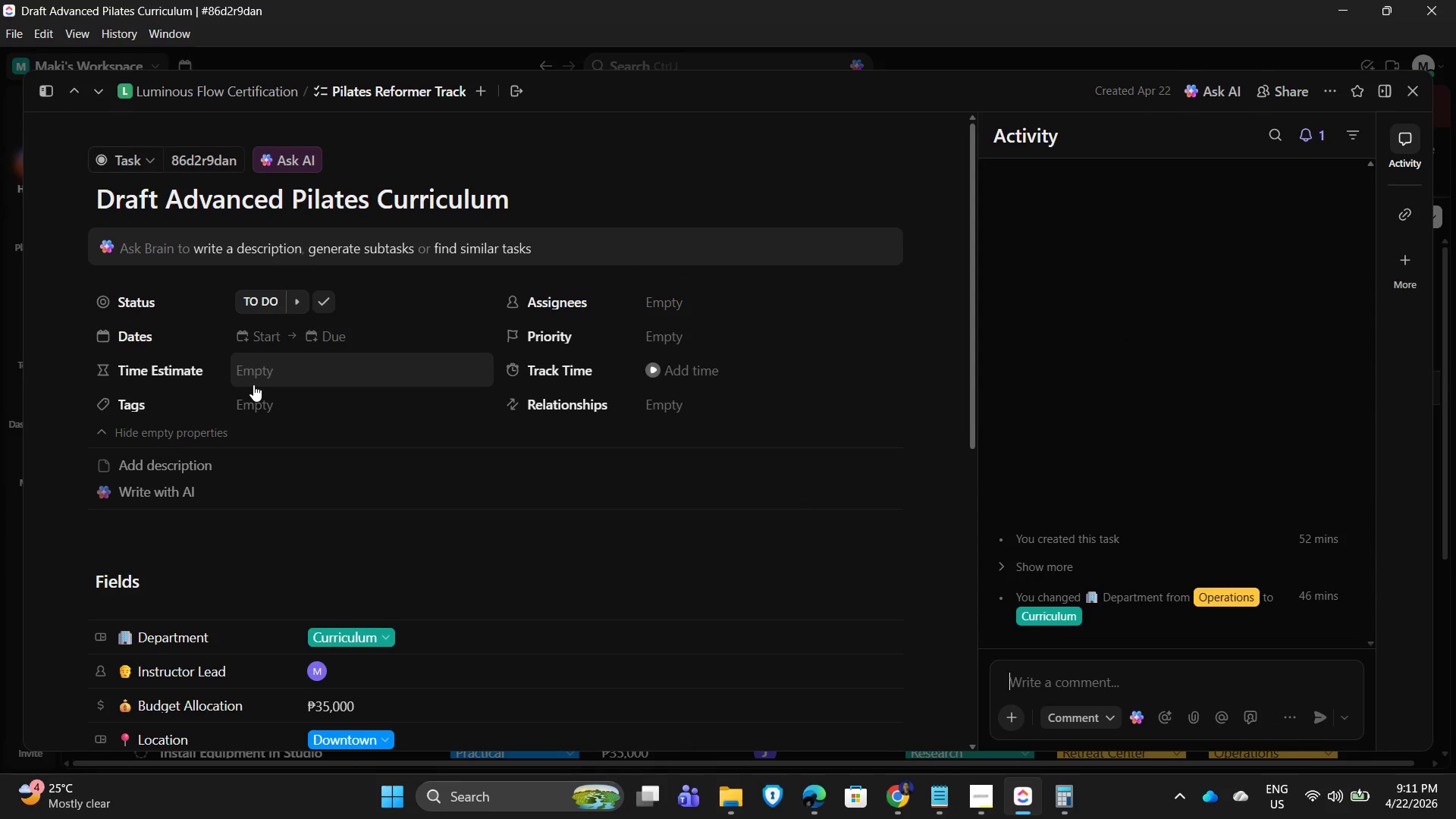 
scroll: coordinate [241, 531], scroll_direction: down, amount: 5.0
 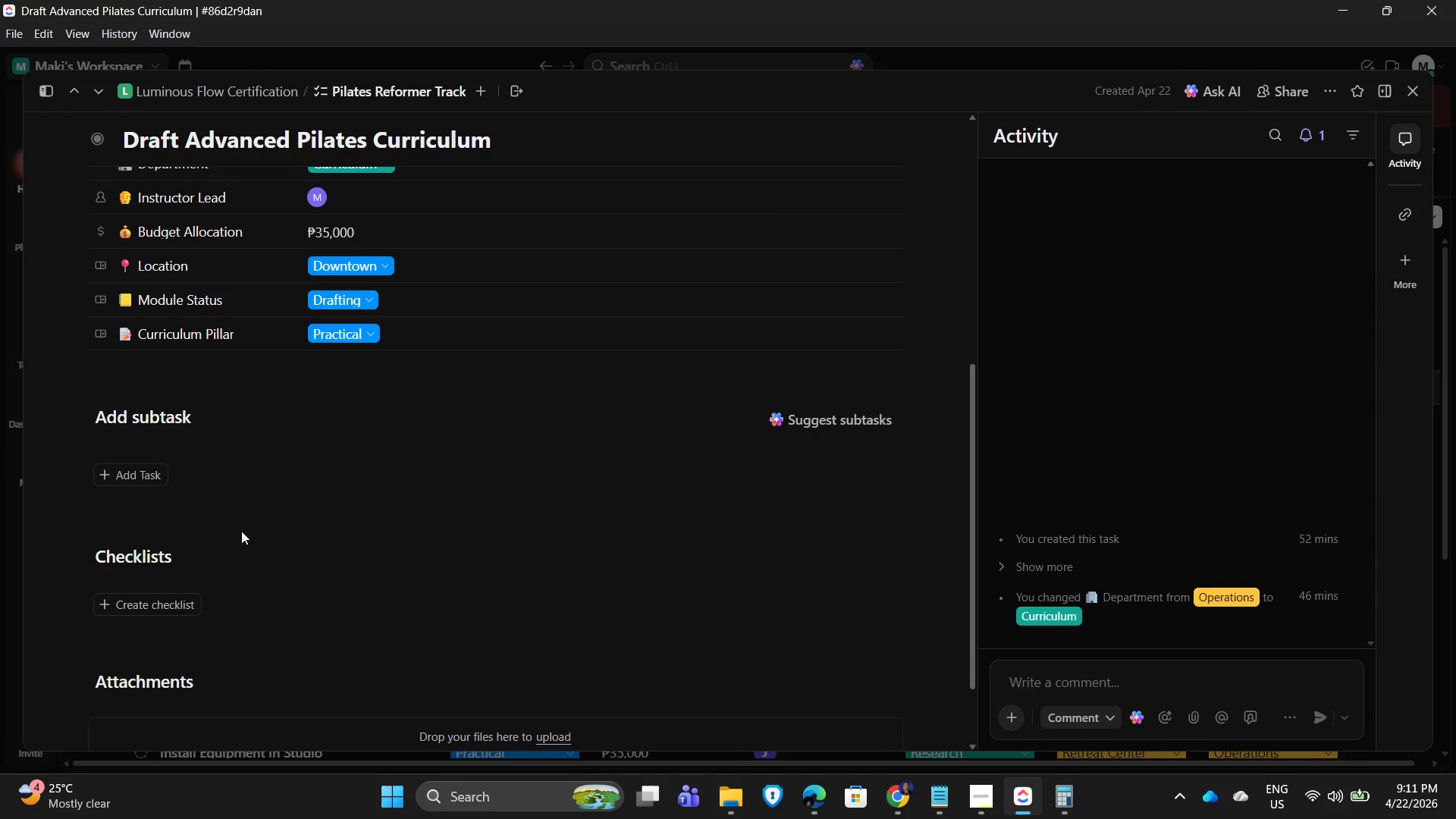 
scroll: coordinate [241, 531], scroll_direction: up, amount: 8.0
 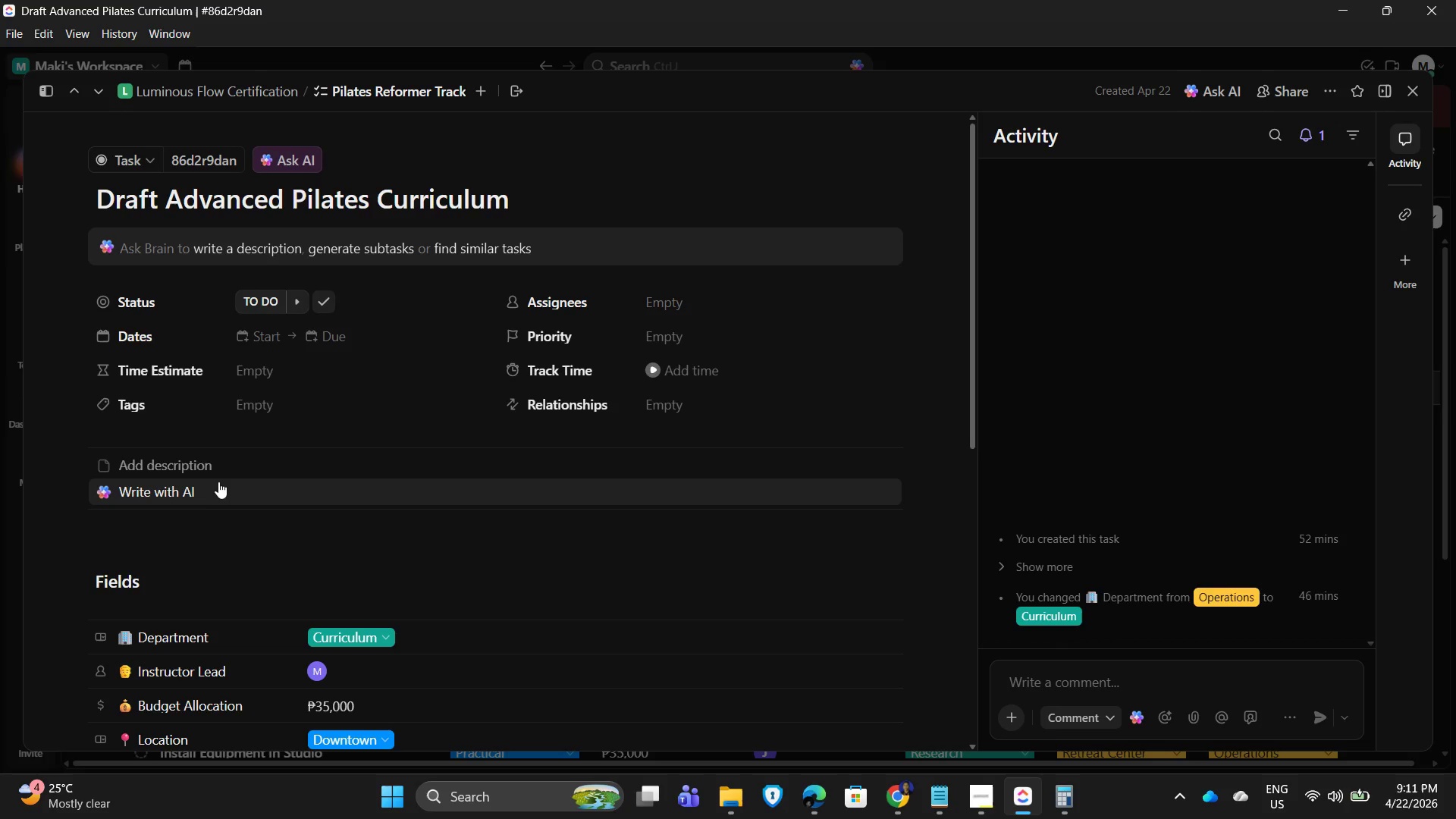 
left_click([215, 469])
 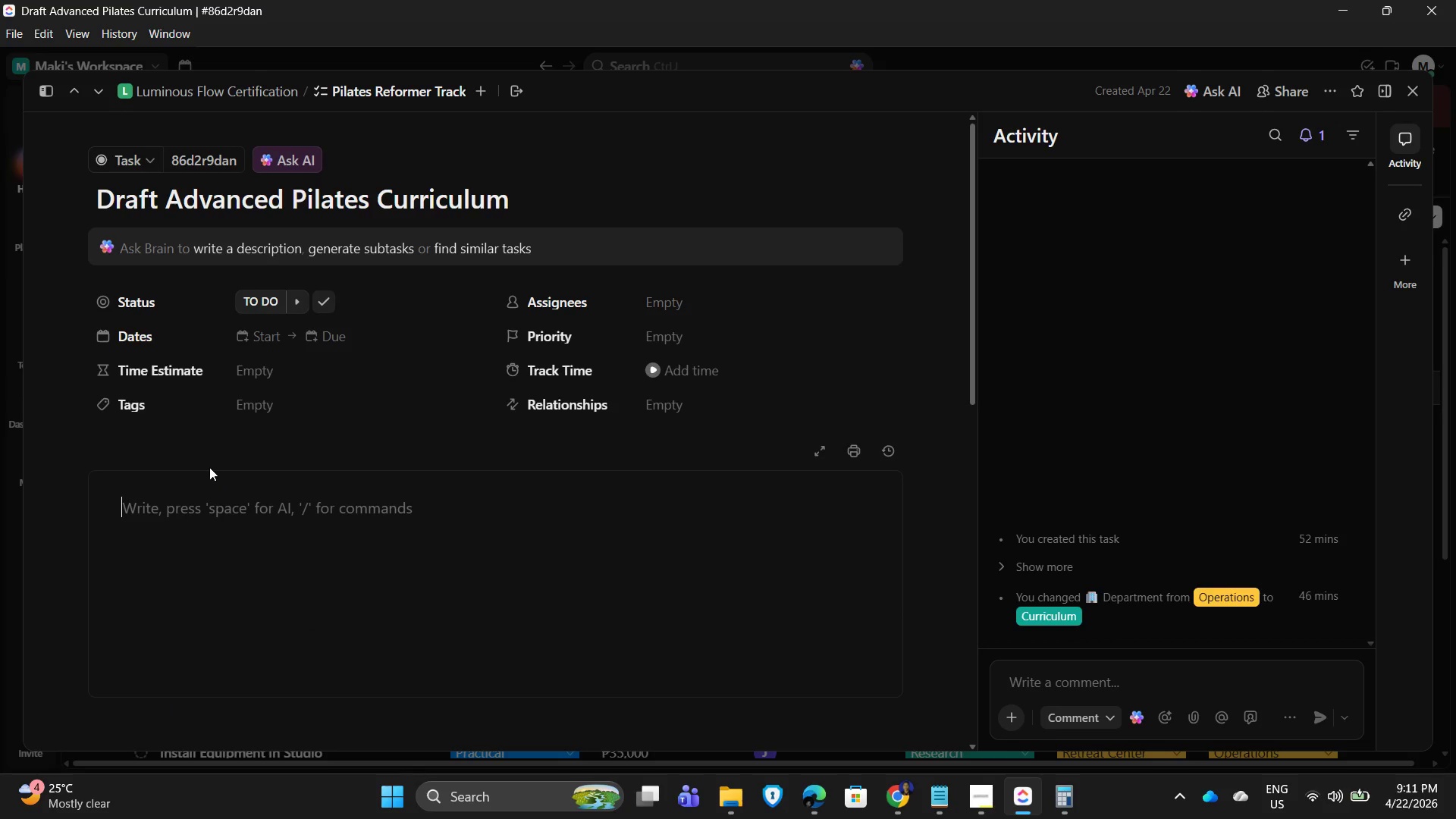 
wait(9.5)
 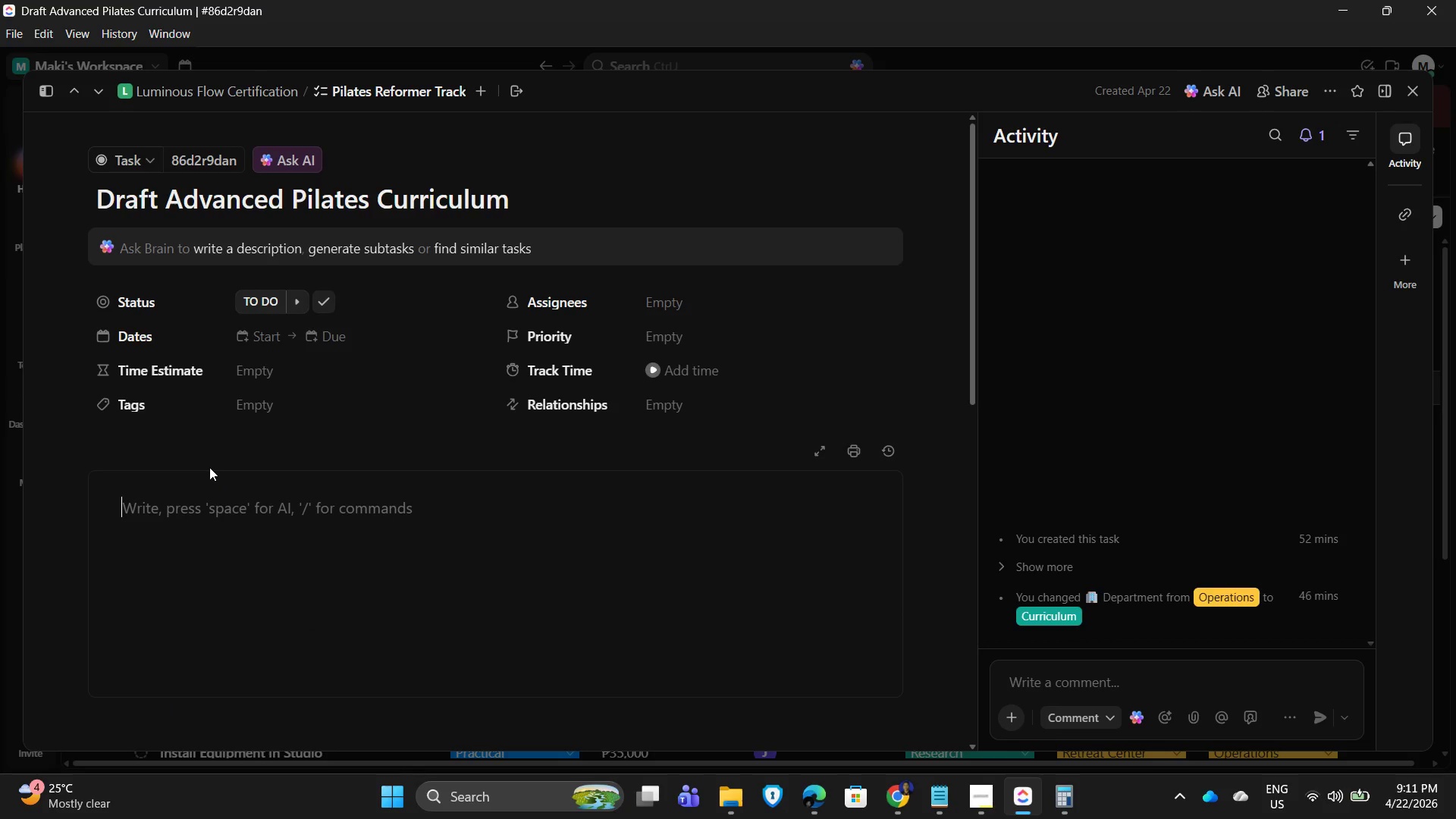 
type(Develop structured curriculum for advanced reformer training.)
 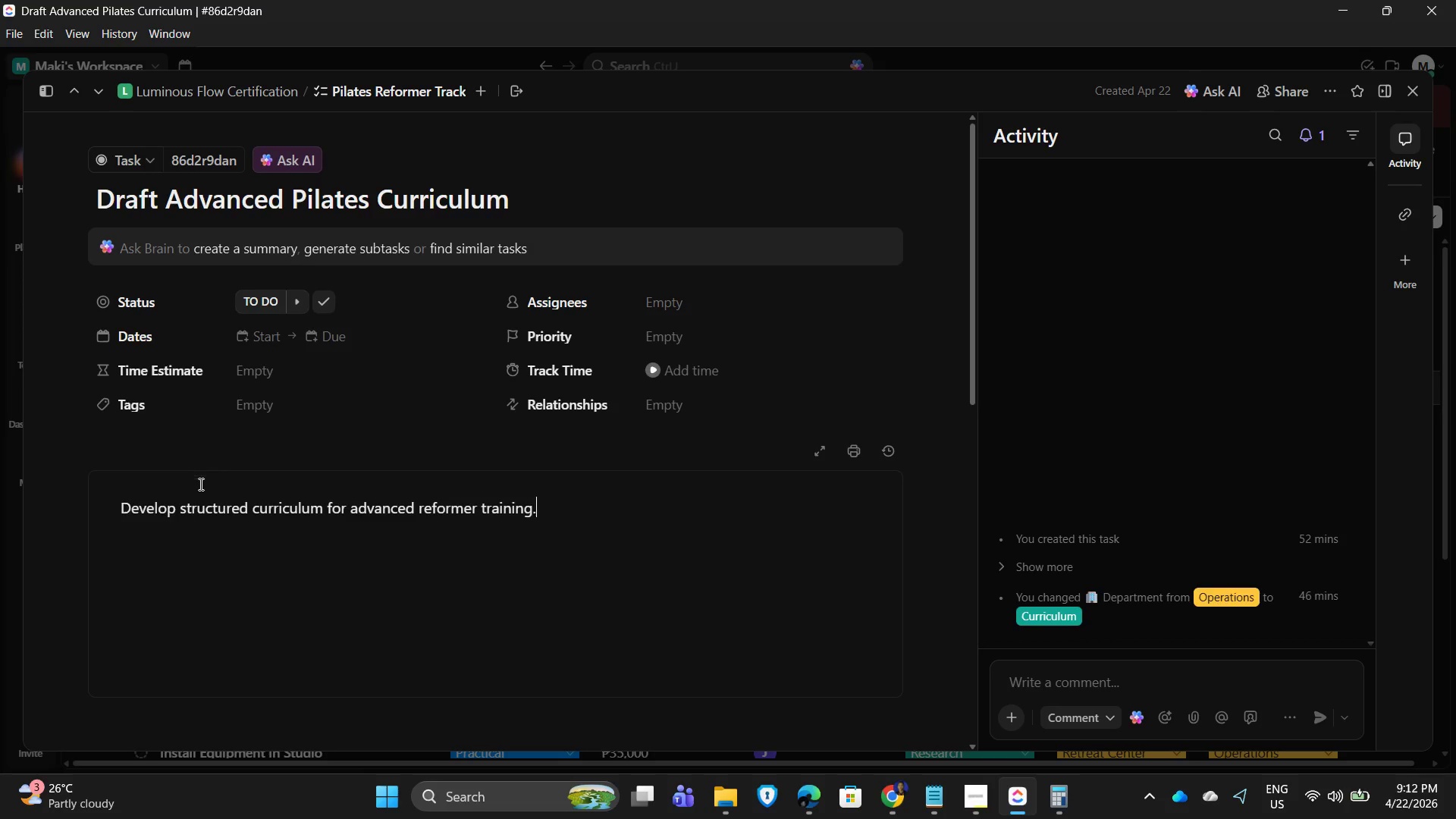 
scroll: coordinate [185, 629], scroll_direction: down, amount: 7.0
 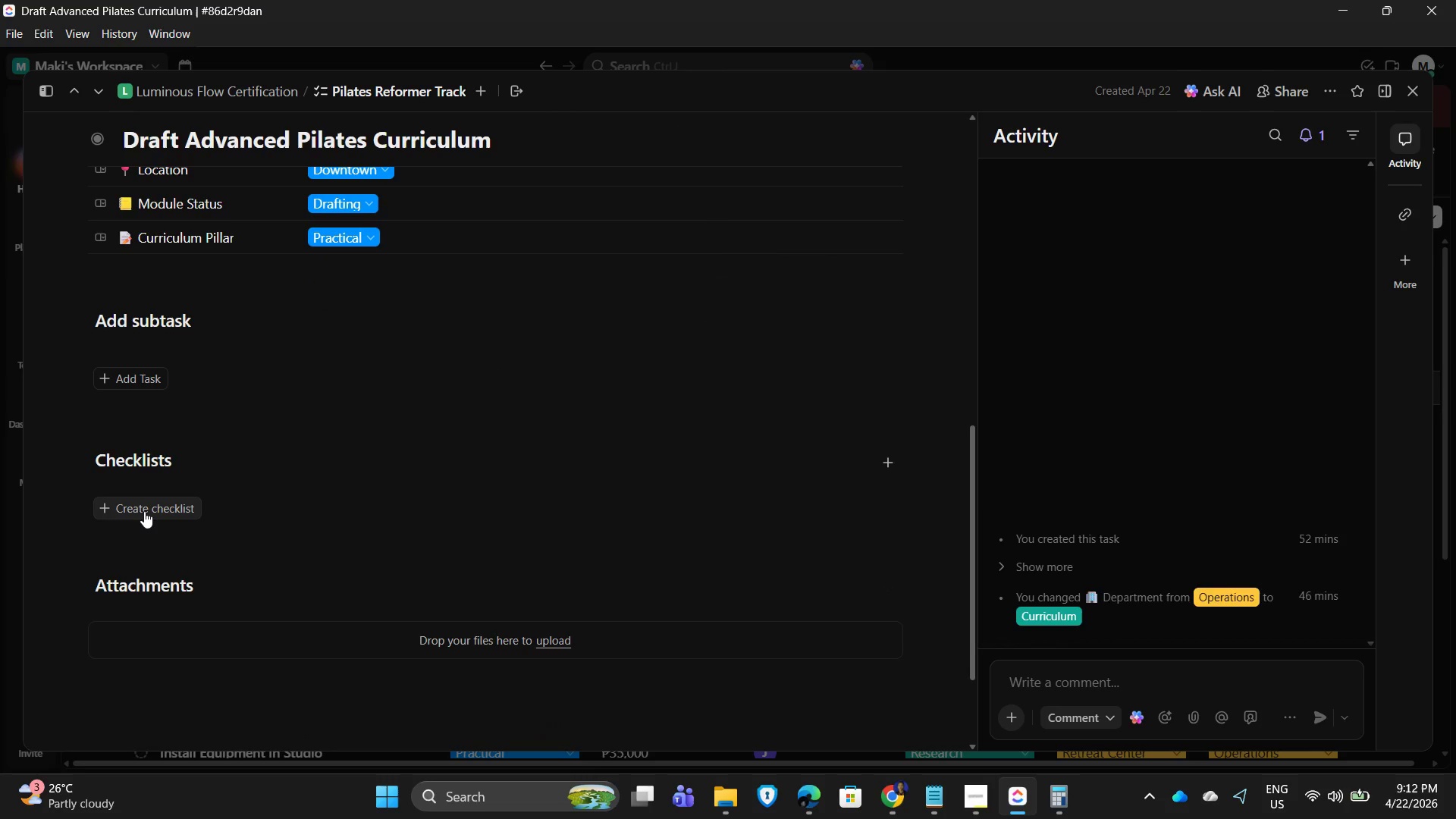 
left_click([144, 511])
 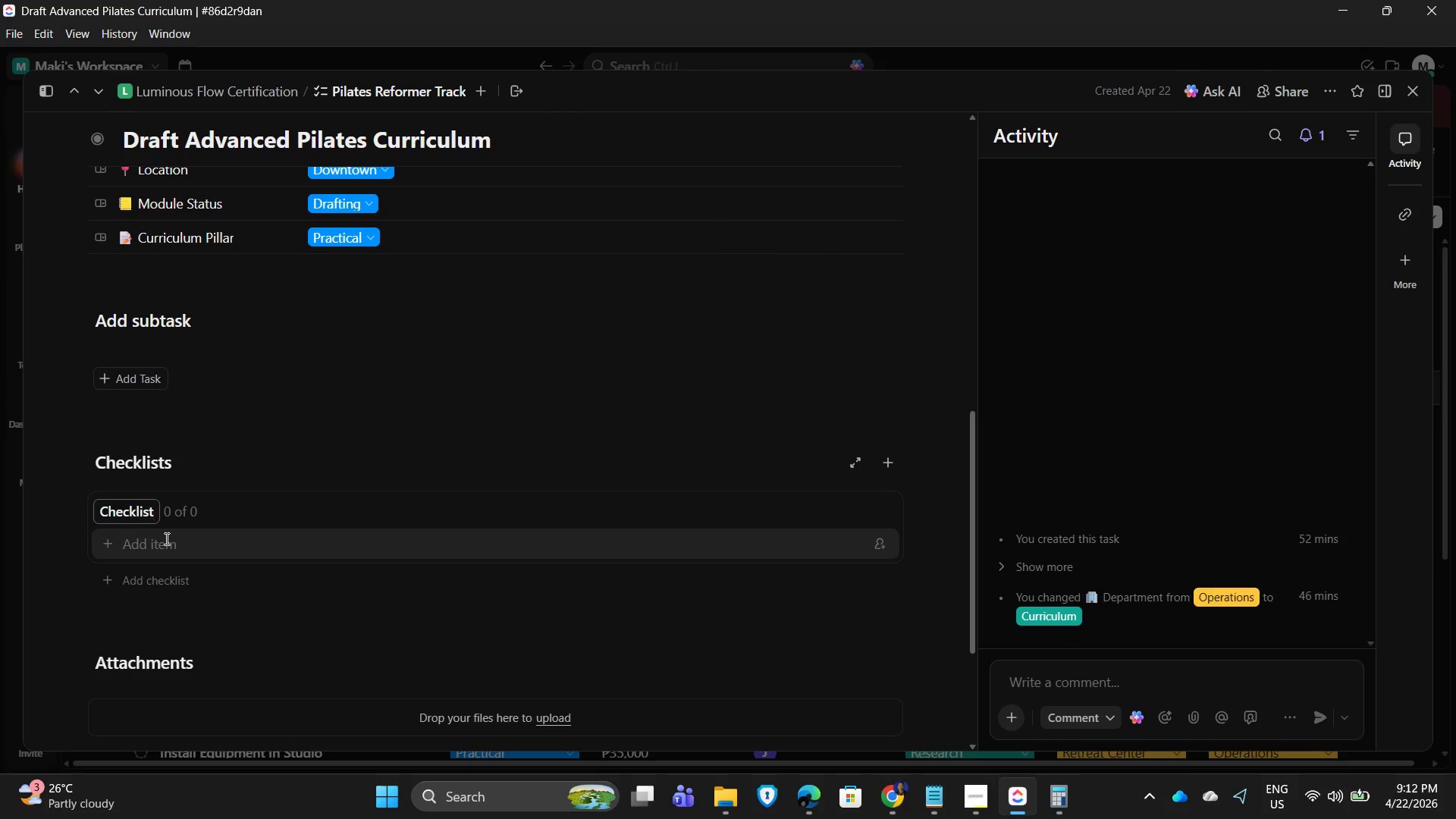 
left_click([165, 538])
 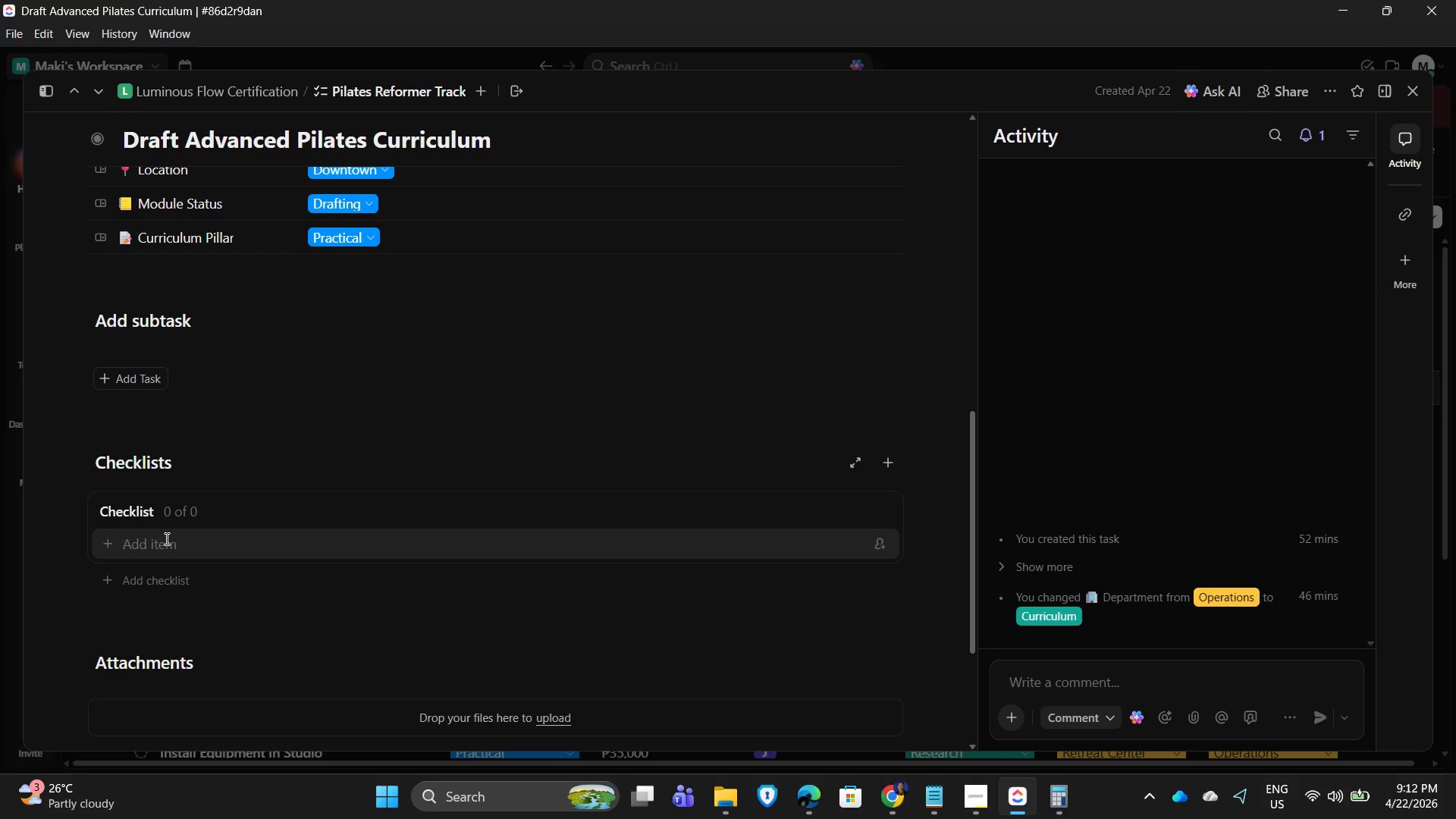 
type(Outline mod)
 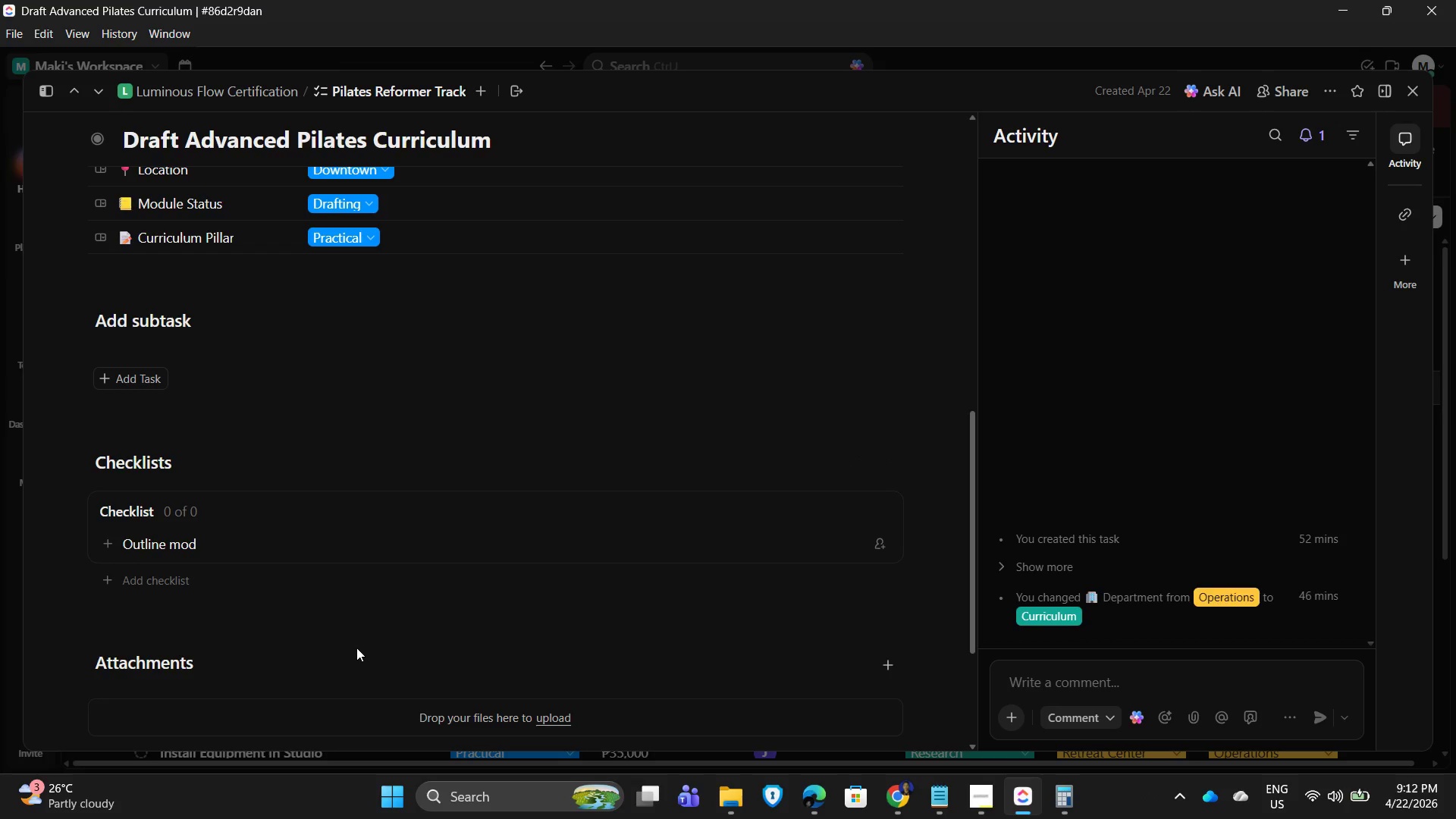 
type(ules)
 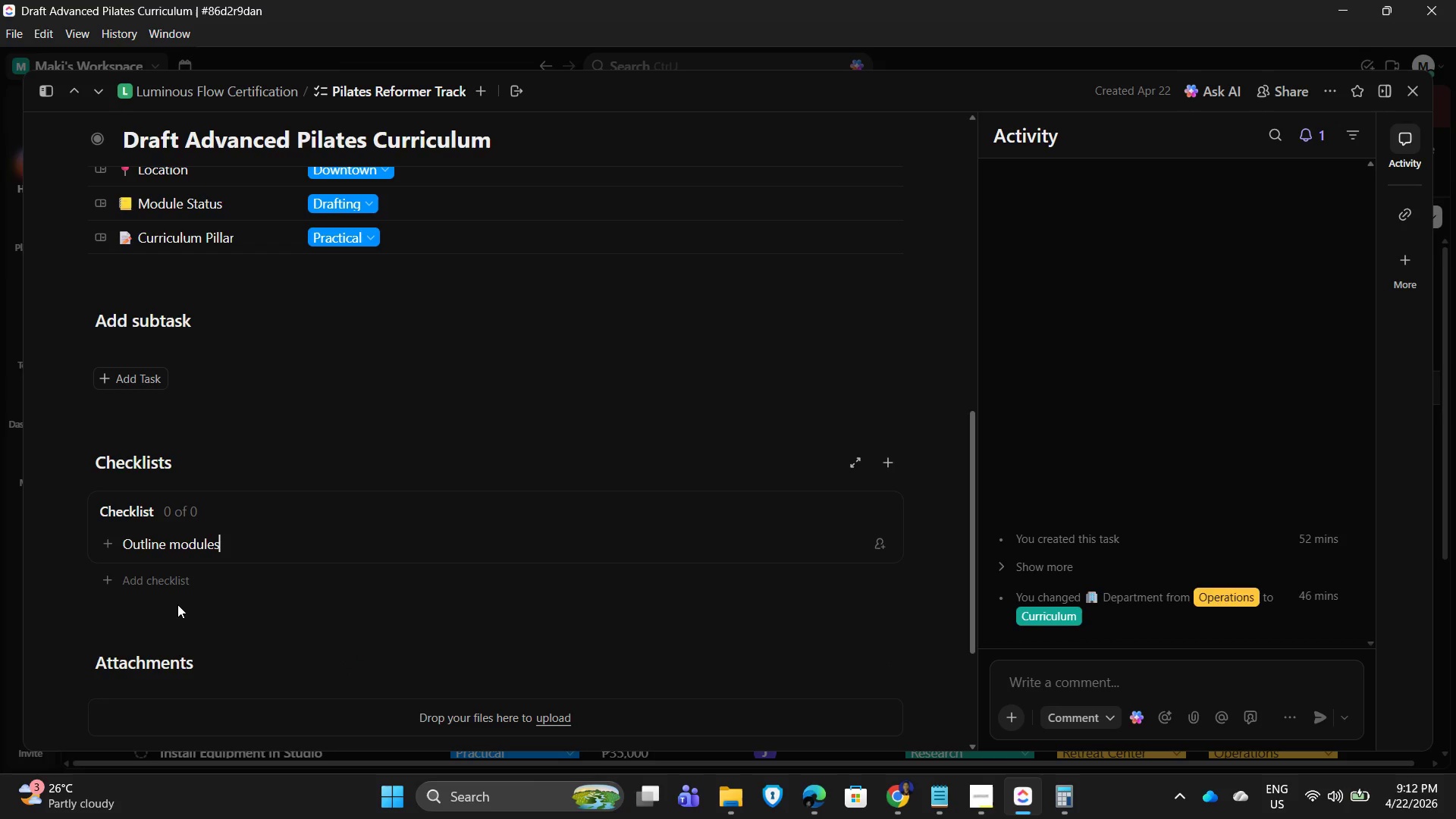 
wait(7.08)
 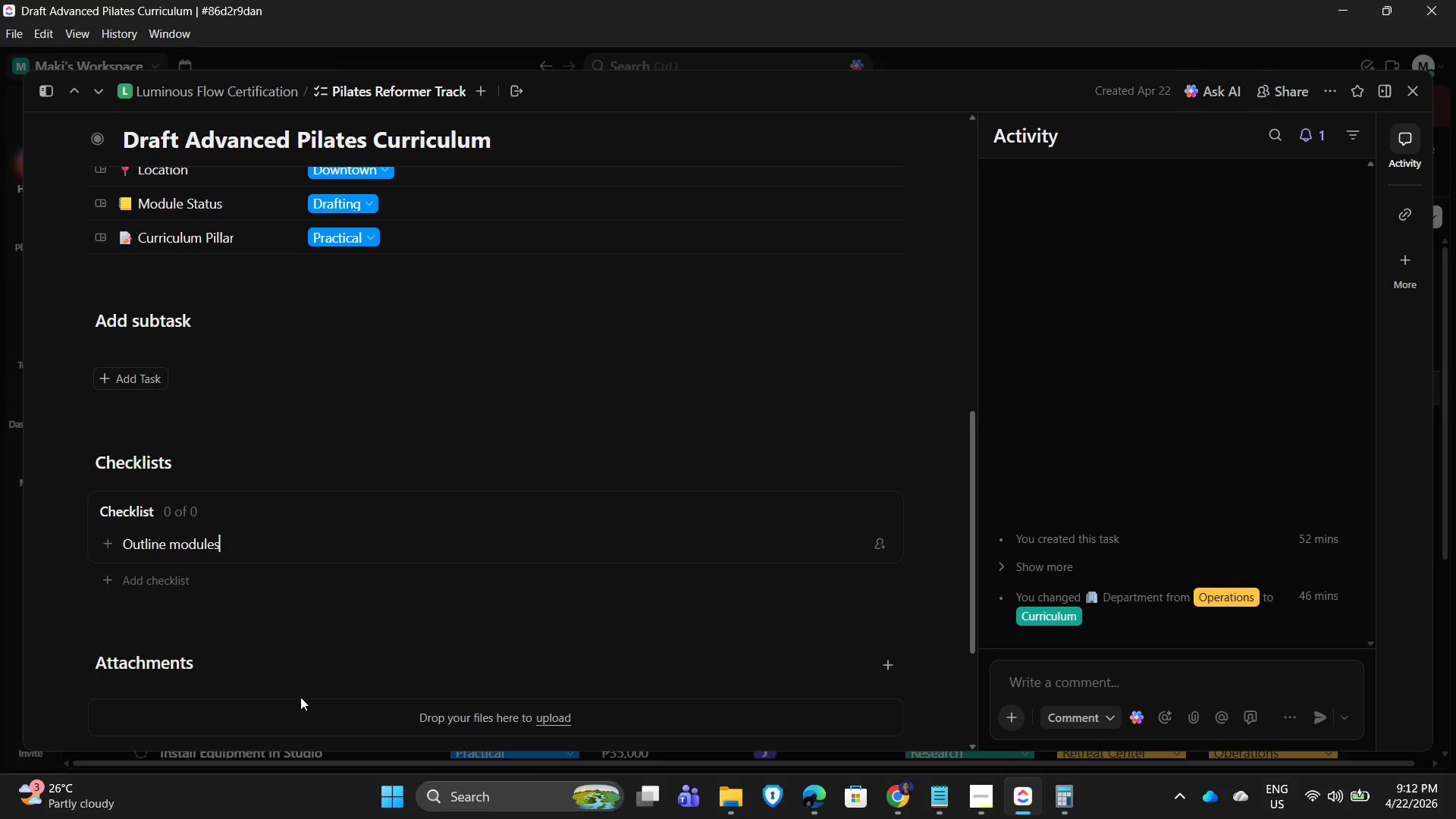 
key(Enter)
 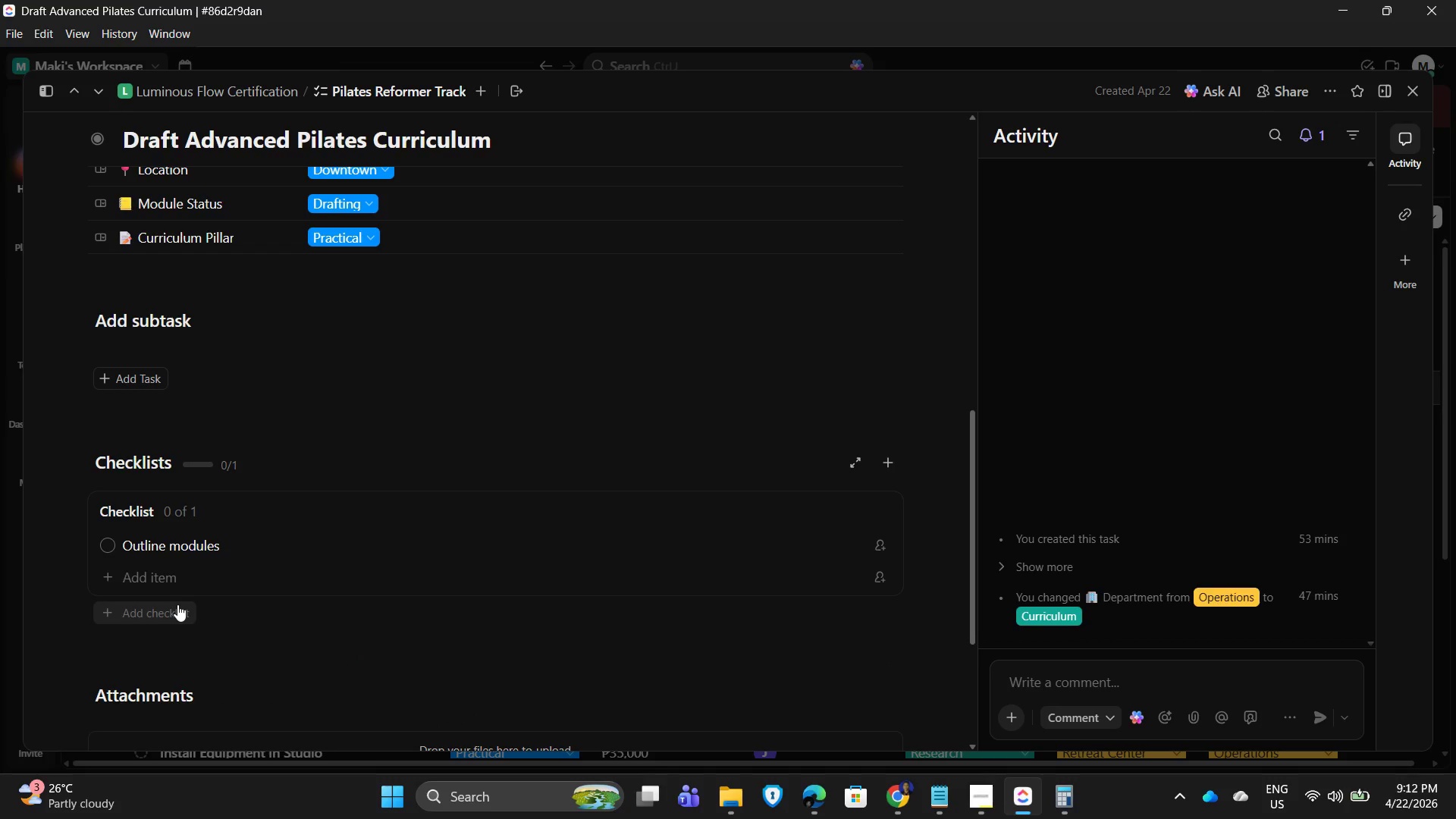 
type(drat )
key(Backspace)
key(Backspace)
key(Backspace)
key(Backspace)
key(Backspace)
key(Backspace)
type(Draft lees)
key(Backspace)
key(Backspace)
type(ssons)
 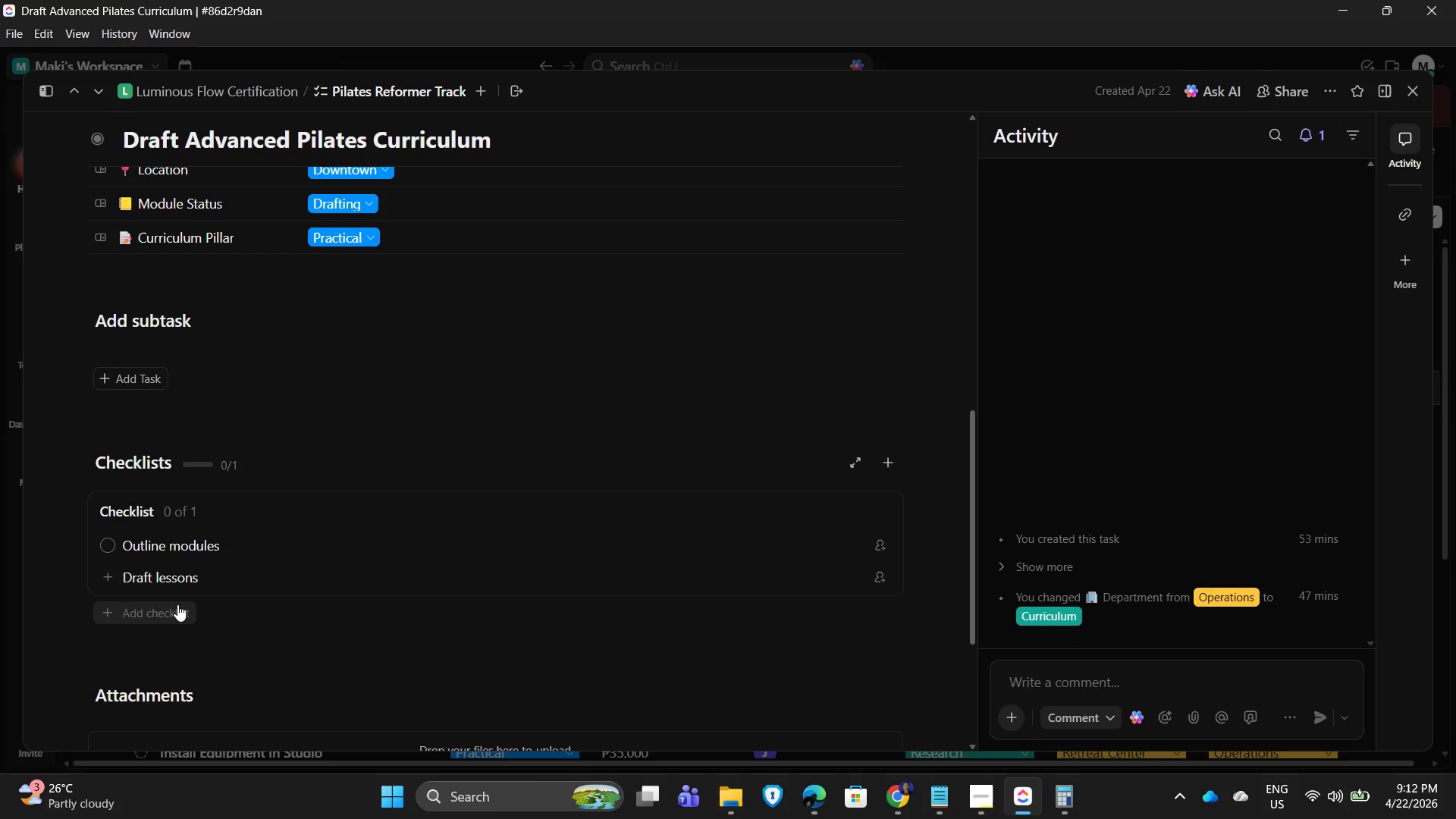 
key(Enter)
 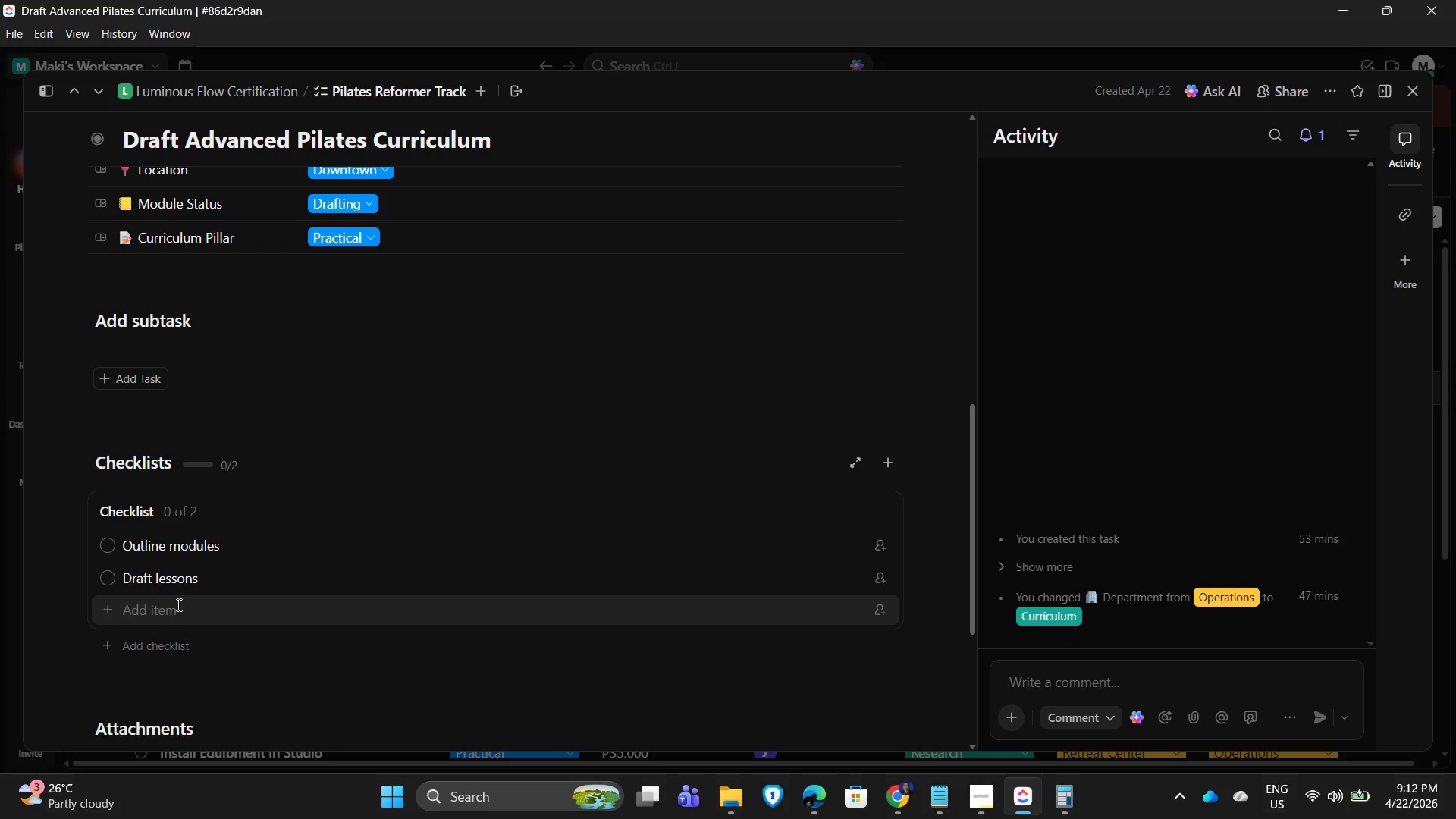 
type(Review content)
 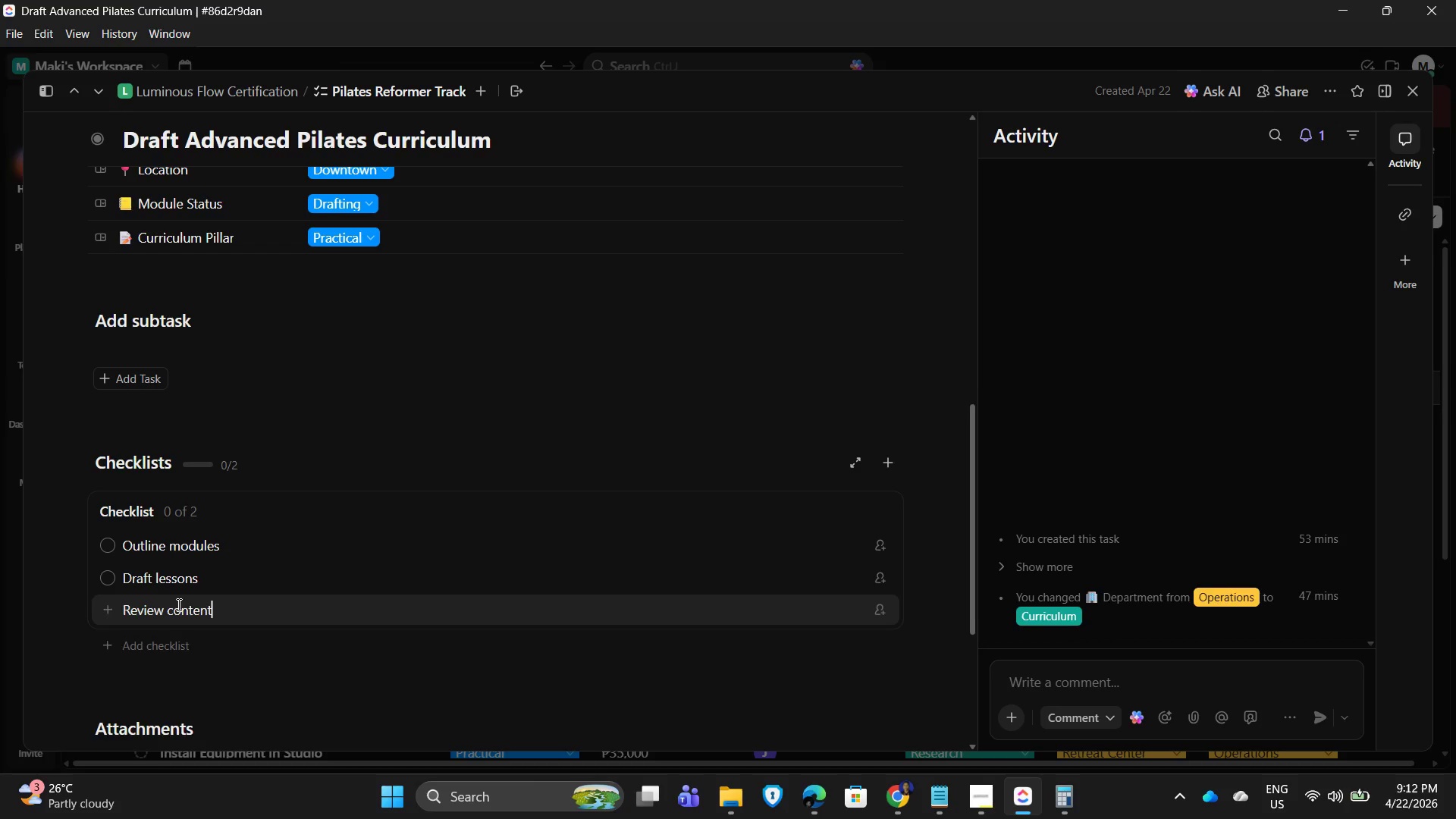 
key(Enter)
 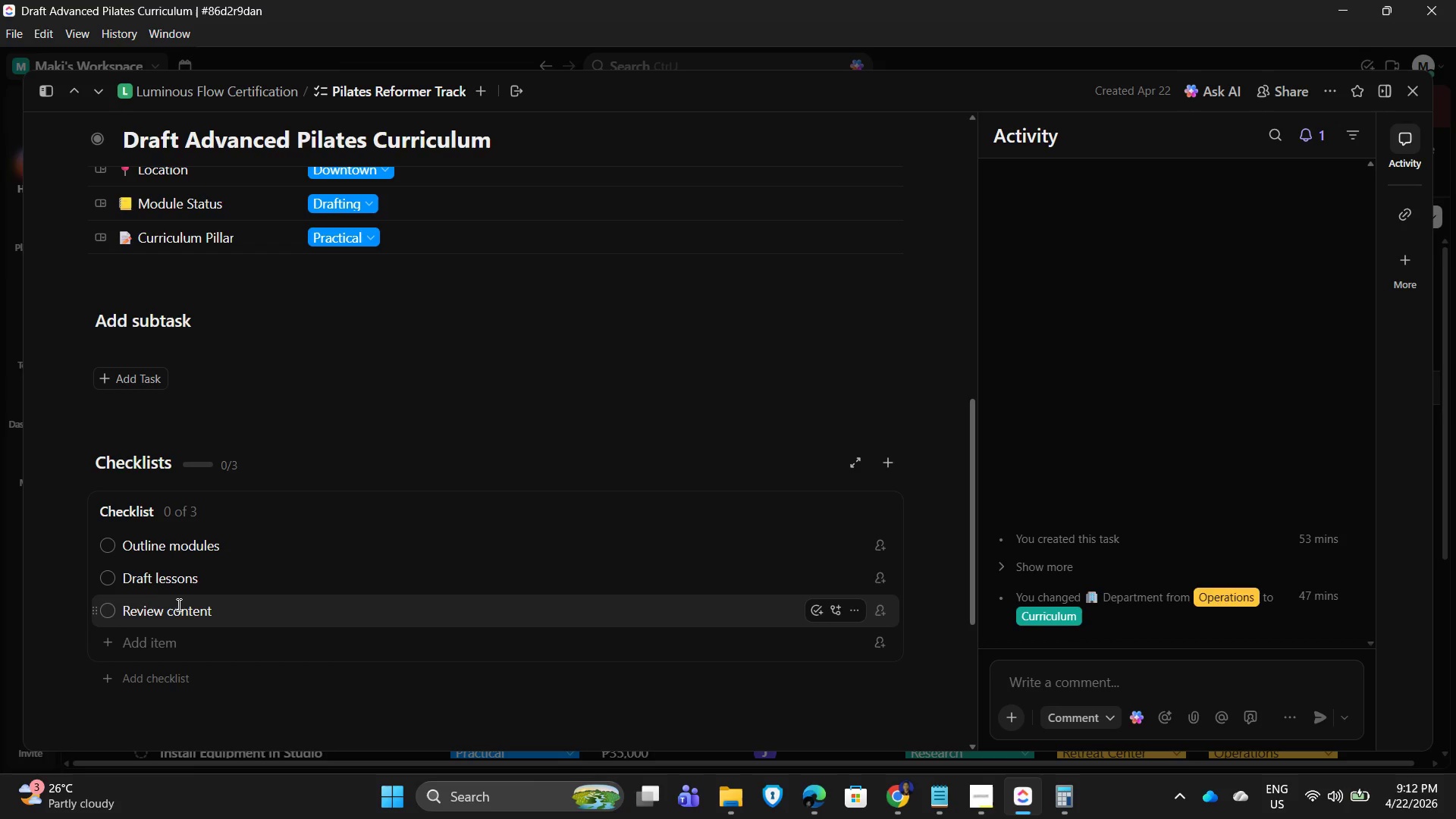 
type(Finalize curriculum)
 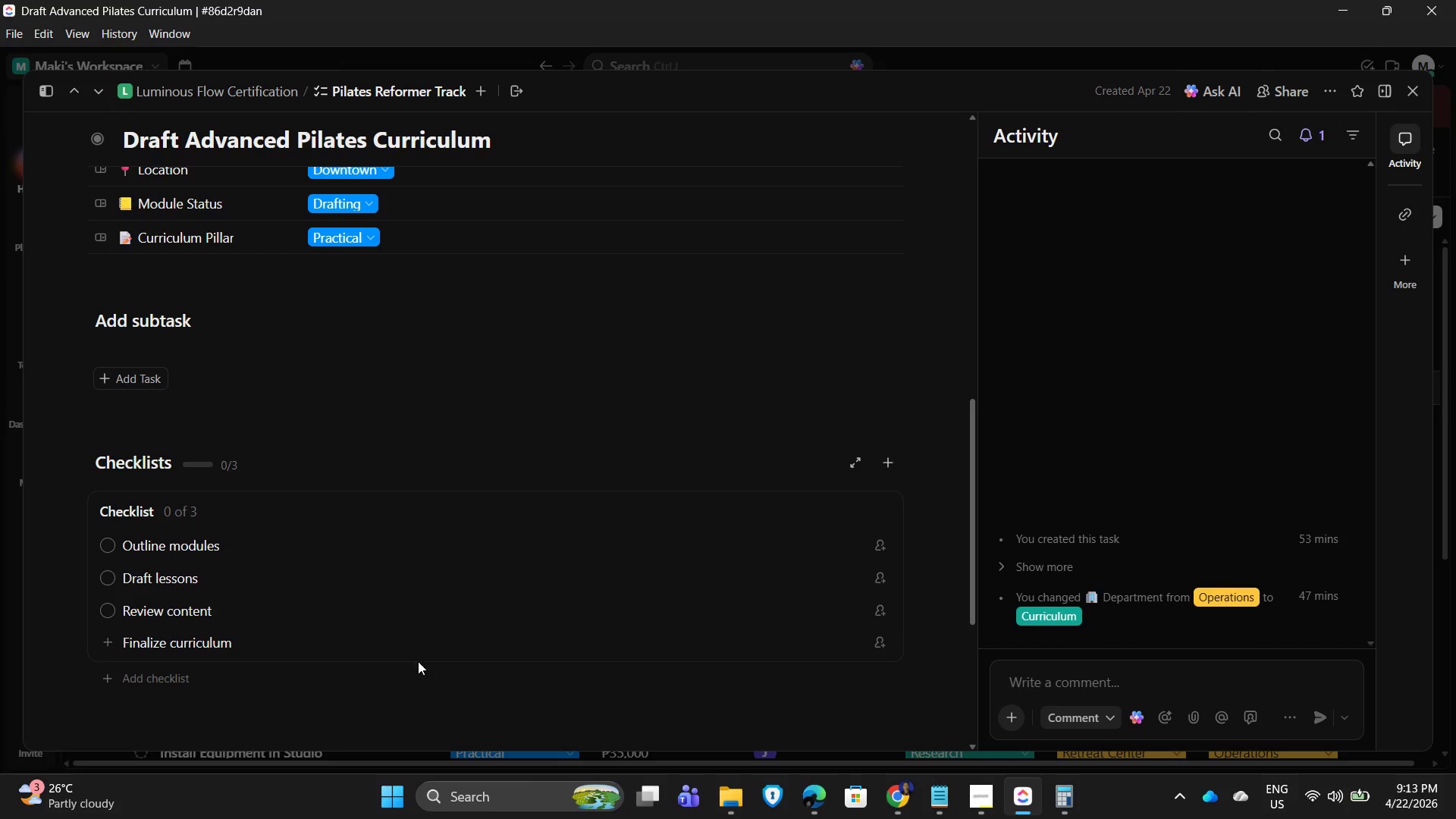 
scroll: coordinate [509, 549], scroll_direction: down, amount: 2.0
 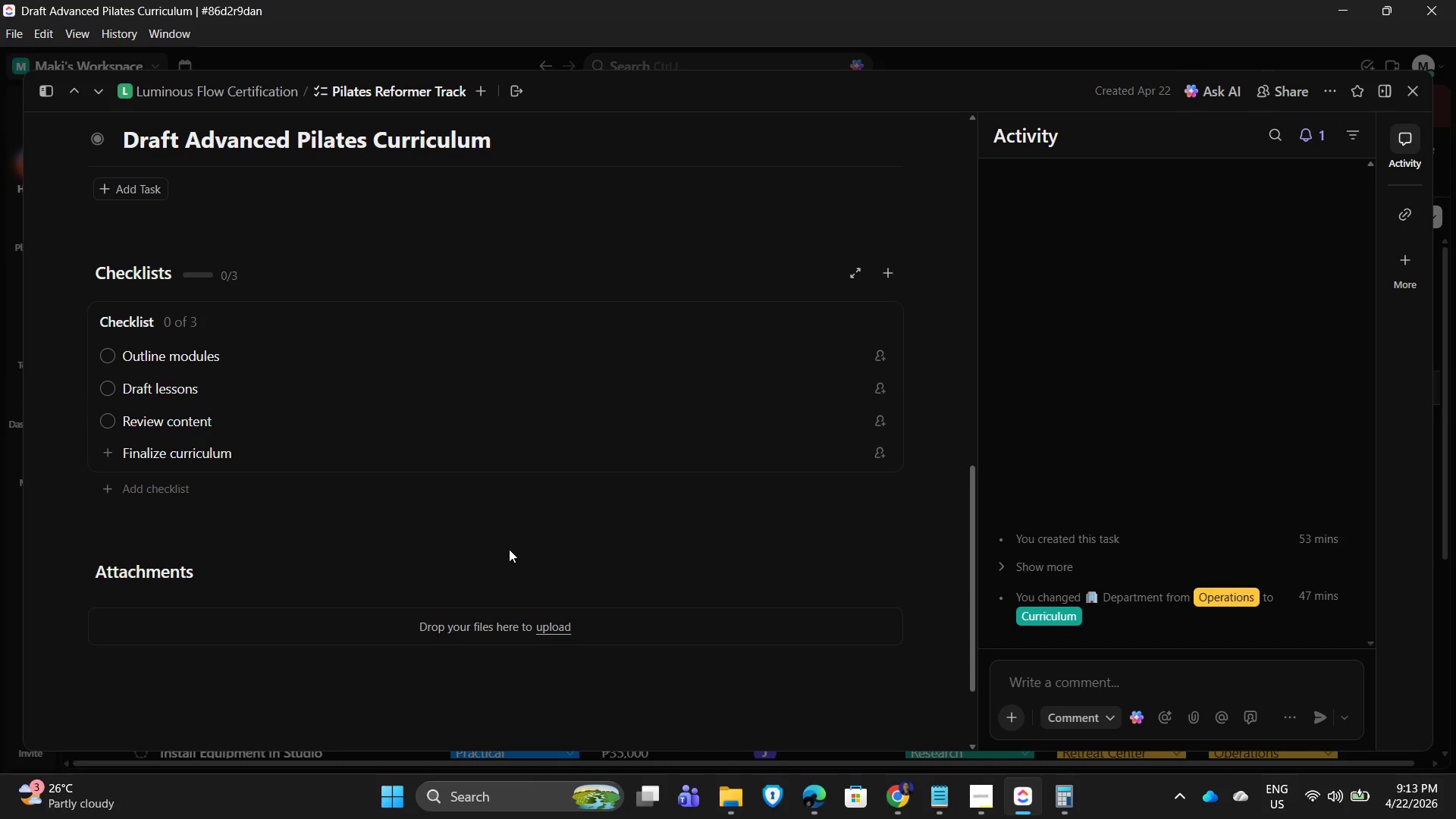 
scroll: coordinate [509, 549], scroll_direction: up, amount: 1.0
 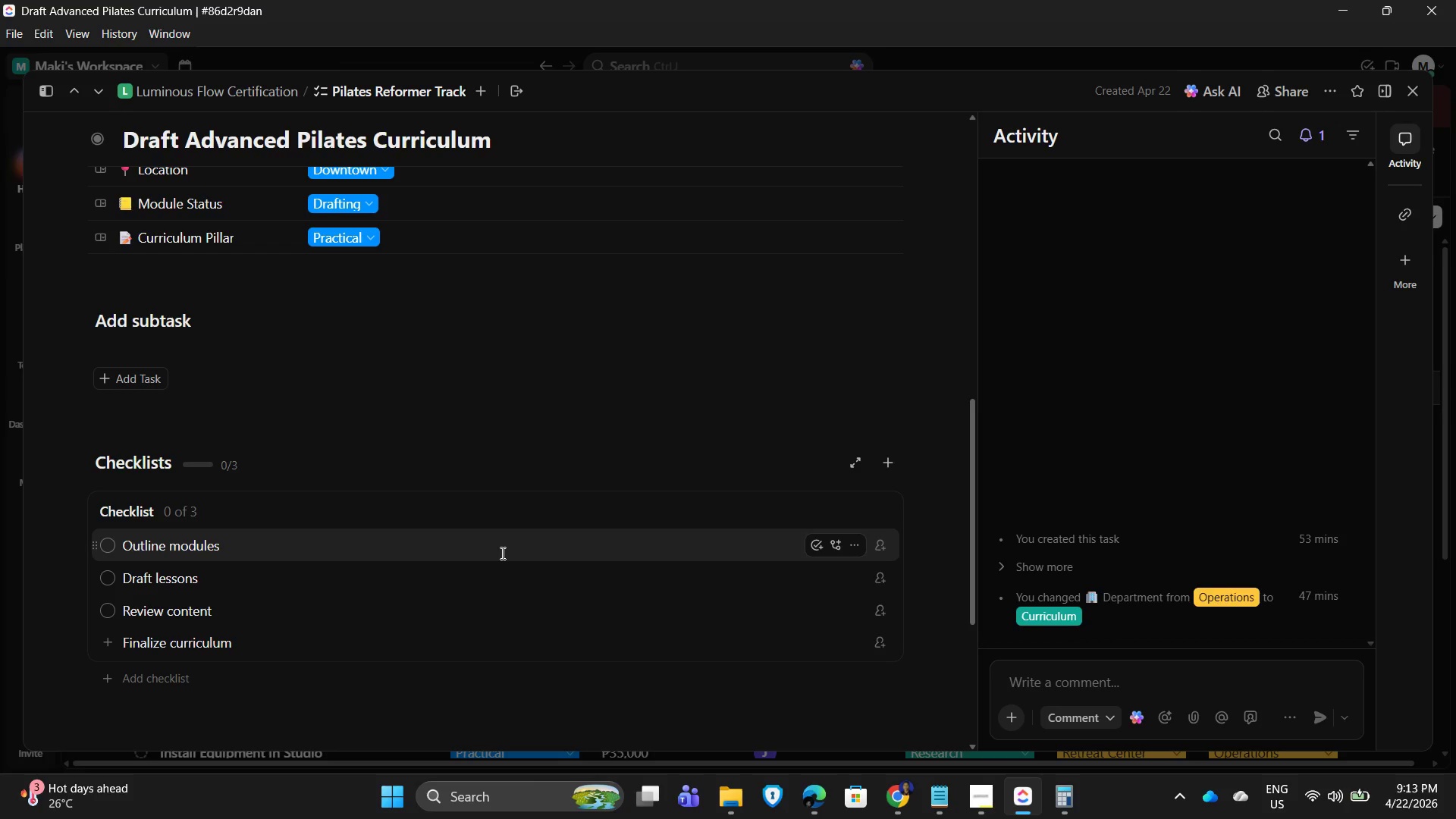 
wait(7.51)
 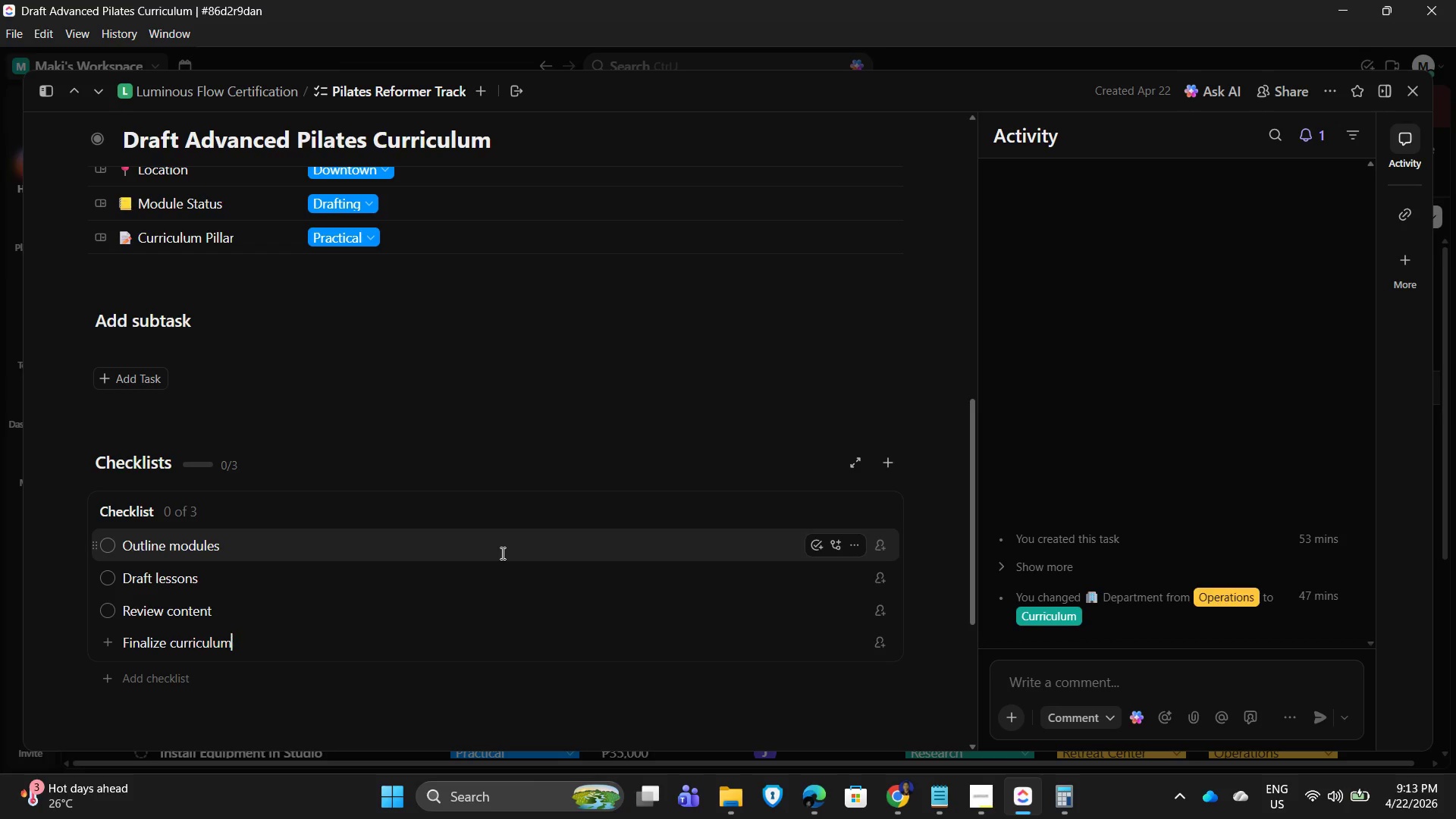 
mouse_move([1375, 96])
 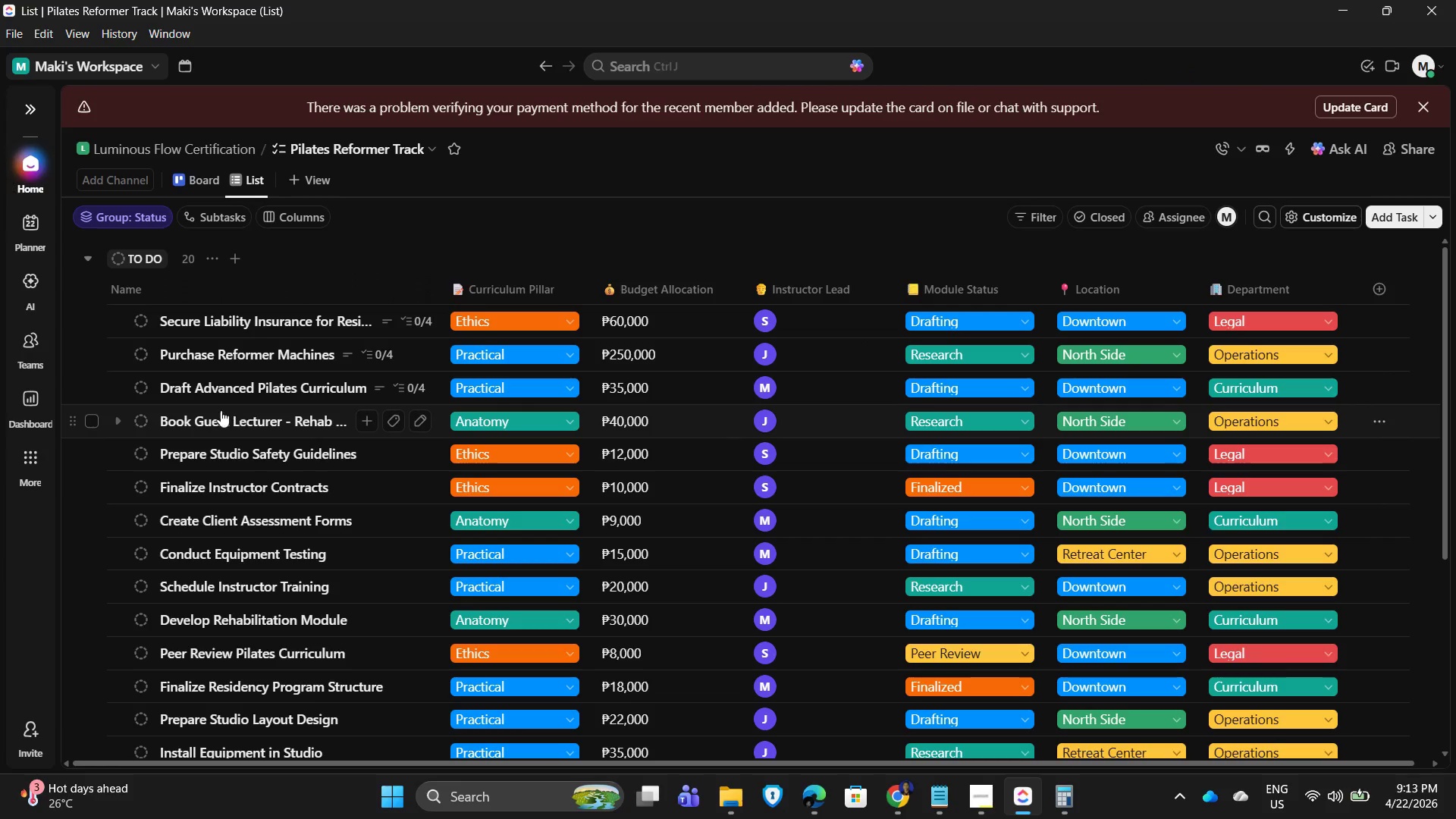 
left_click([202, 422])
 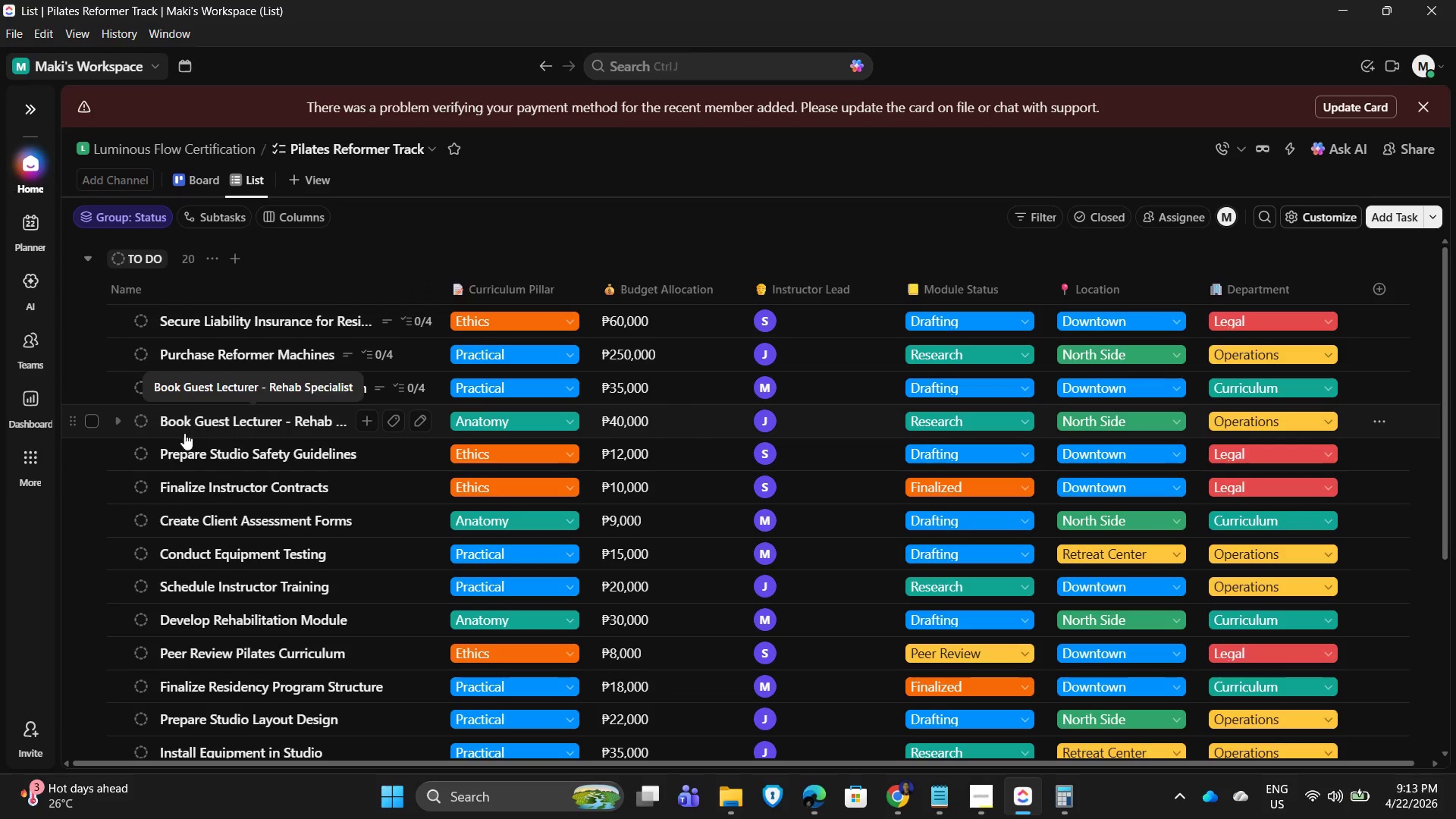 
mouse_move([167, 444])
 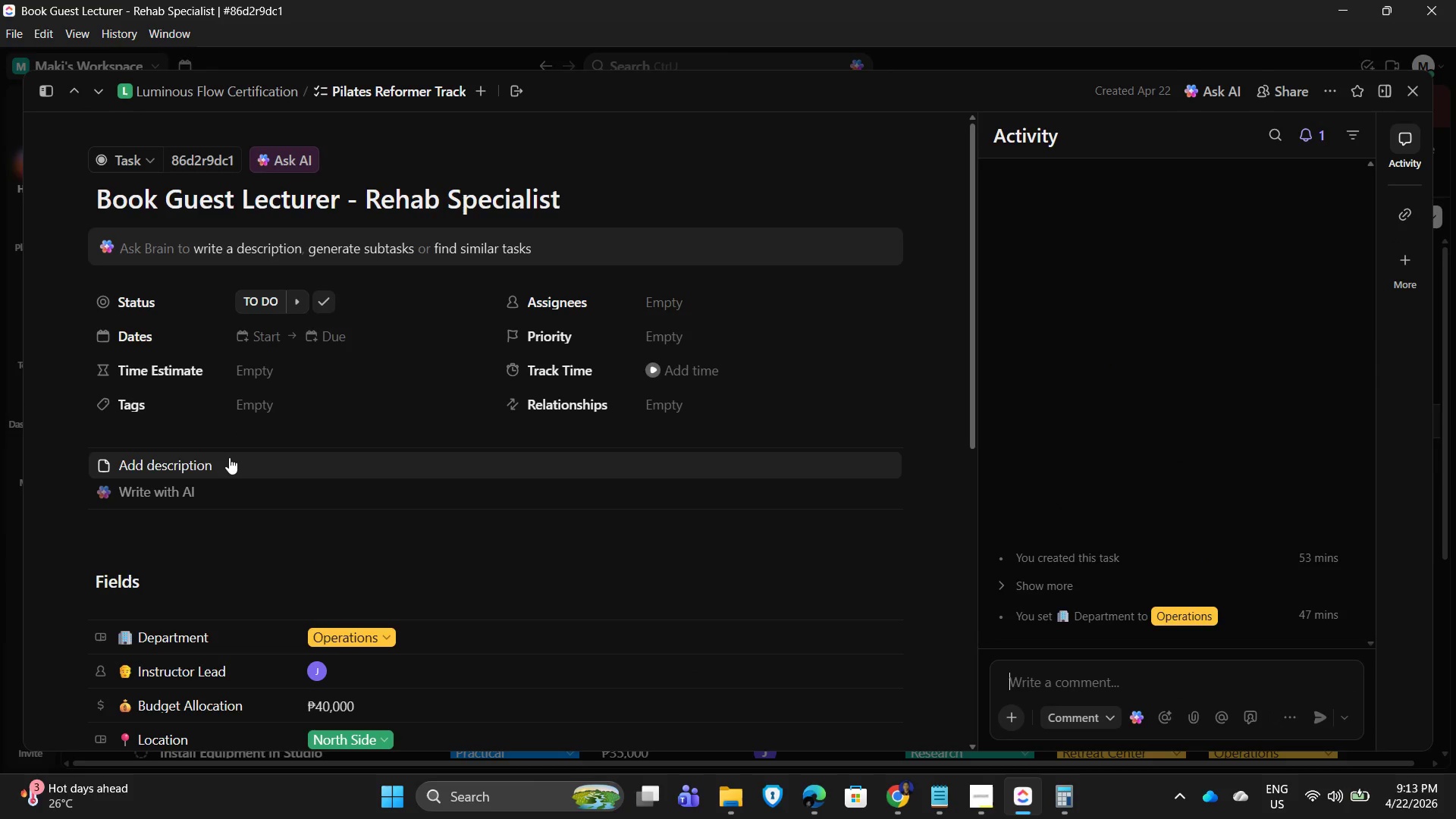 
left_click([229, 457])
 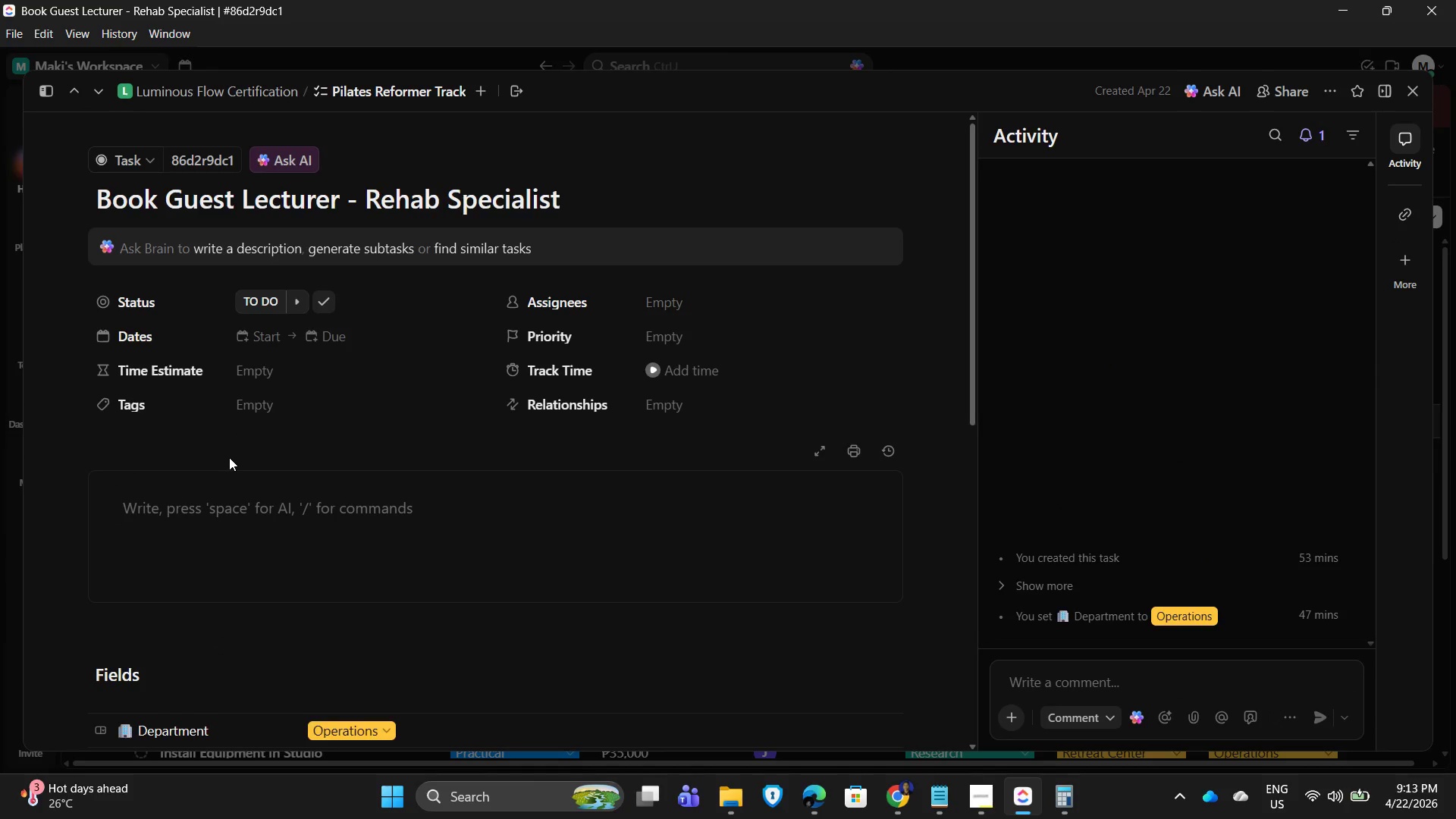 
key(Shift+S)
 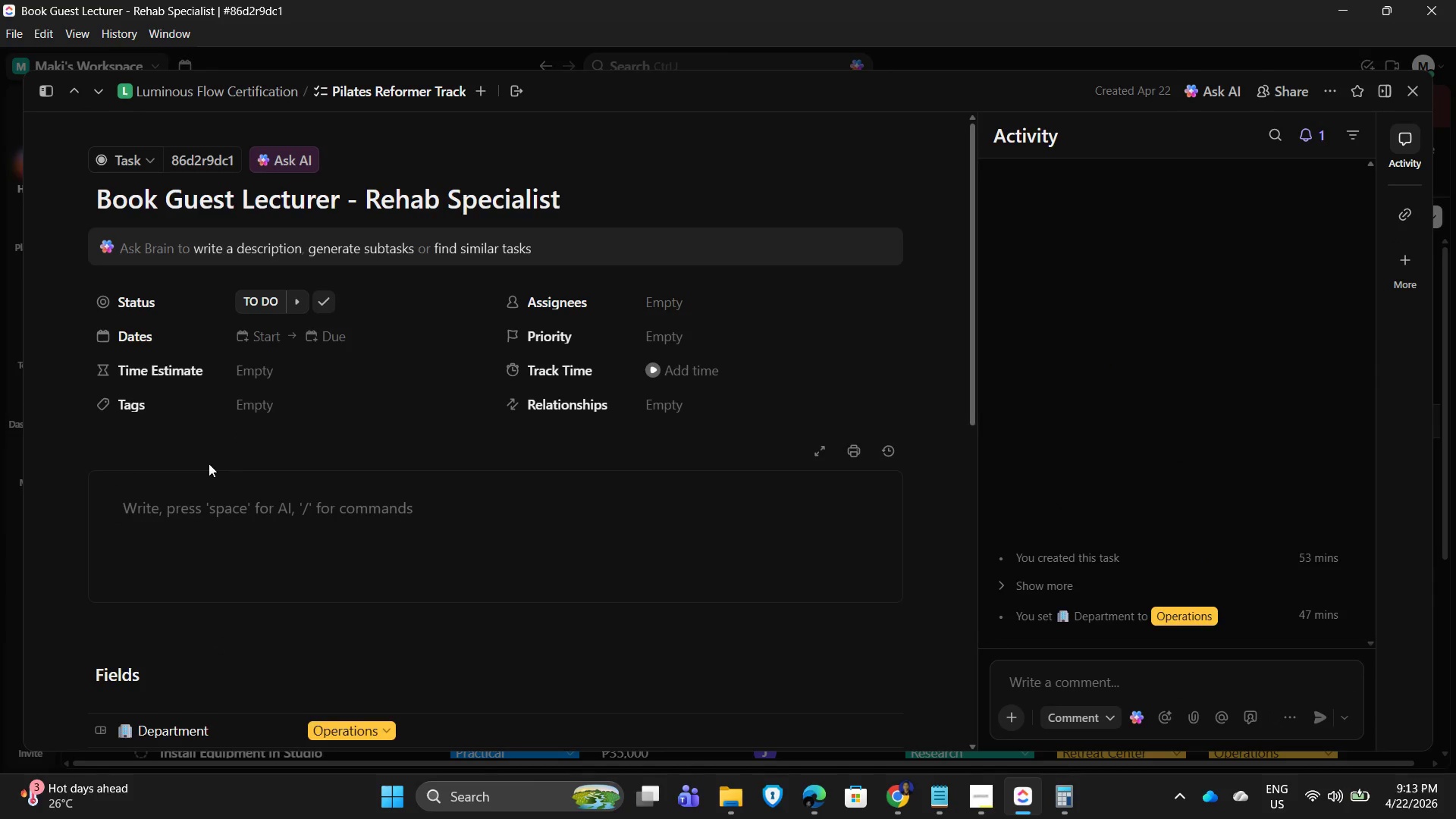 
left_click_drag(start_coordinate=[220, 508], to_coordinate=[218, 513])
 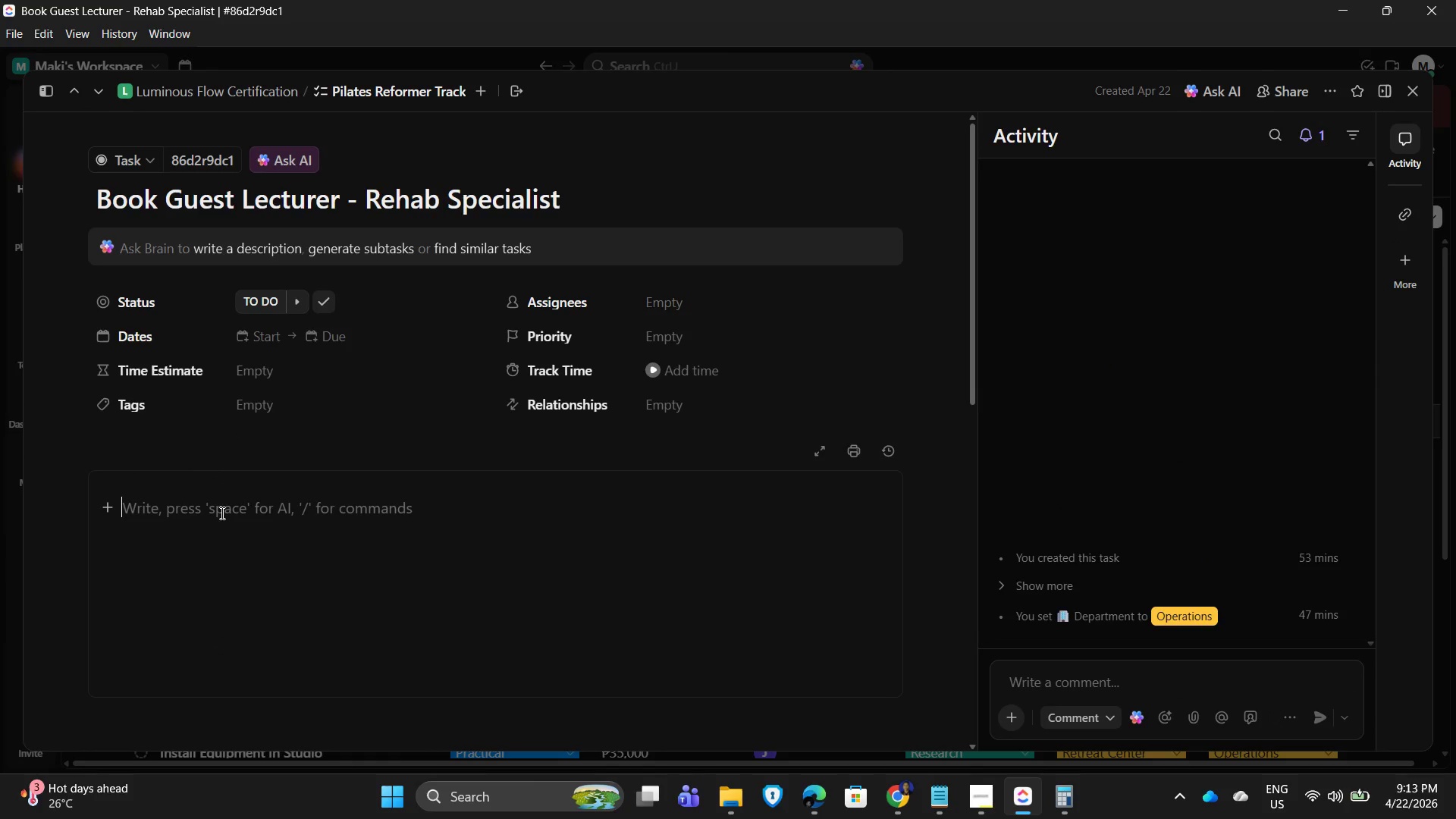 
type(Secure rehabo)
key(Backspace)
type(ilia)
 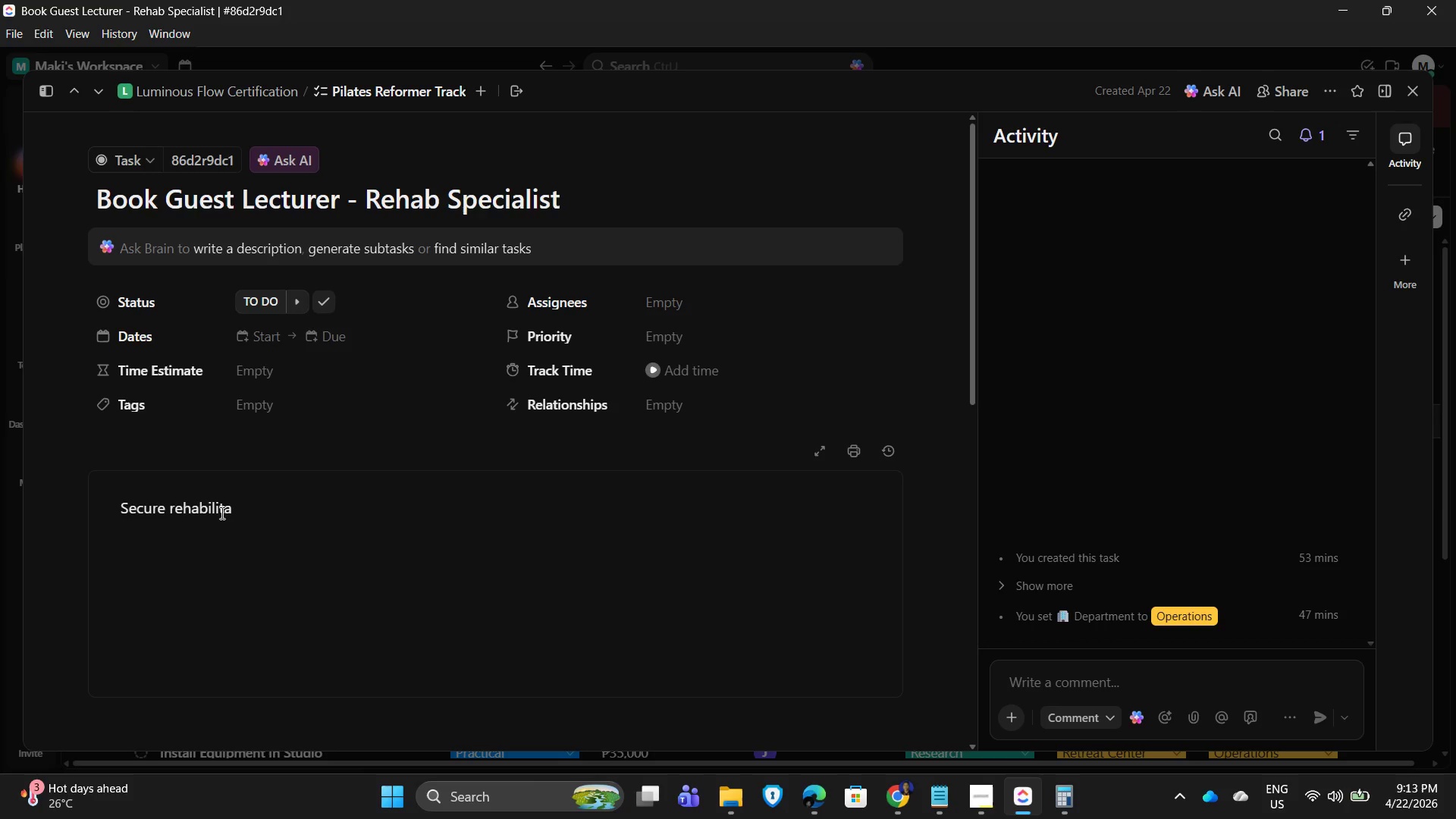 
hold_key(key=T, duration=0.42)
 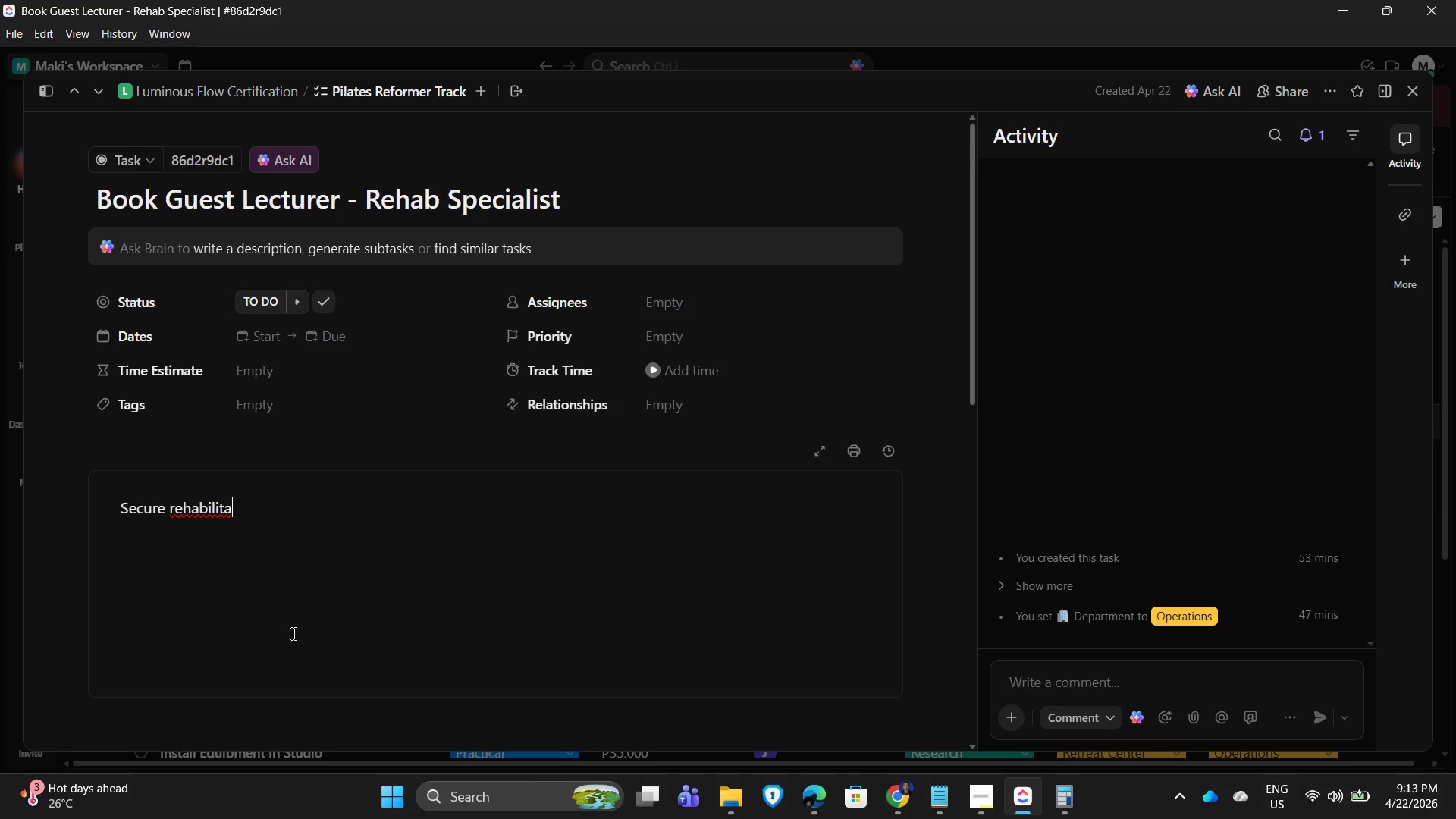 
type(tion)
 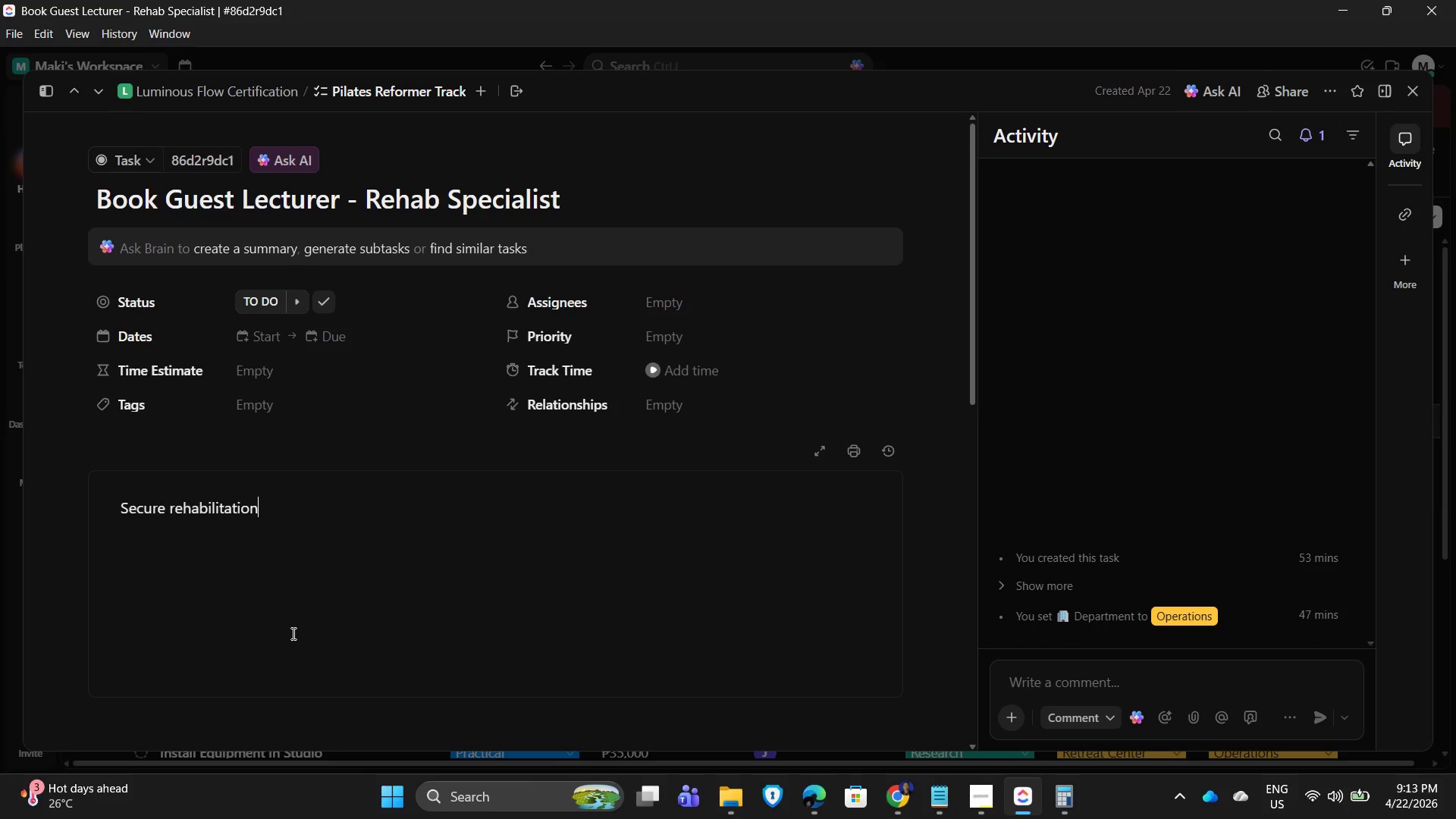 
type( expert for specialized training sessions.)
 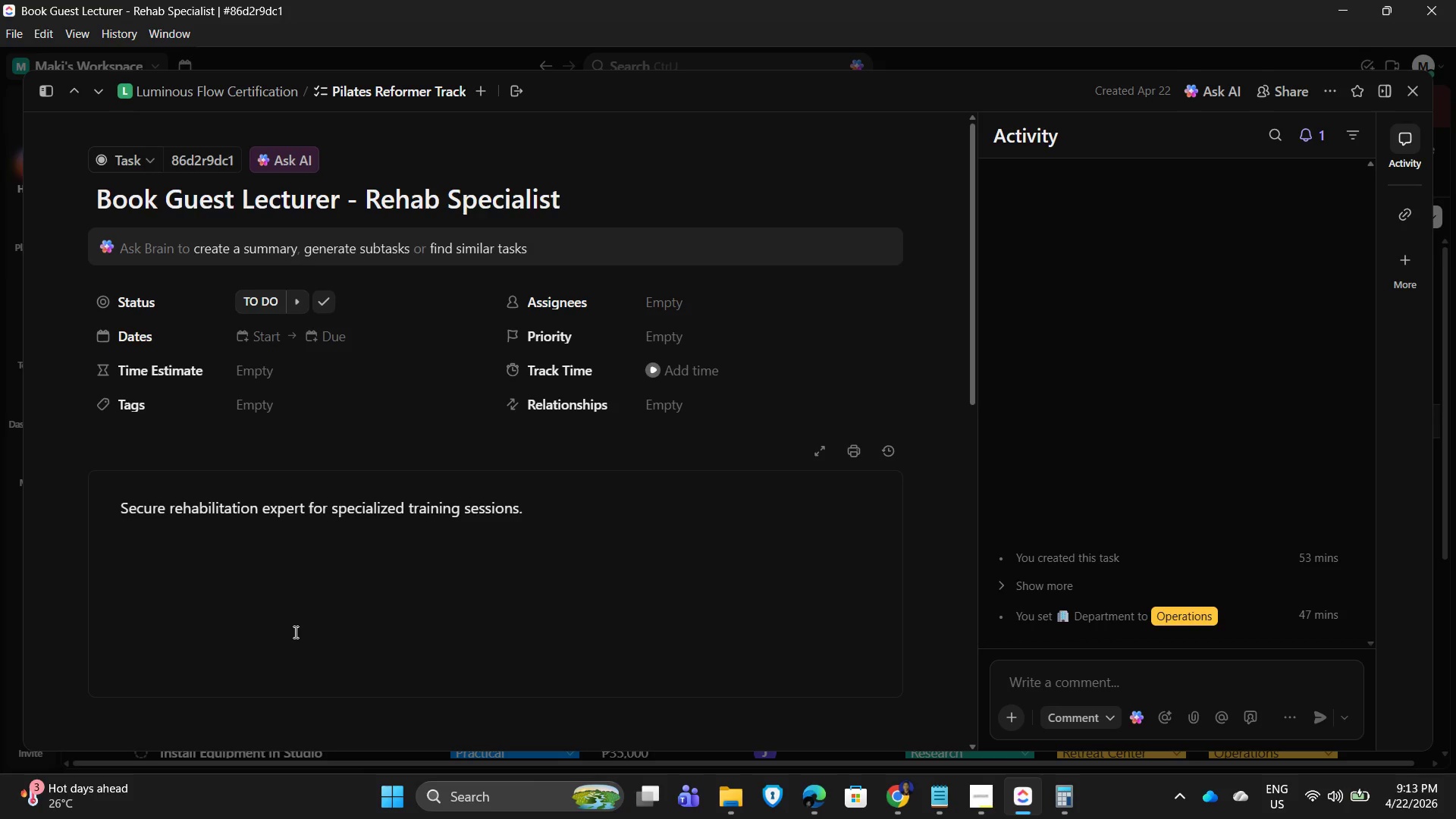 
scroll: coordinate [294, 632], scroll_direction: none, amount: 0.0
 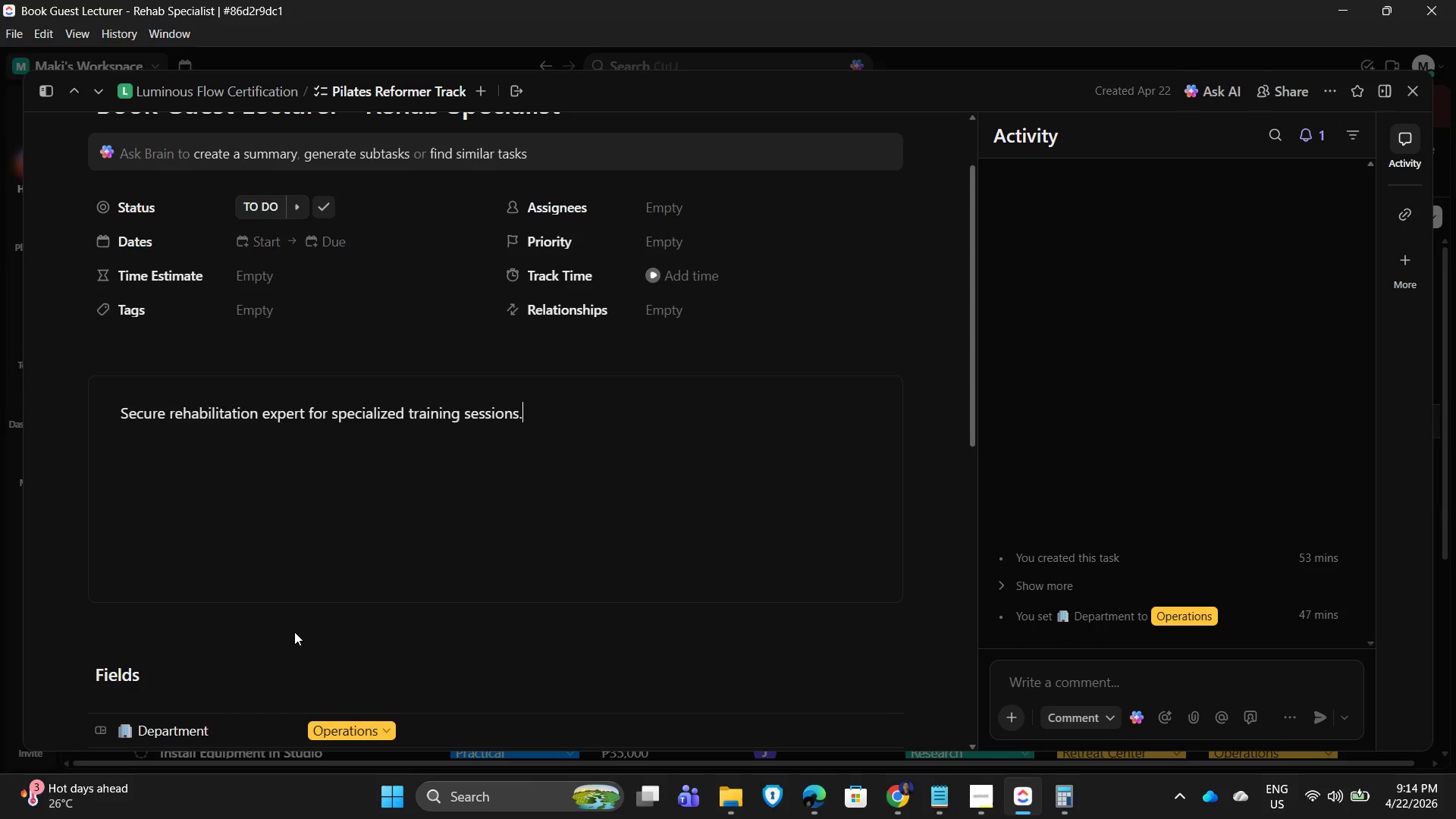 
scroll: coordinate [340, 615], scroll_direction: down, amount: 5.0
 